 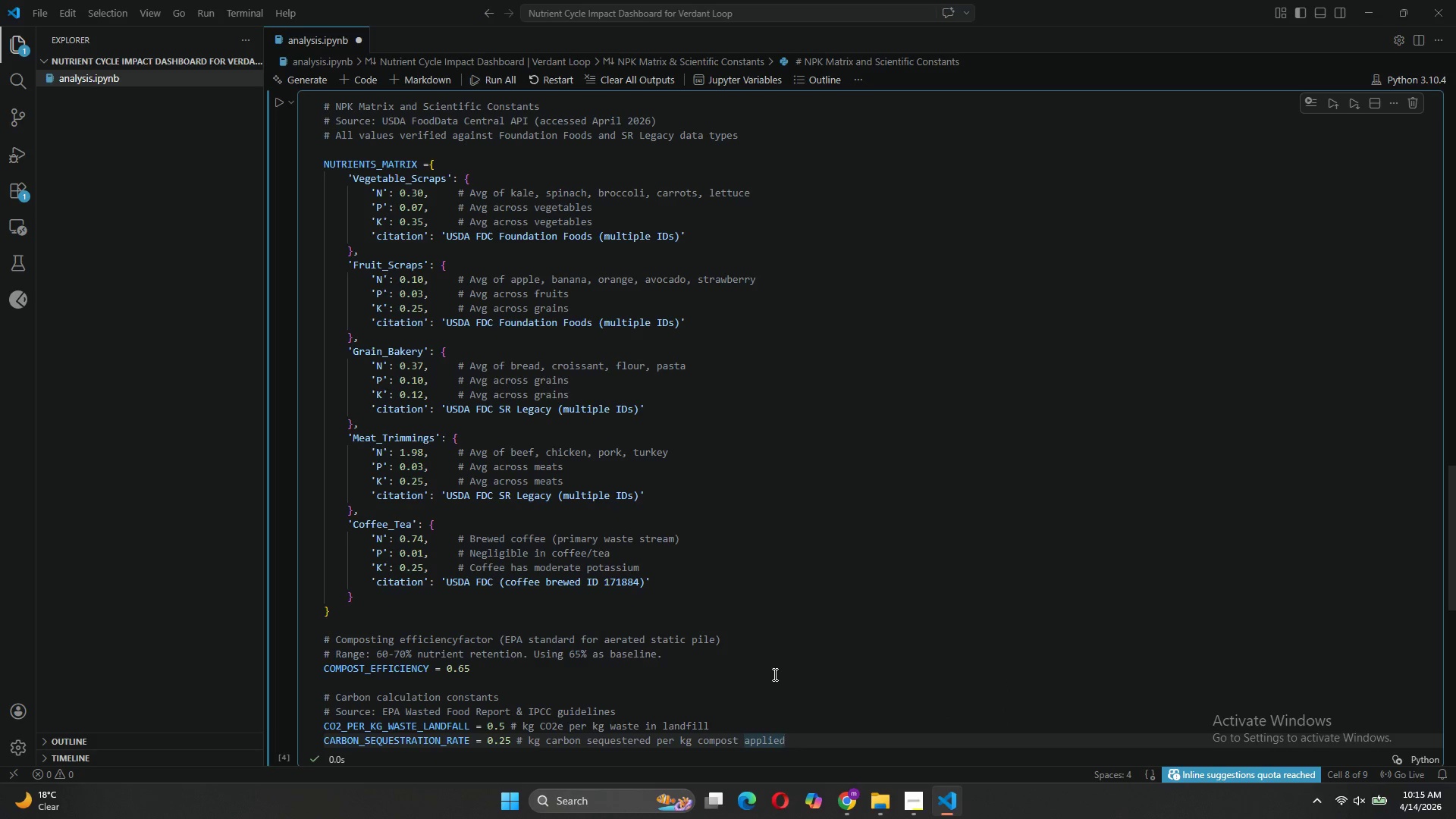 
key(Enter)
 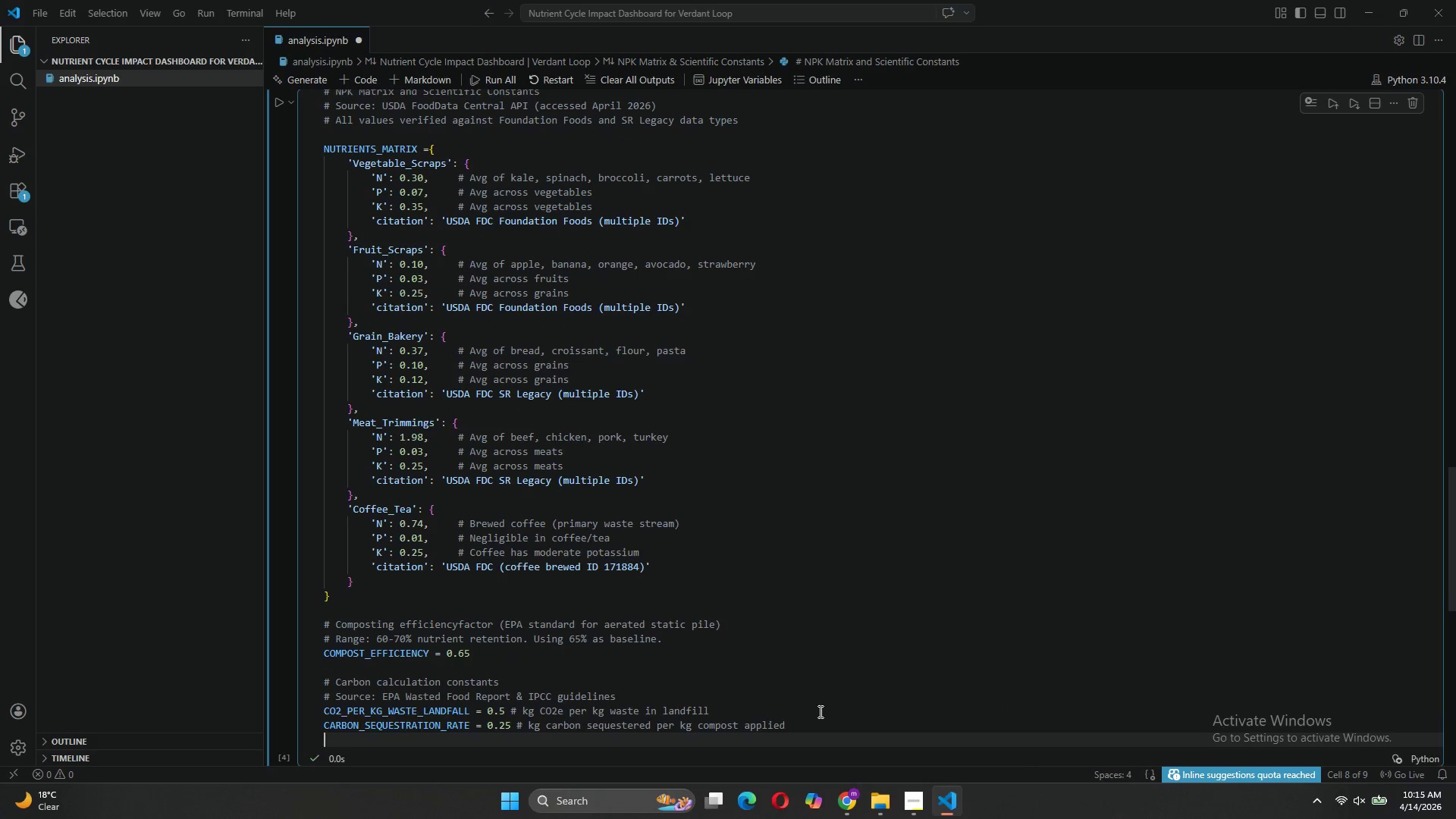 
key(Enter)
 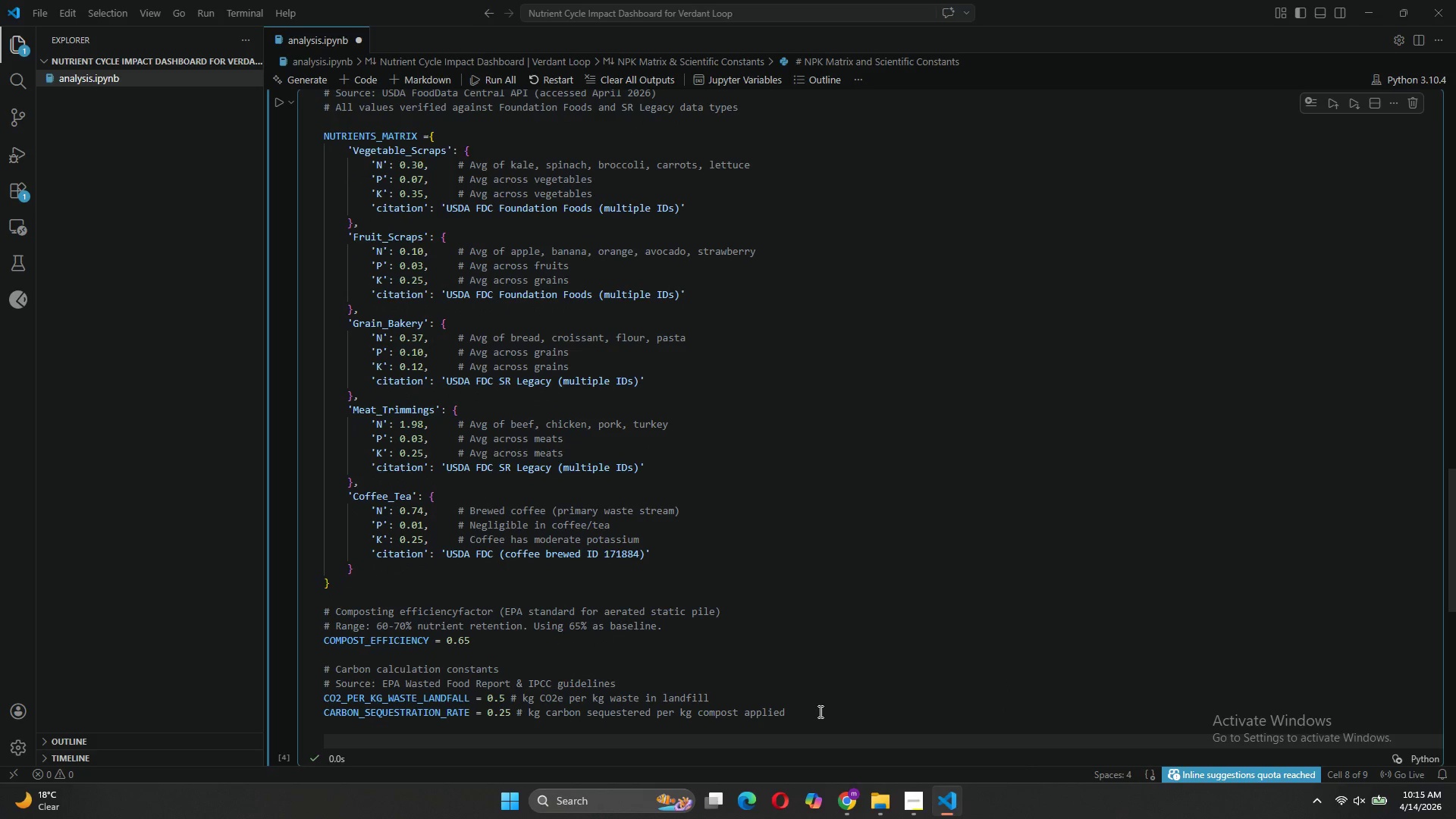 
type(# Soil enrichment metric: 1 kg NPK mix enriches approximately 100 sq ft of soil)
 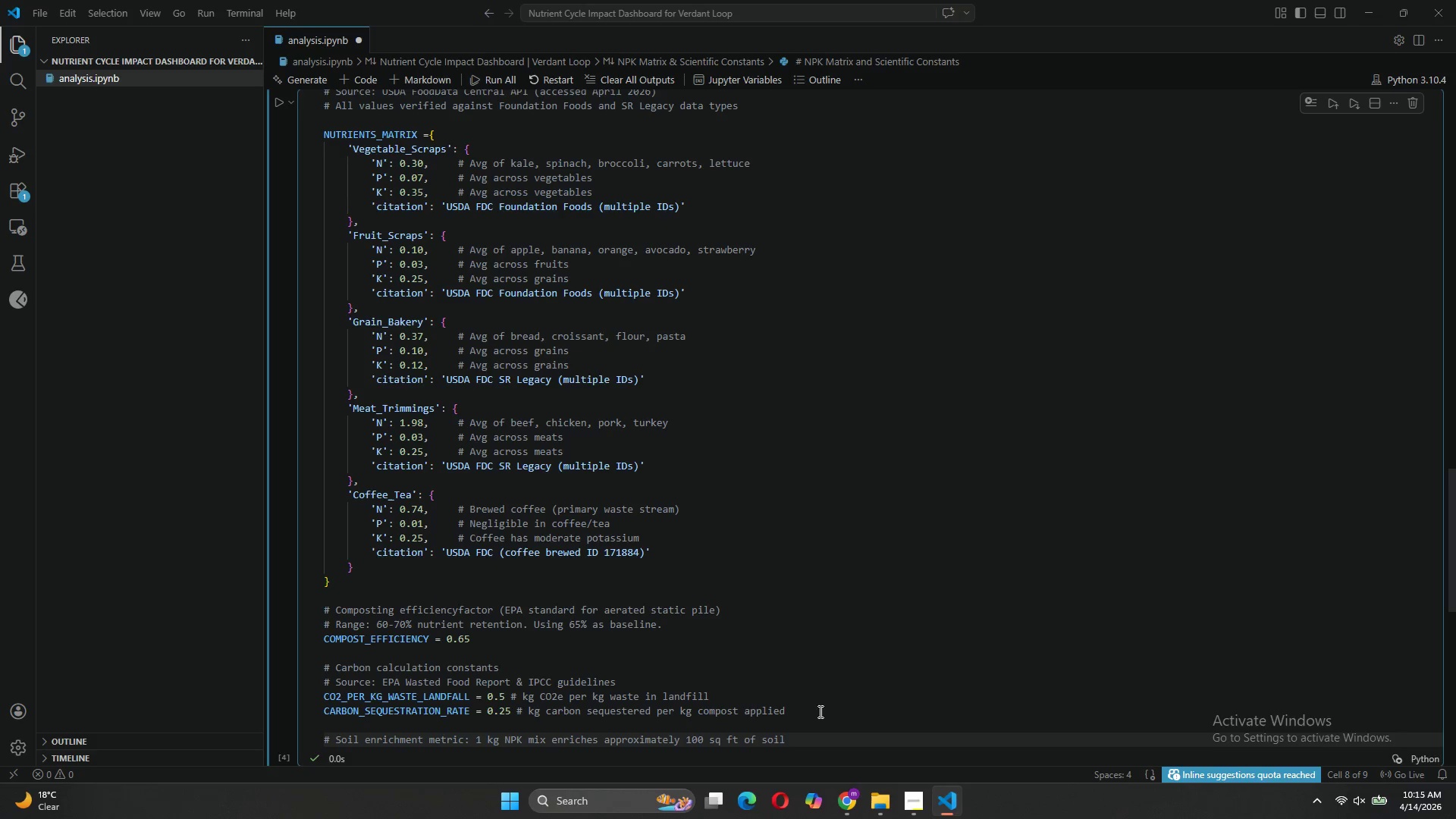 
key(Enter)
 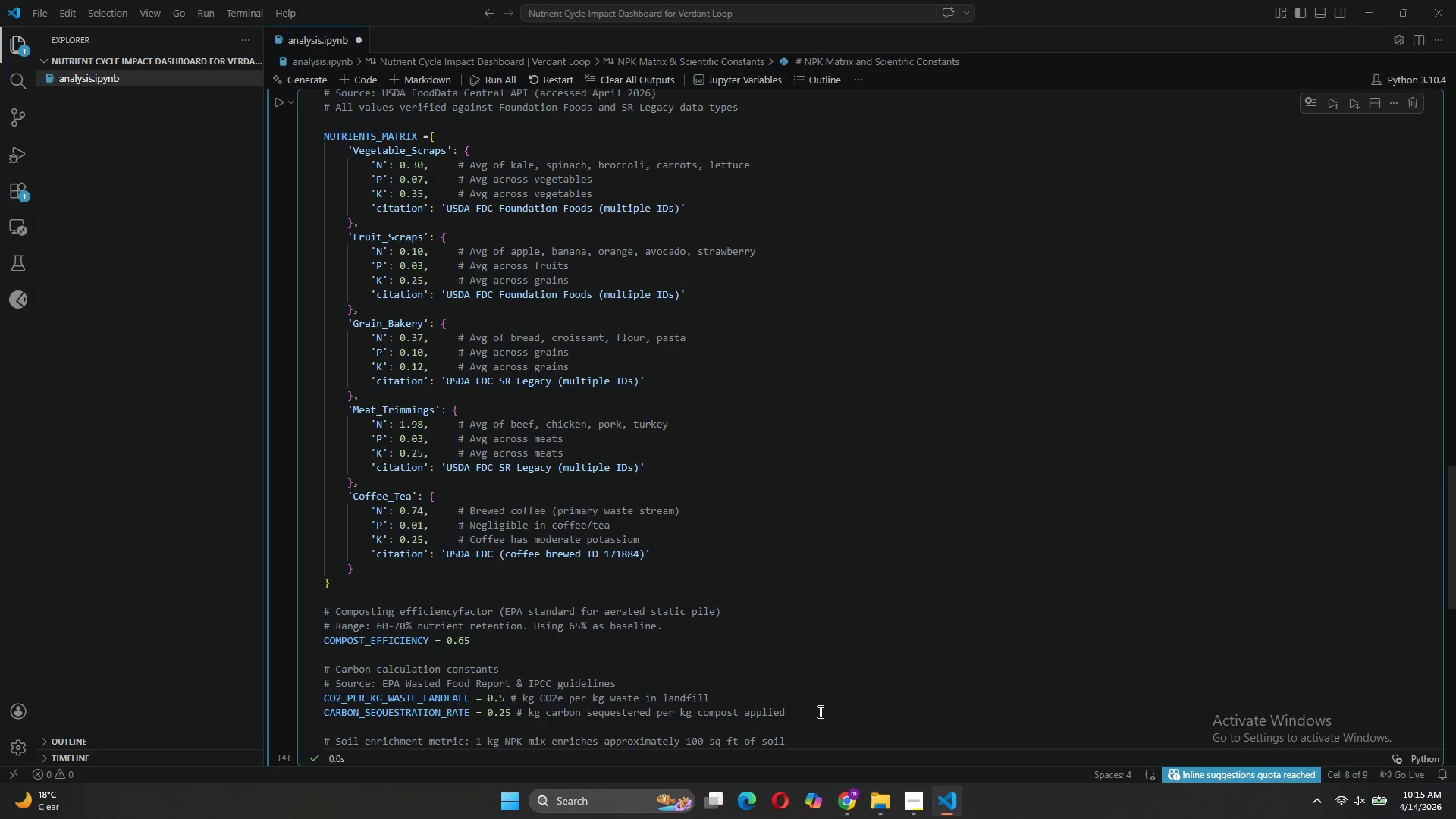 
type(@)
key(Backspace)
type(# DER)
key(Backspace)
key(Backspace)
type(erived from standard agriculture application rates (50-150 ;)
key(Backspace)
type(lbs NPK per accre)
key(Backspace)
key(Backspace)
key(Backspace)
type(re)
 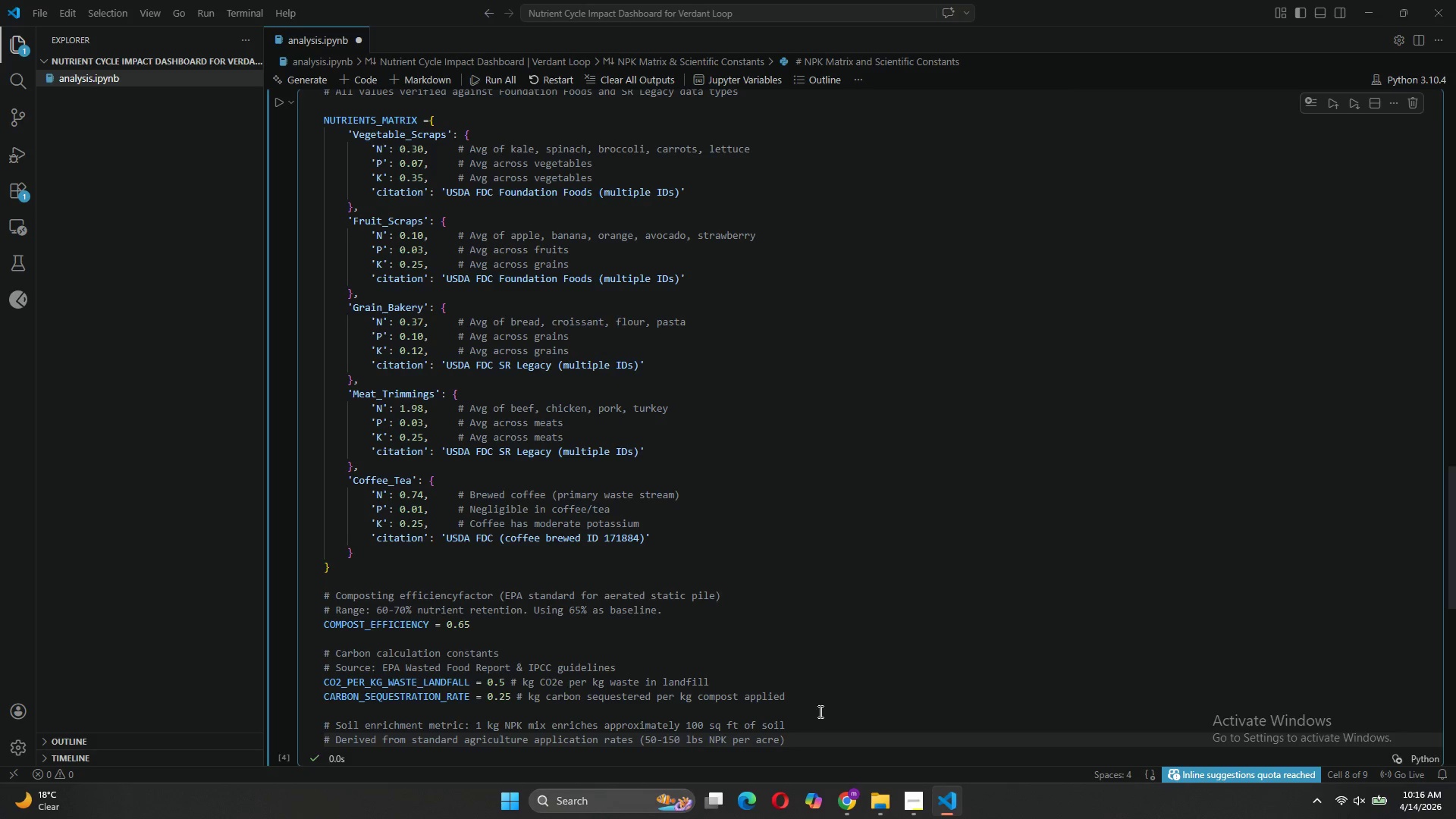 
key(ArrowRight)
 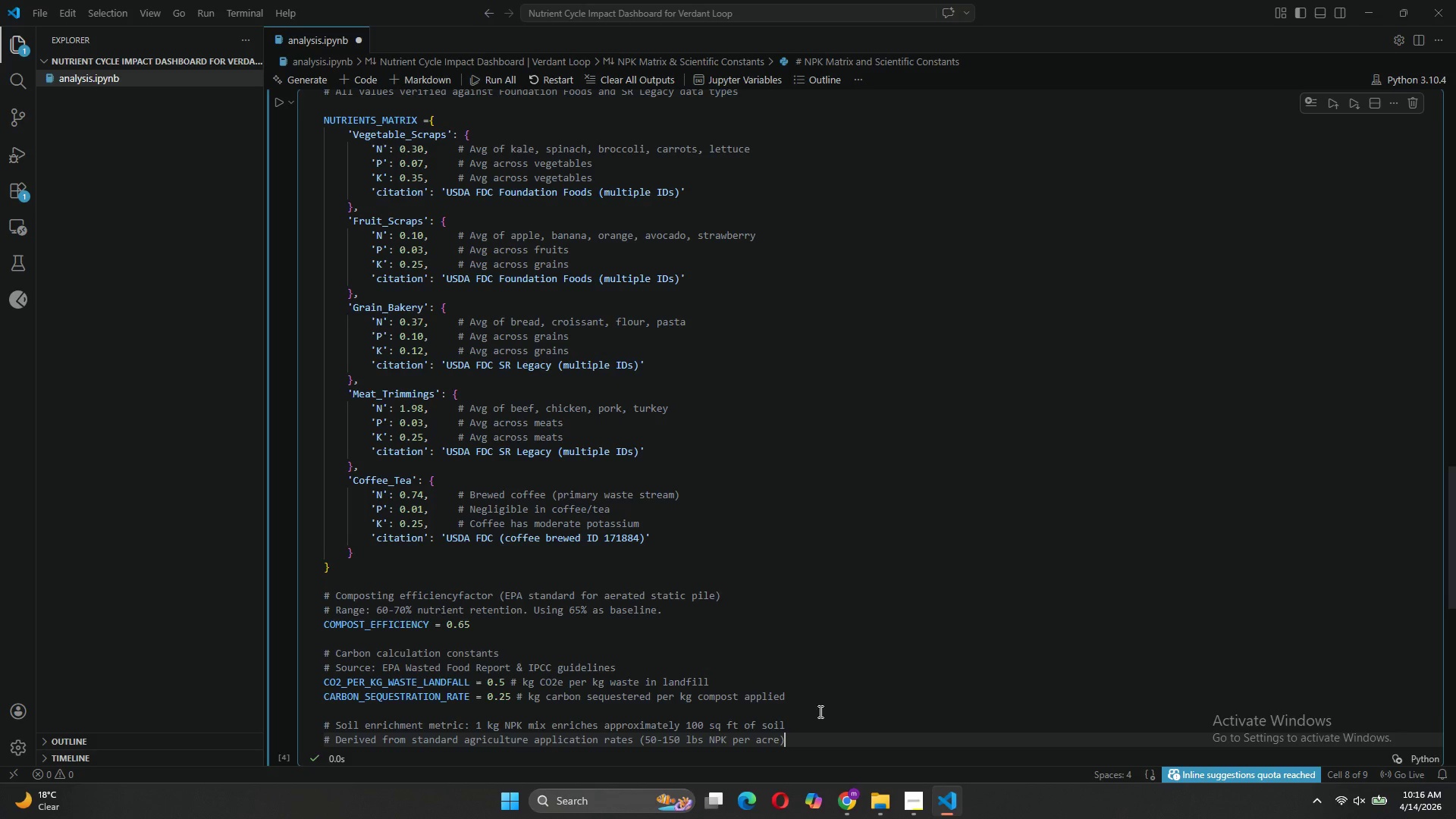 
key(Enter)
 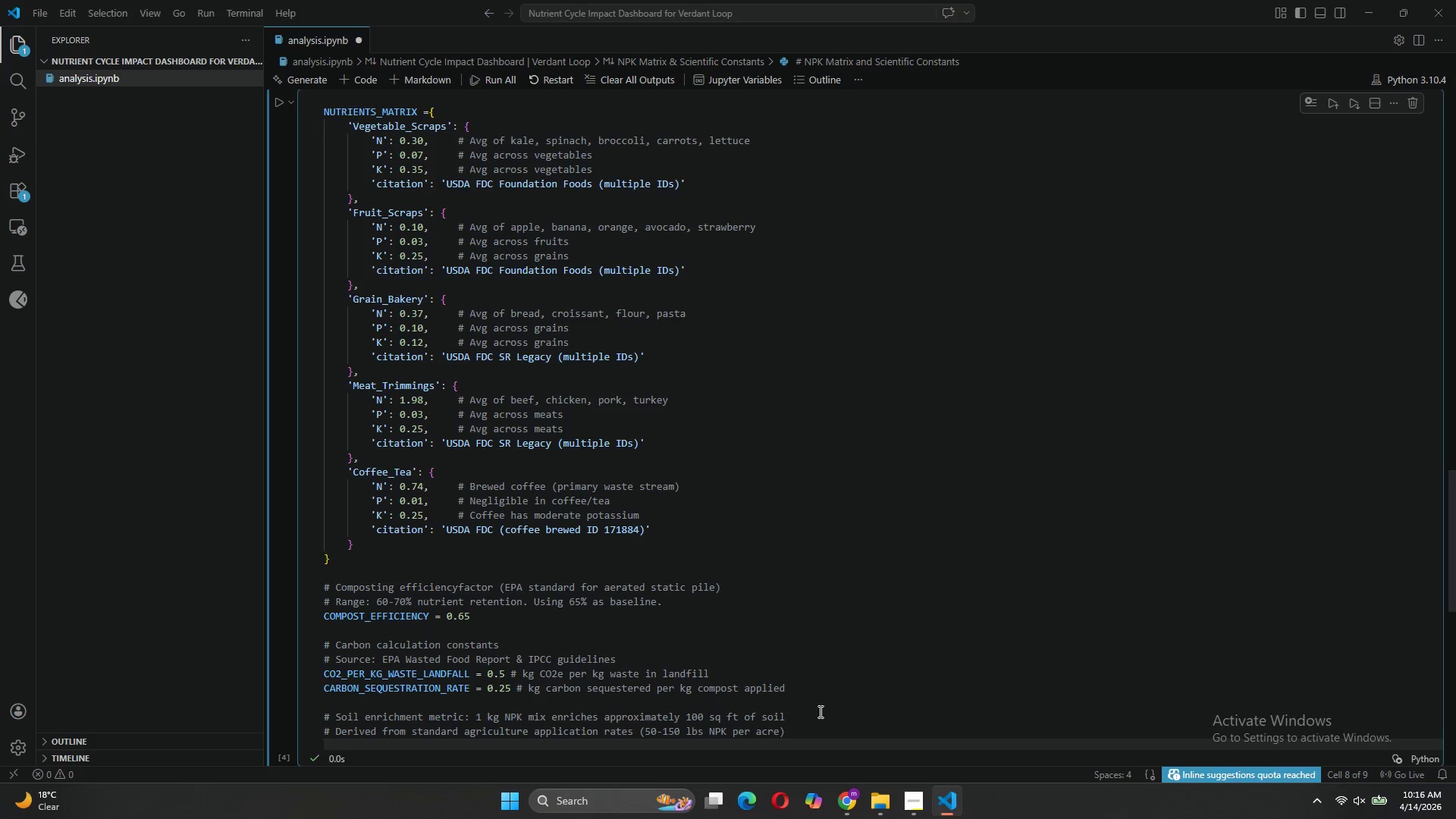 
type(SOIL)
 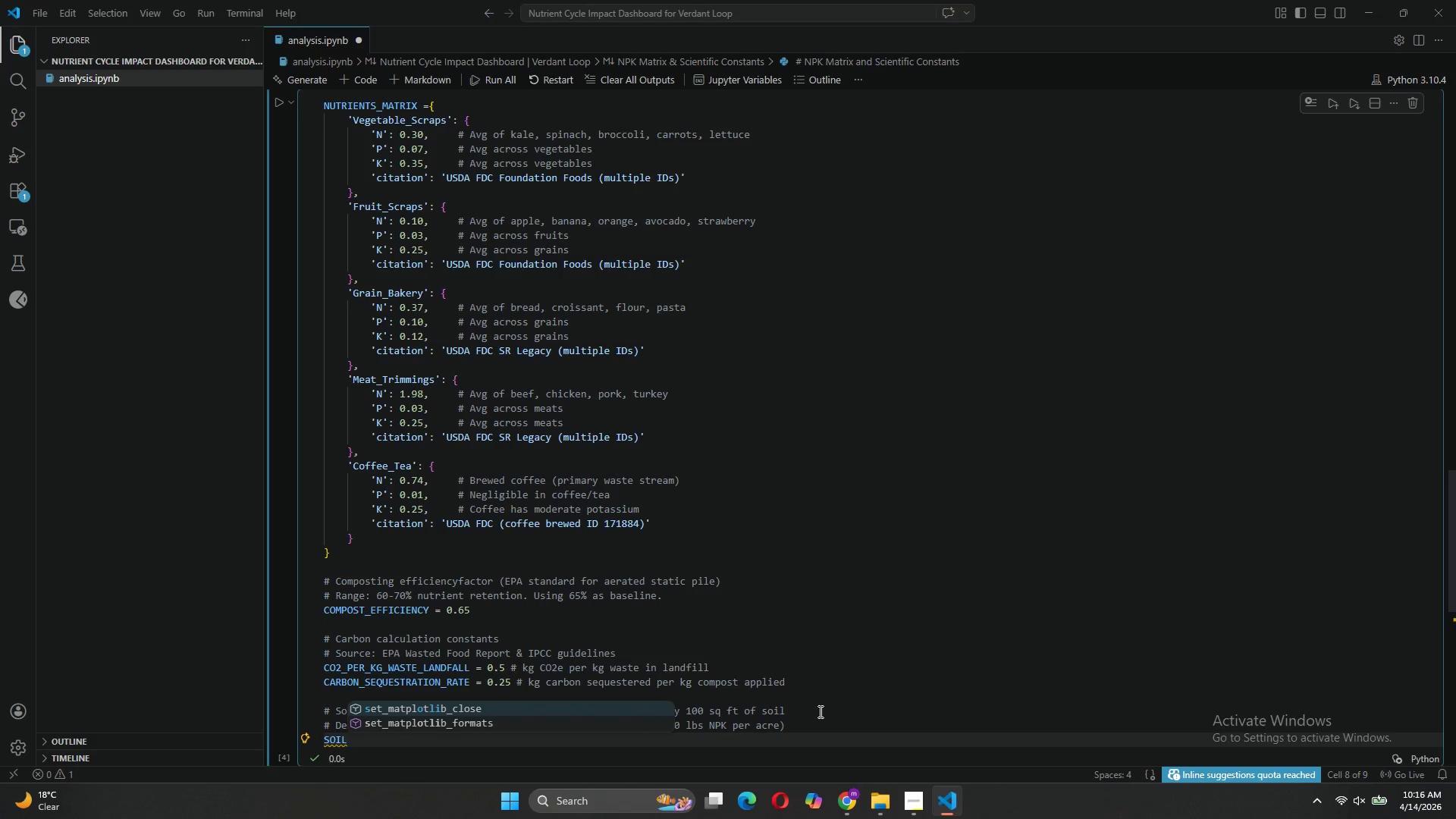 
type(_ENRICHMENT_FACTOR = 100 # sq ft per kg of NPK)
 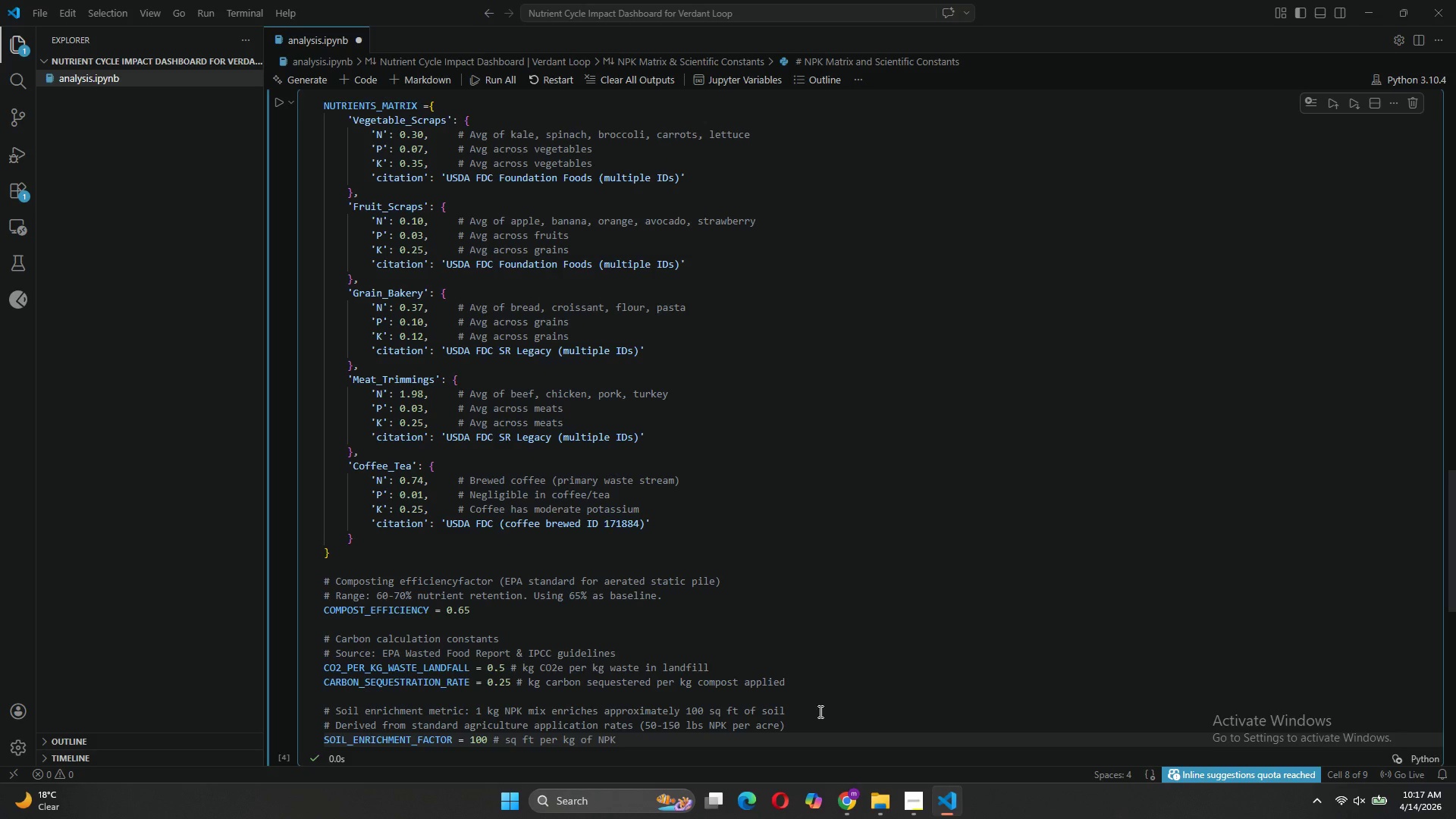 
key(Enter)
 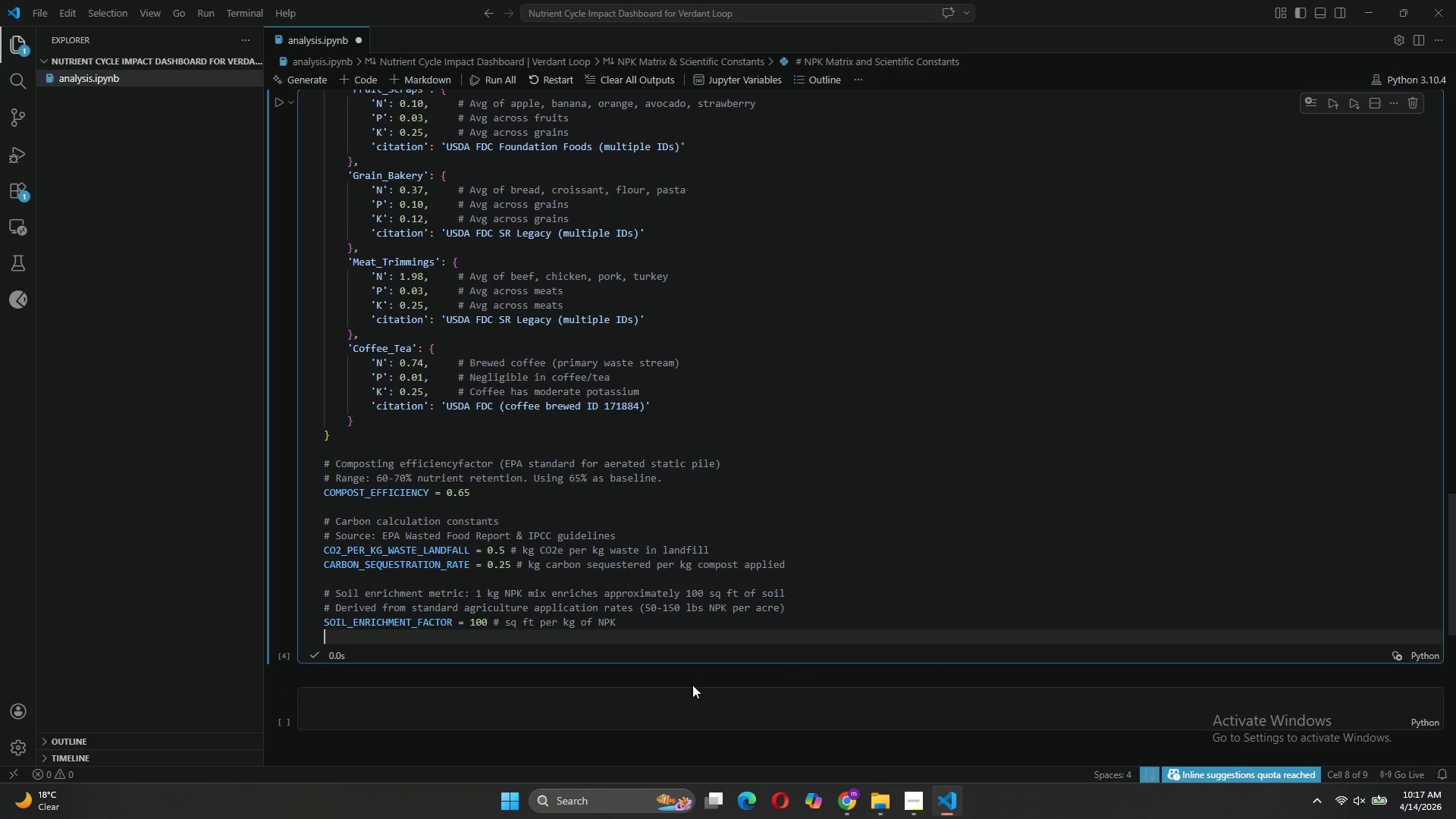 
key(Enter)
 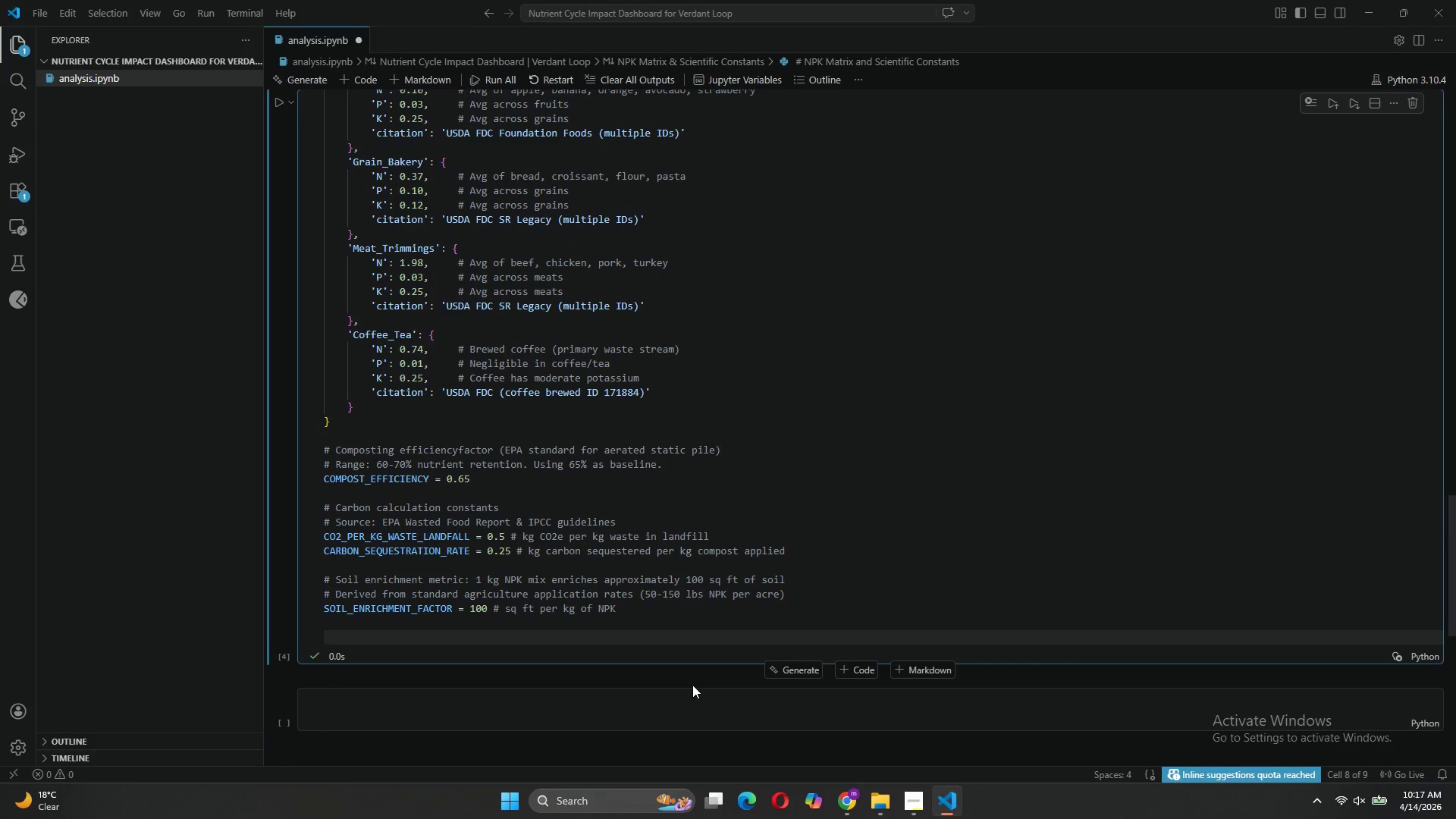 
wait(6.38)
 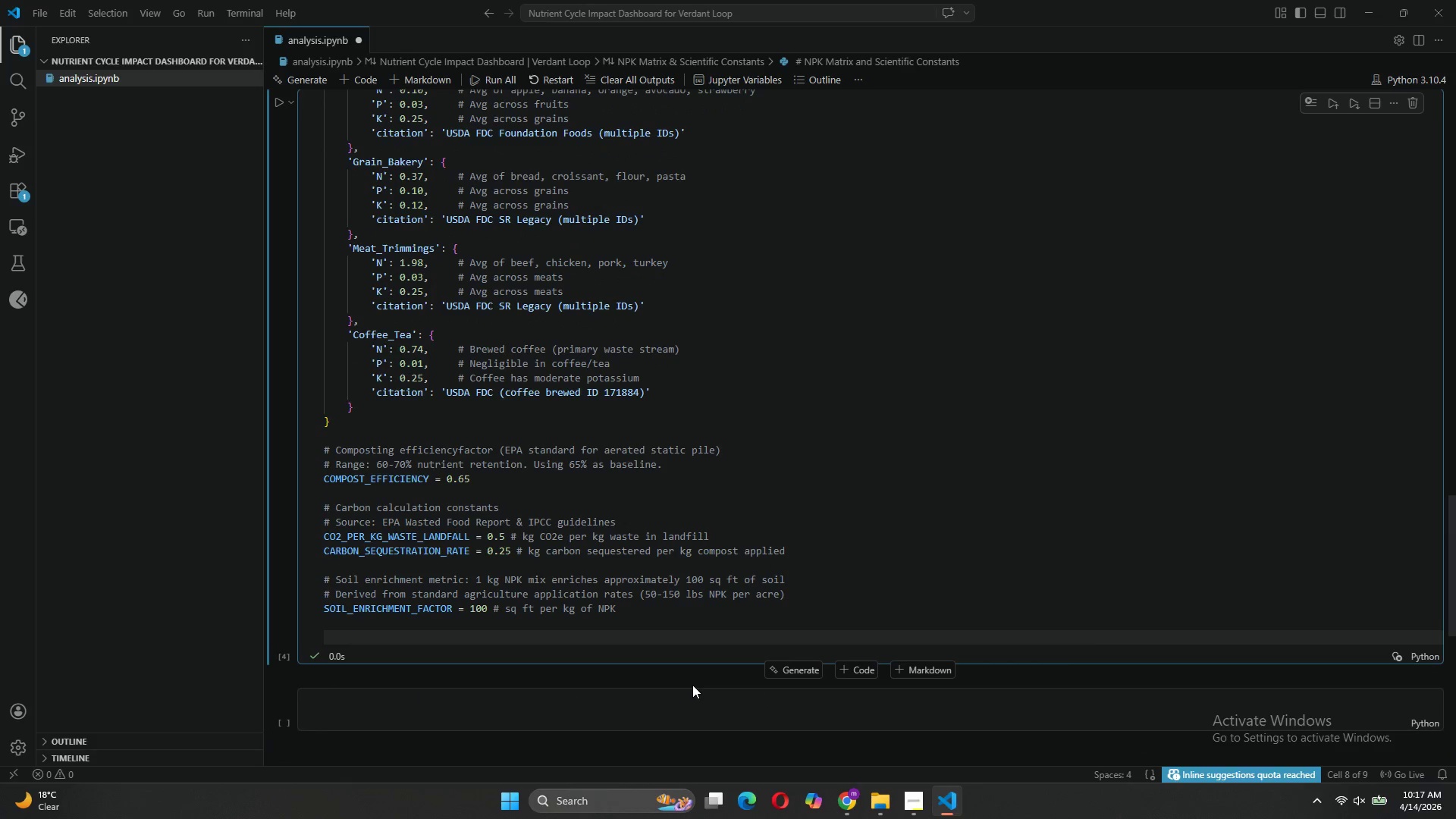 
type(print("NPK Matrix loaded)
 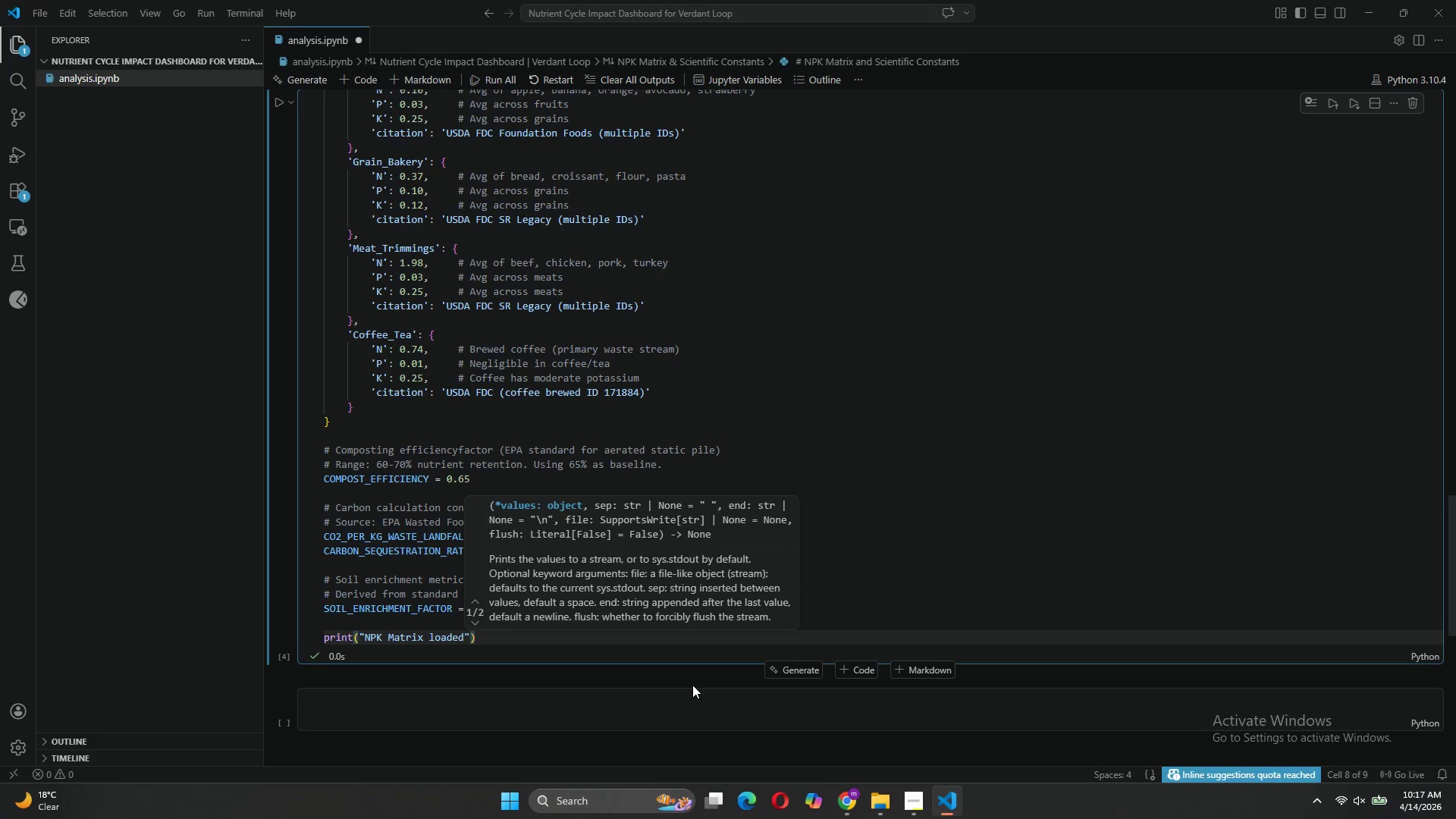 
key(ArrowRight)
 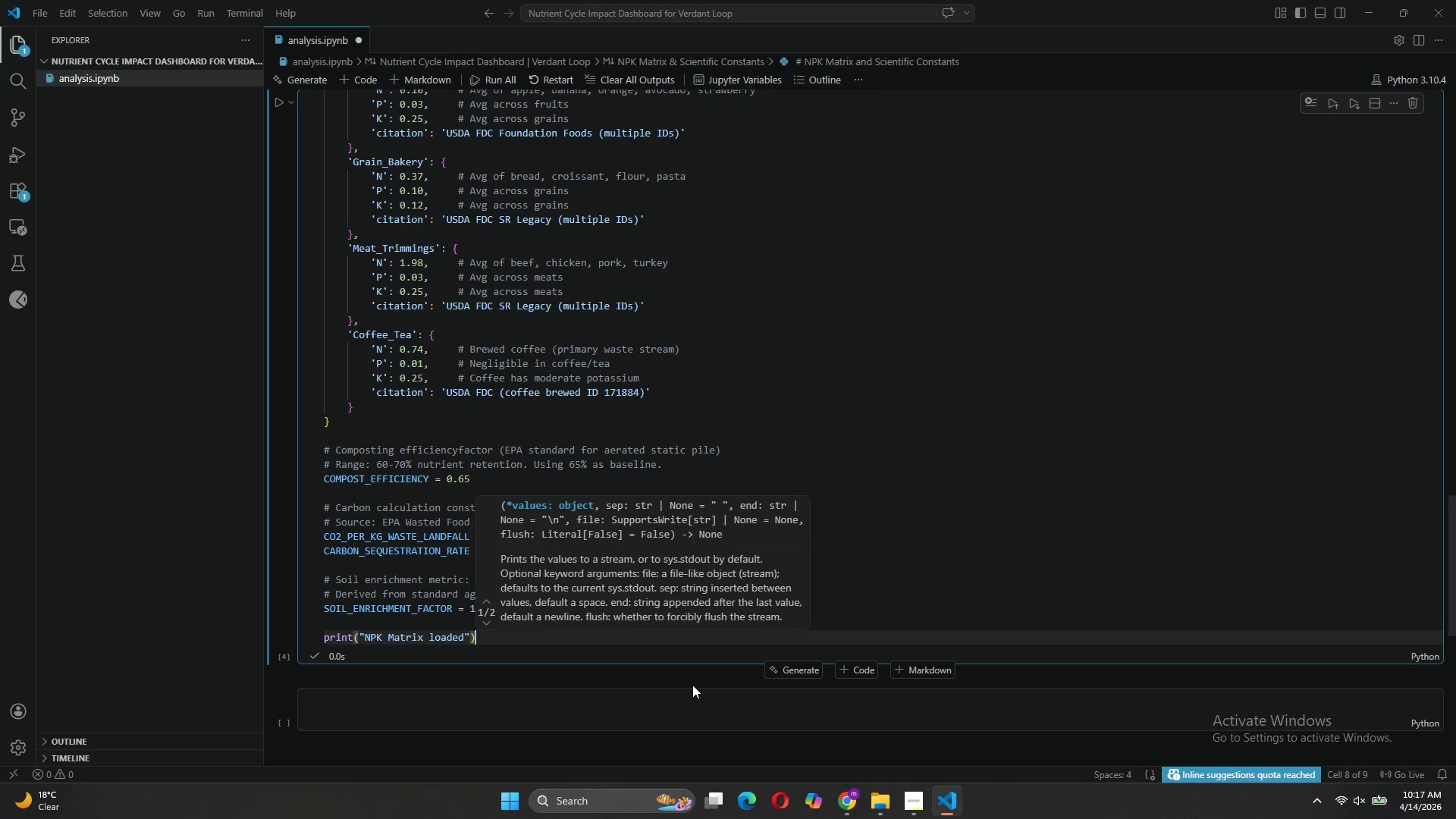 
key(ArrowRight)
 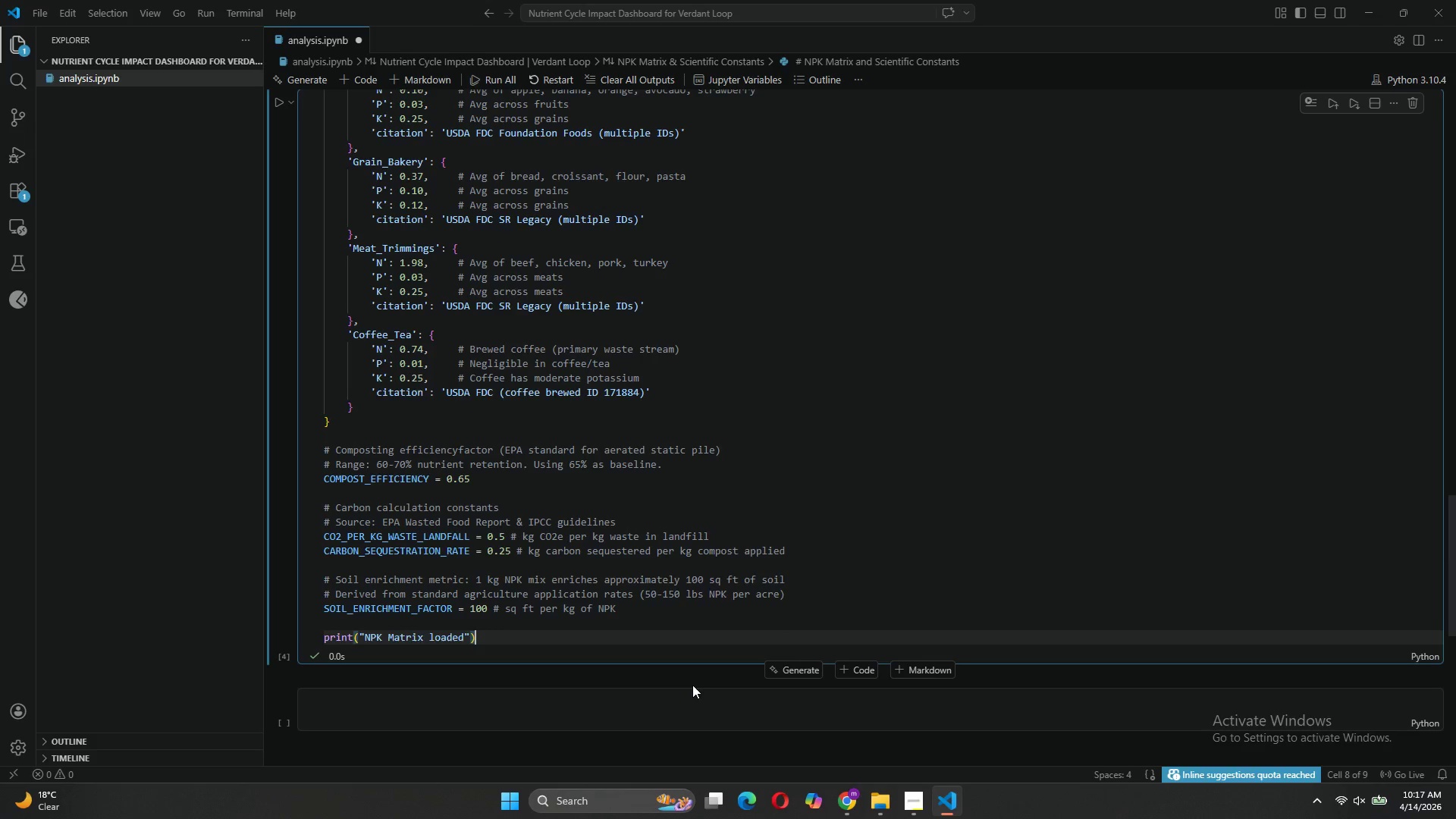 
key(Enter)
 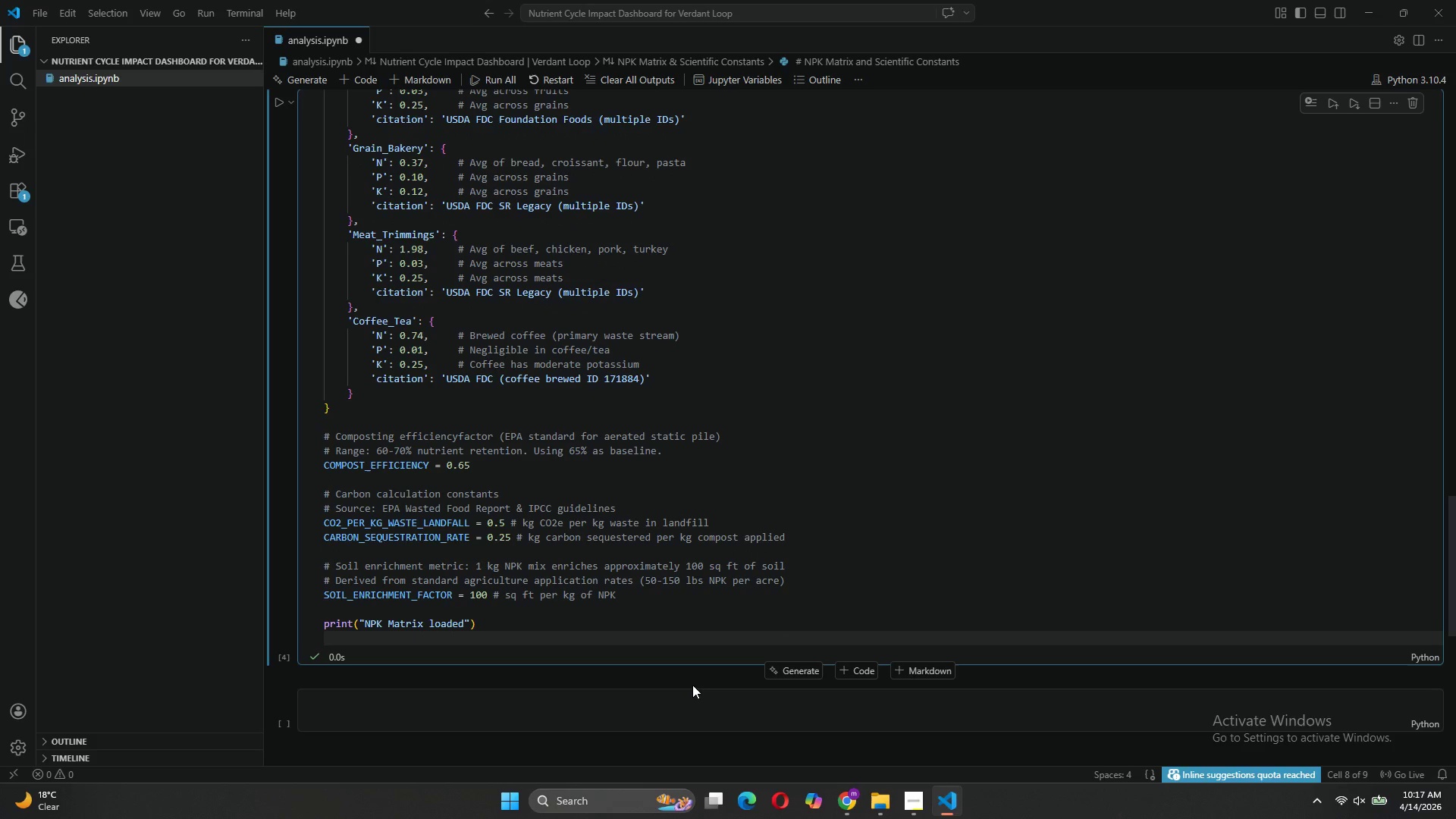 
type(print(f"Composting Efficiency)
 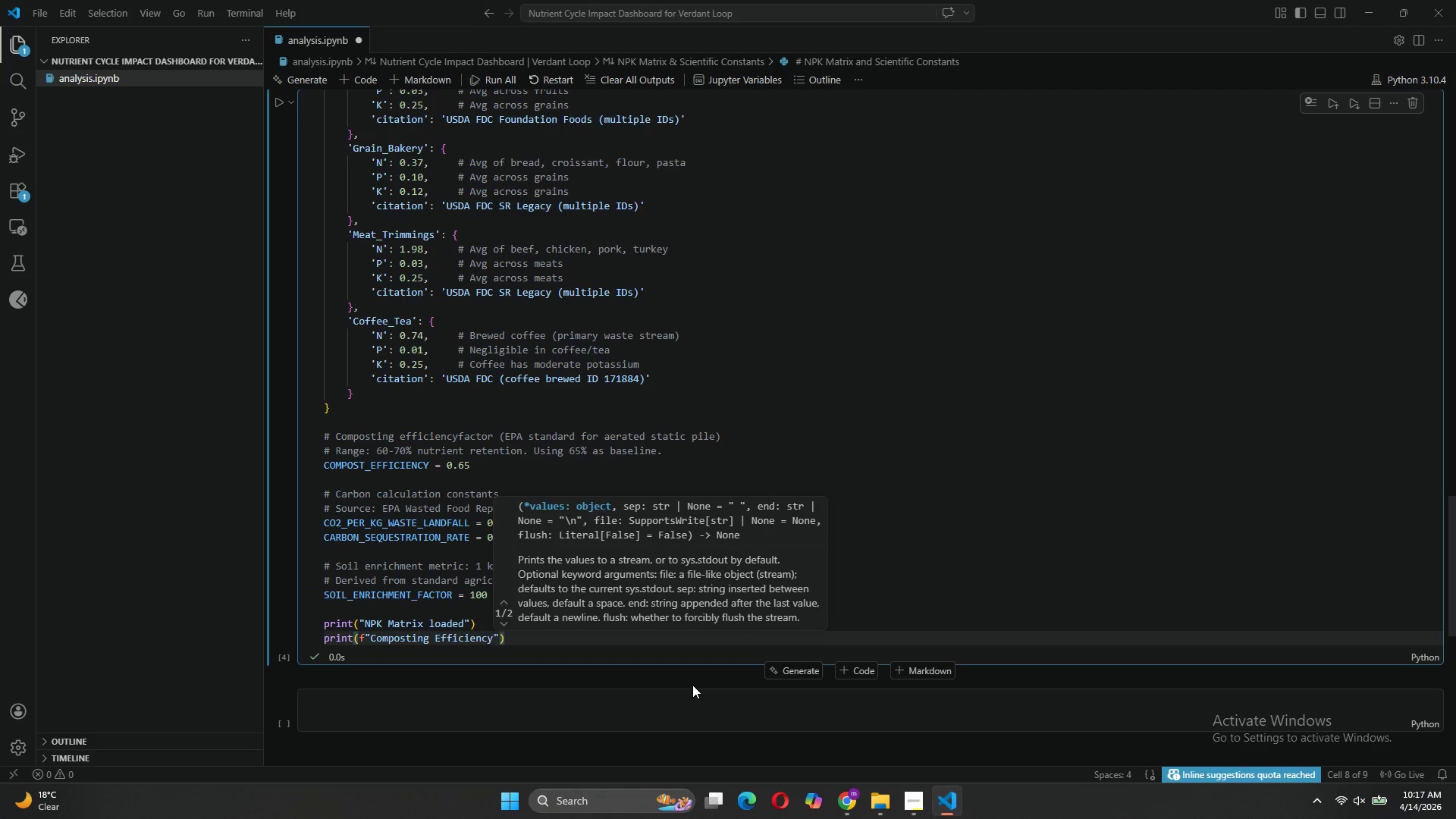 
type(: {Compost)
key(Tab)
type(*100)
 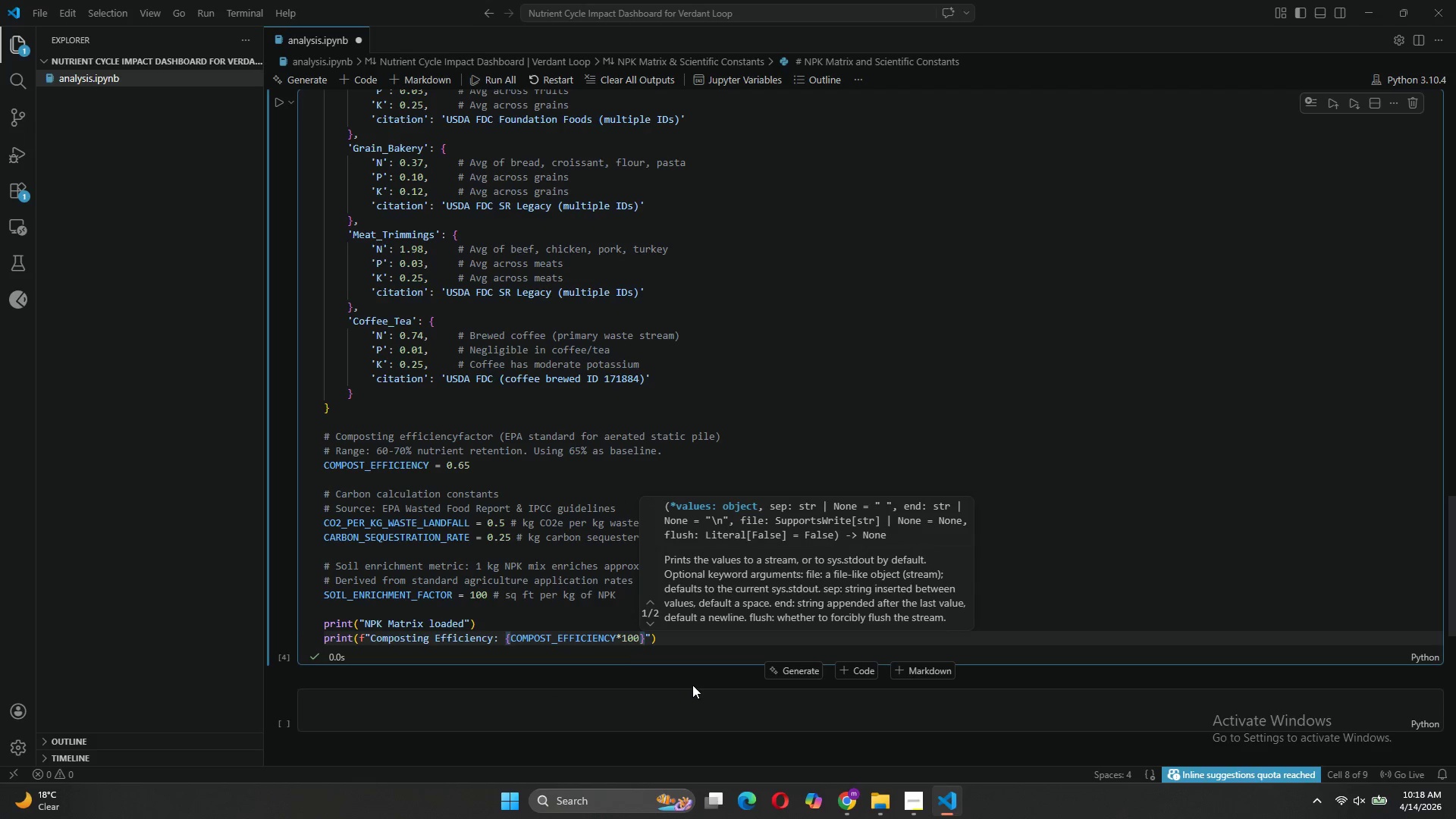 
key(ArrowRight)
 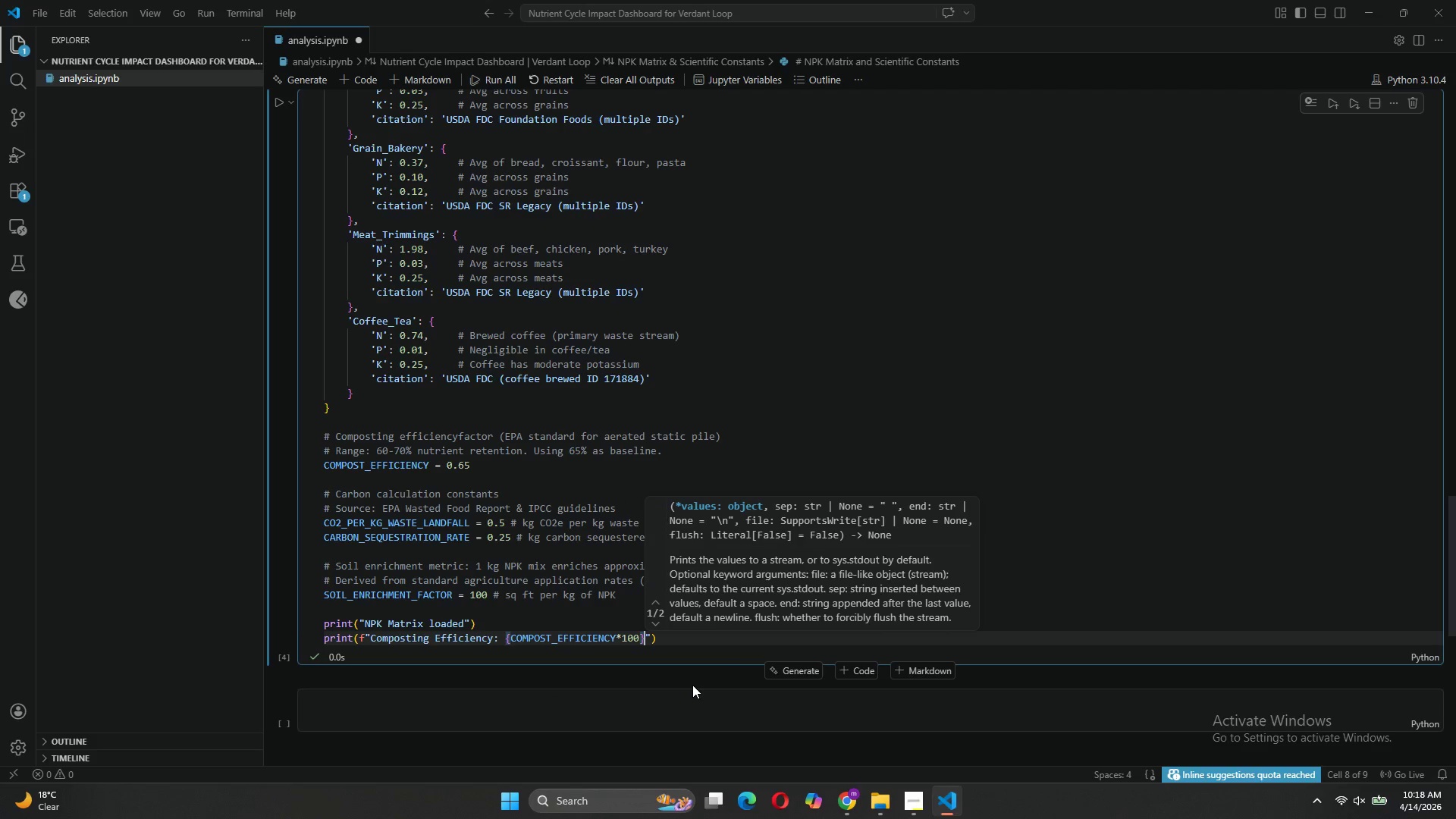 
key(Shift+5)
 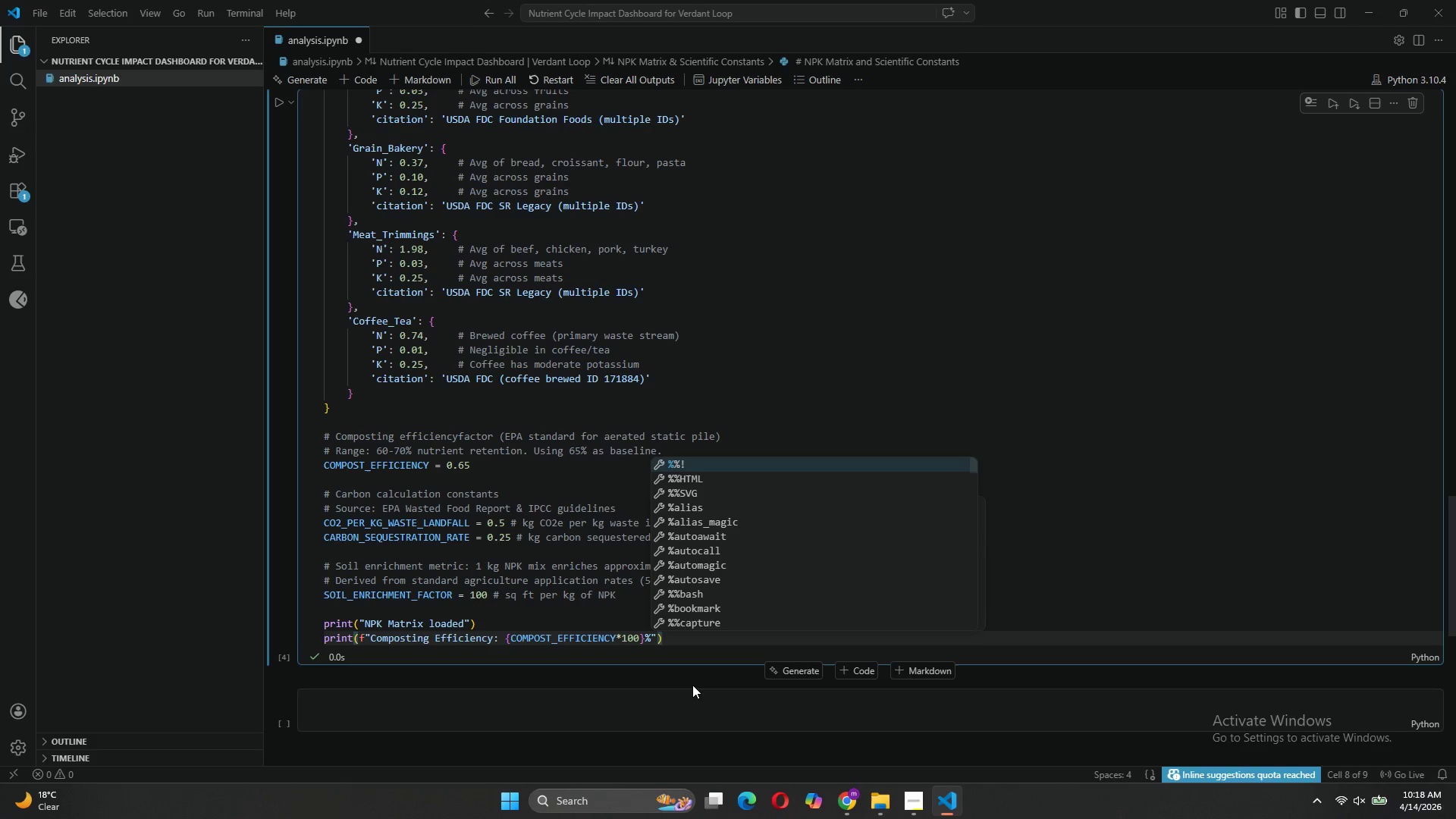 
key(ArrowRight)
 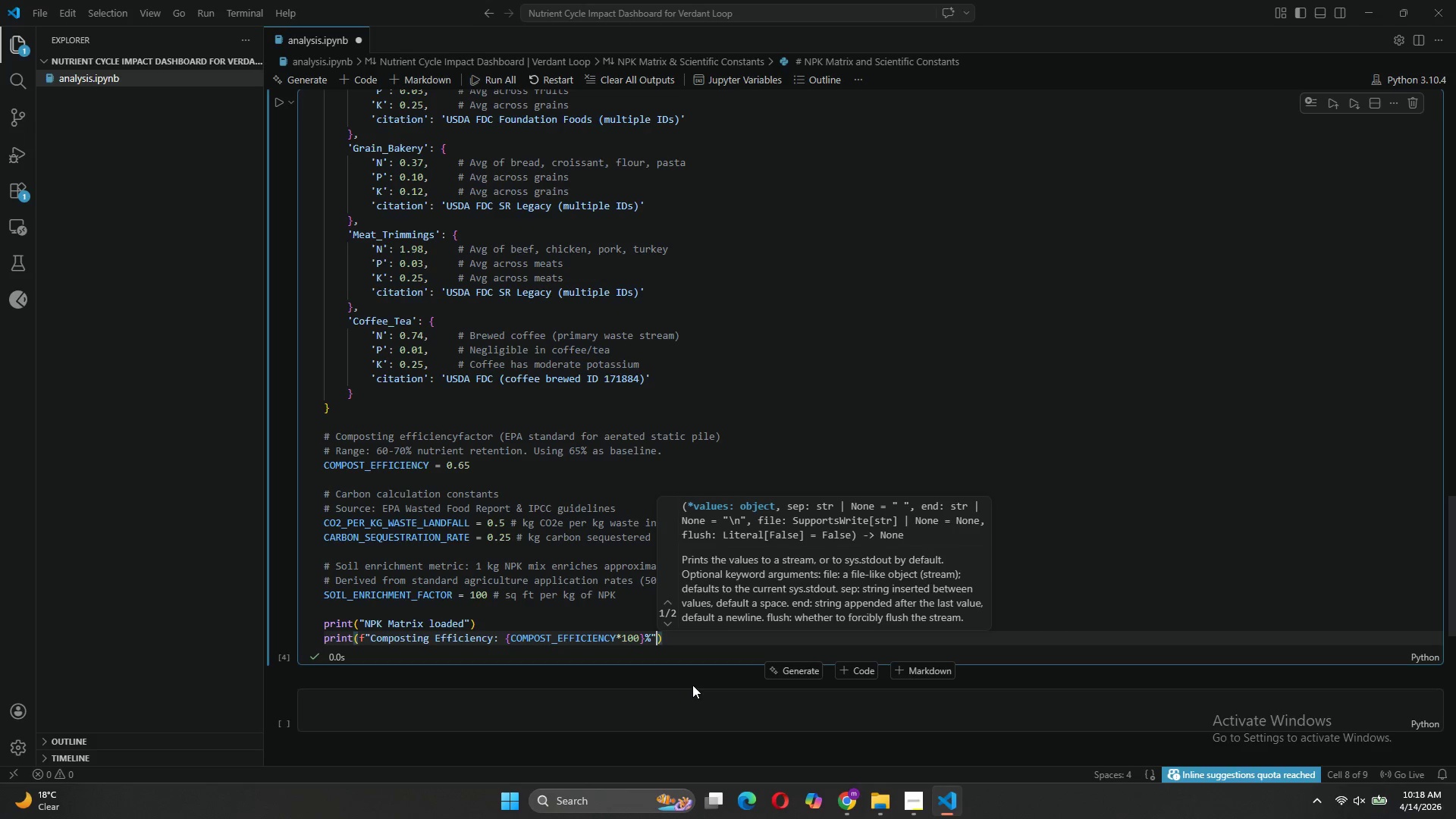 
key(ArrowRight)
 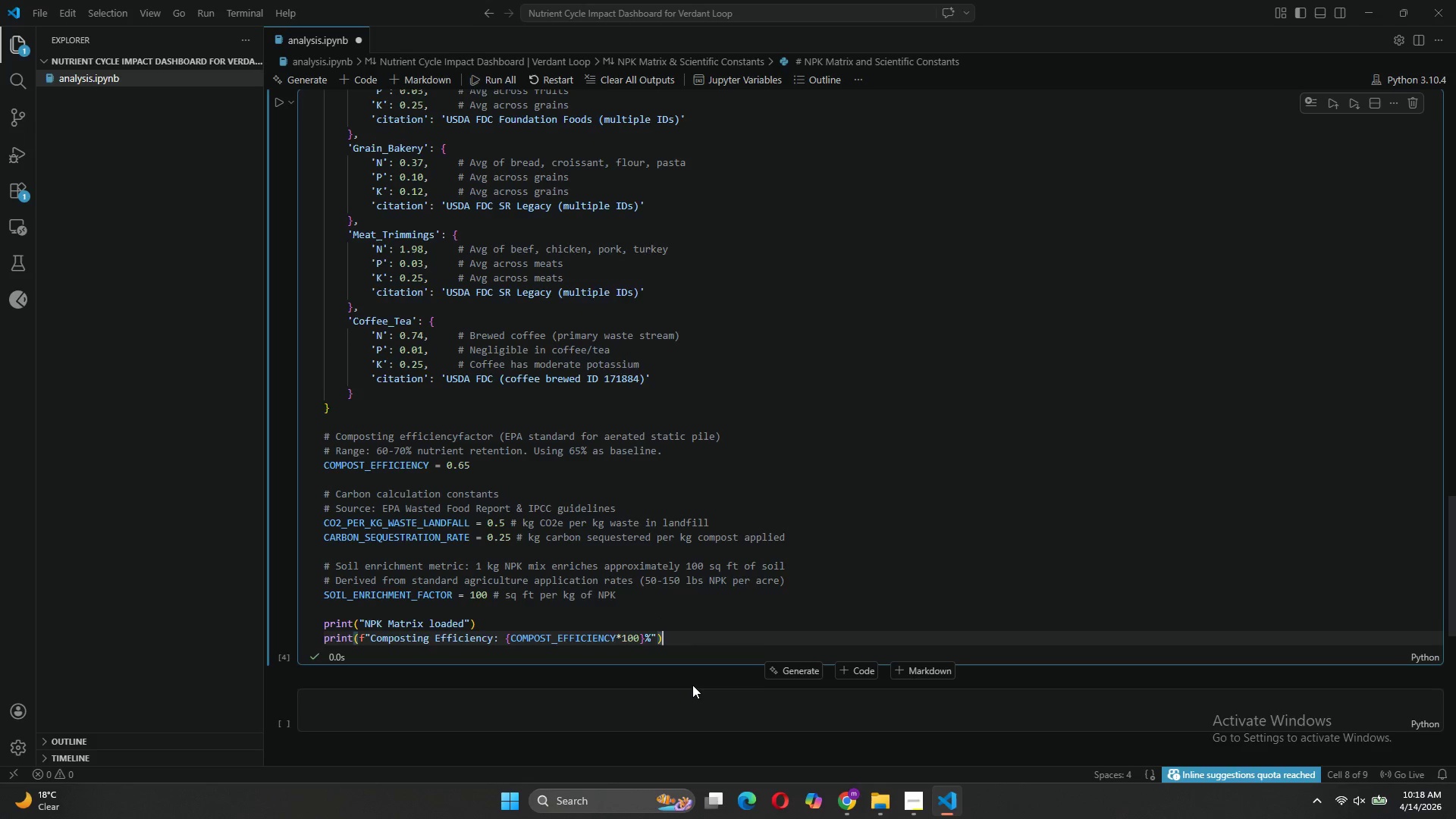 
key(Enter)
 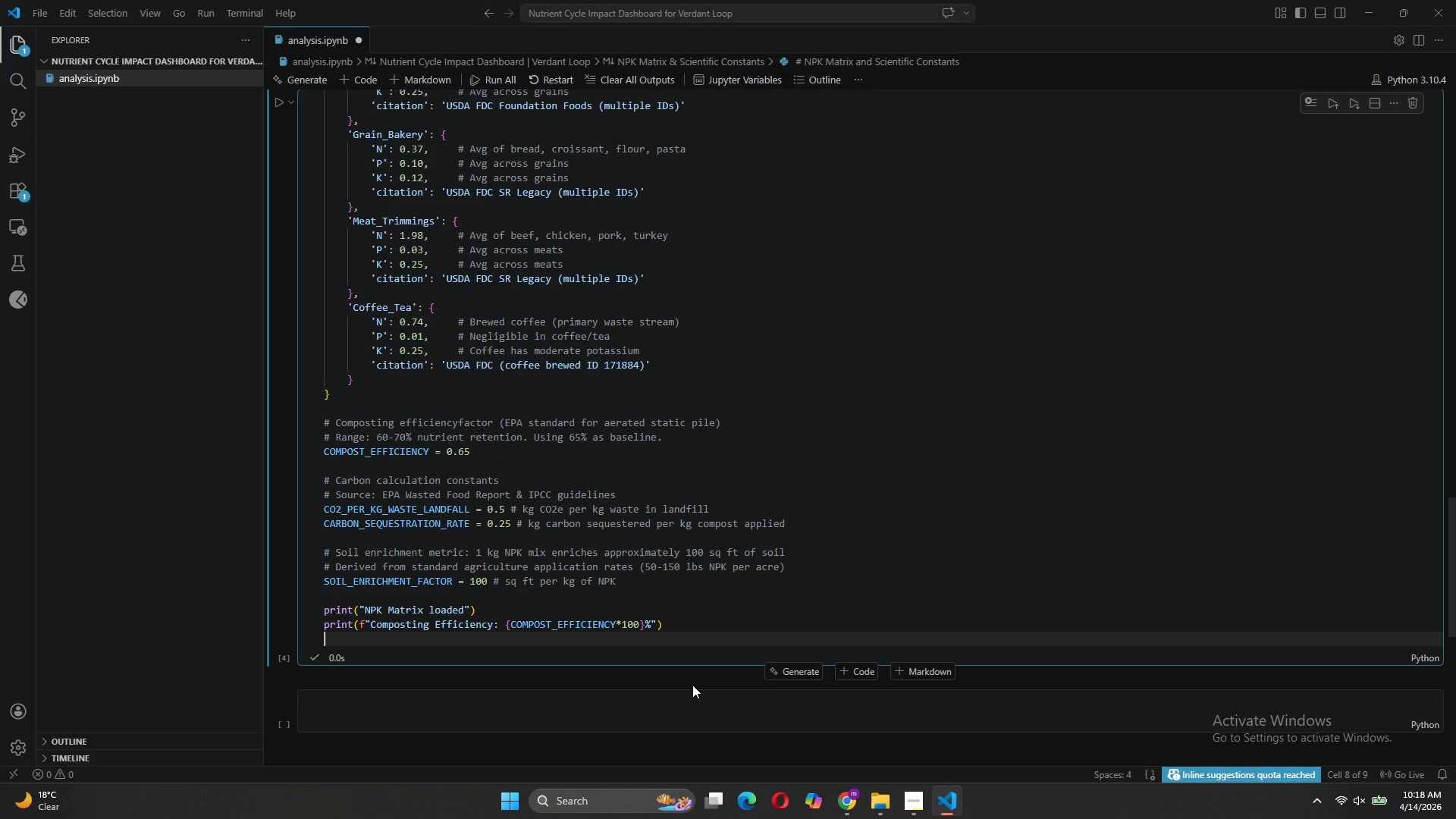 
type(print("])
key(Backspace)
type(\n )
key(Backspace)
type(Nutreint)
key(Backspace)
key(Backspace)
key(Backspace)
key(Backspace)
type(ient values (g per 100g waste)
 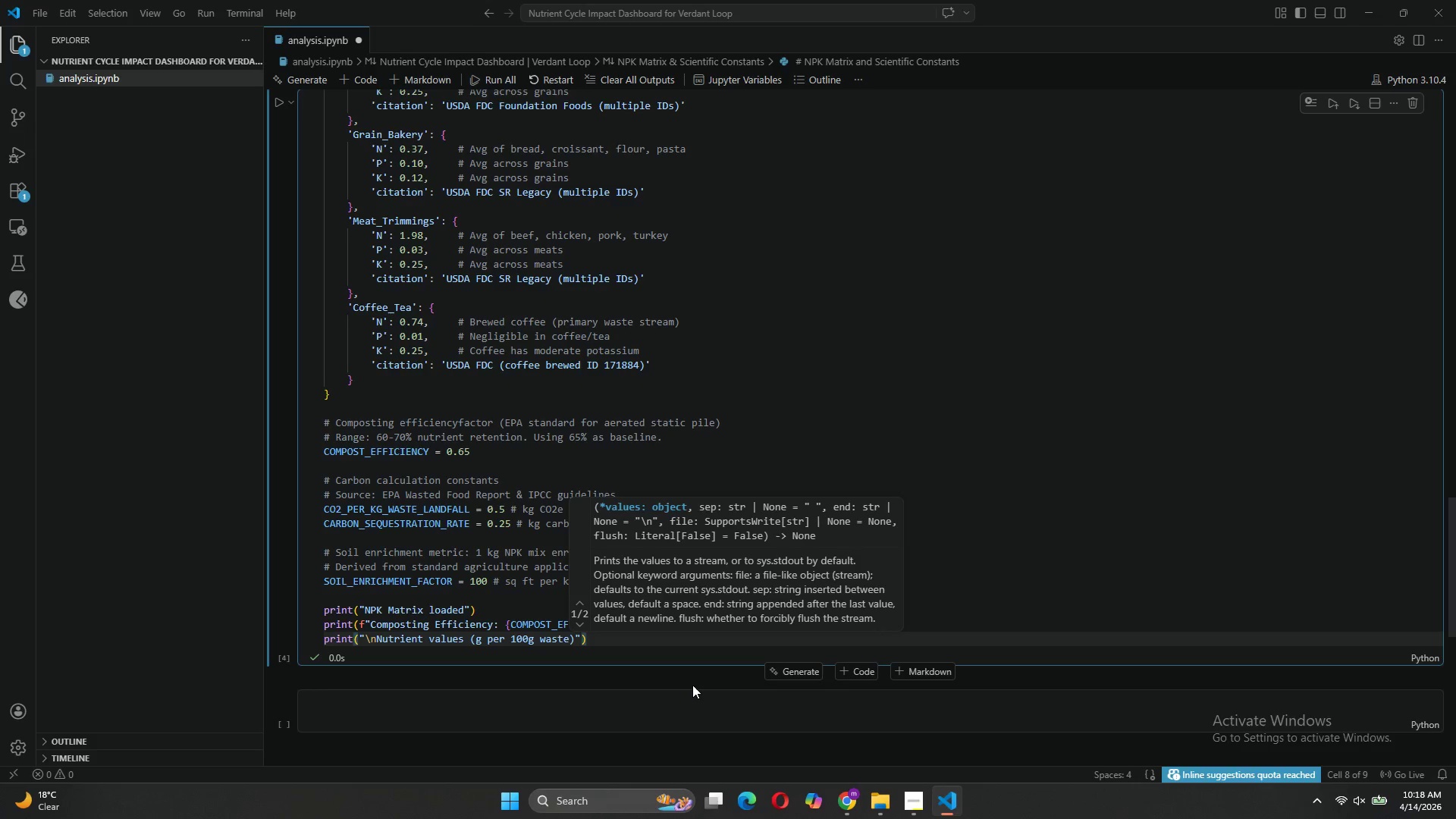 
key(ArrowRight)
 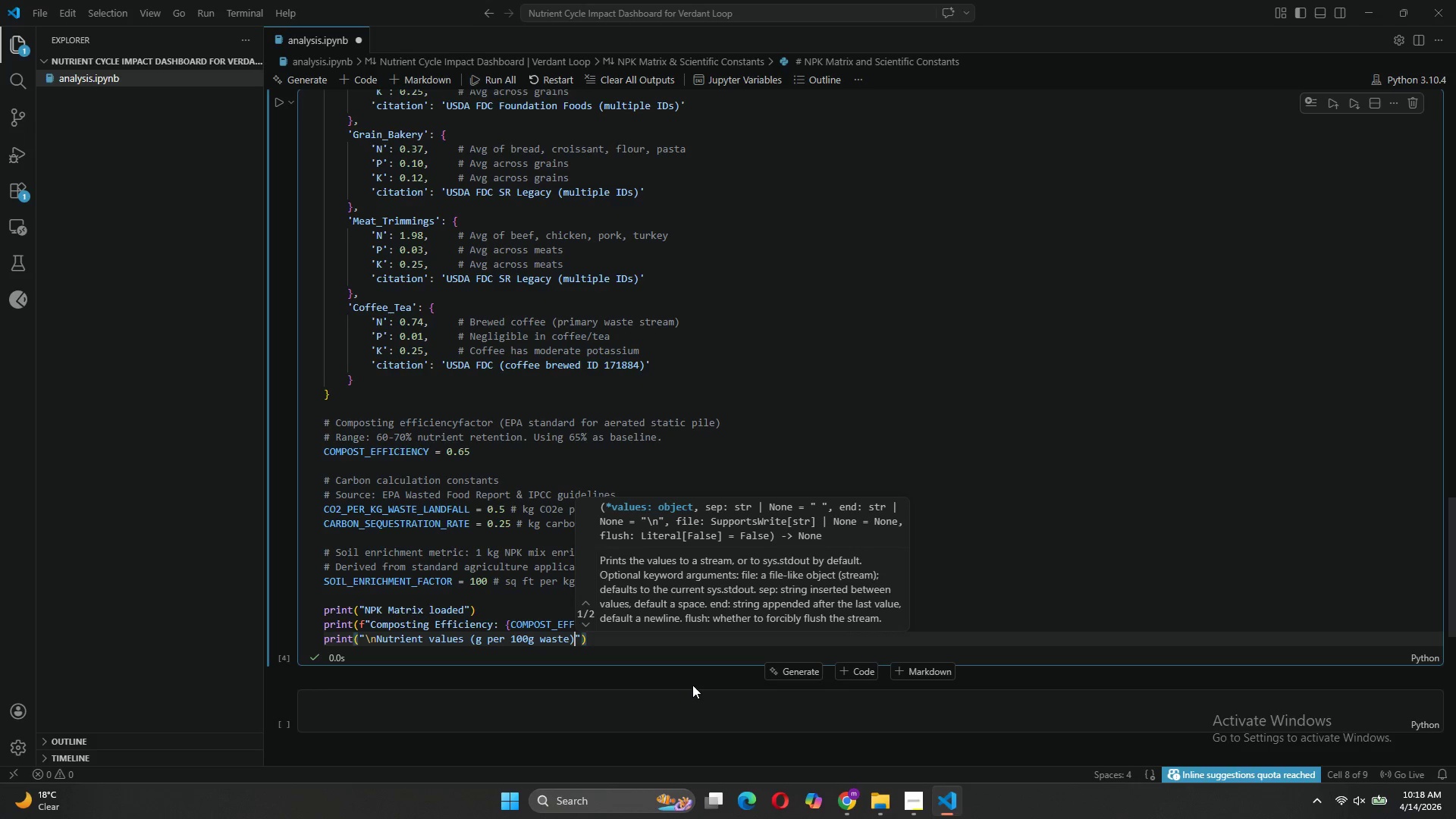 
key(Shift+Semicolon)
 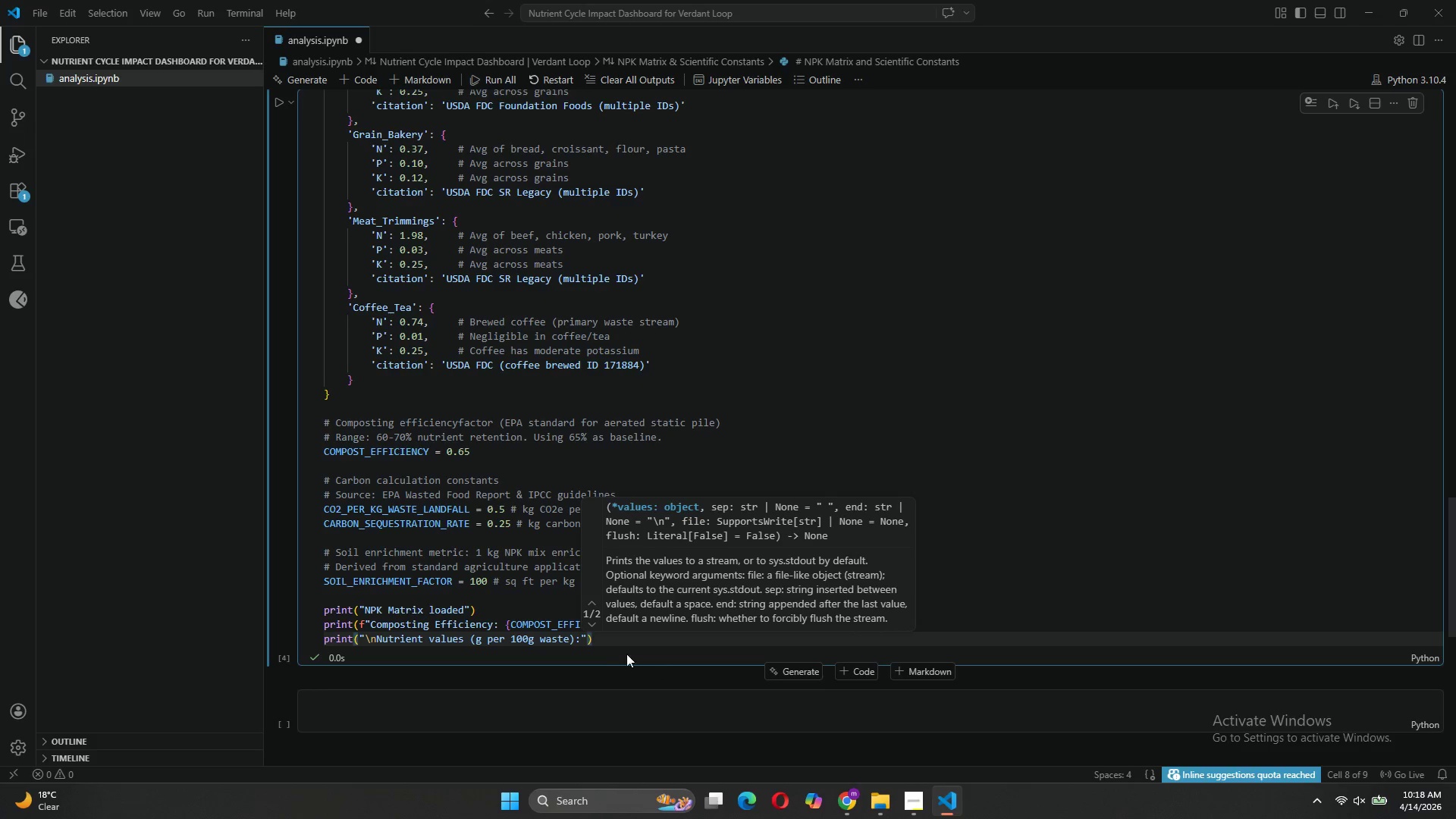 
left_click([593, 642])
 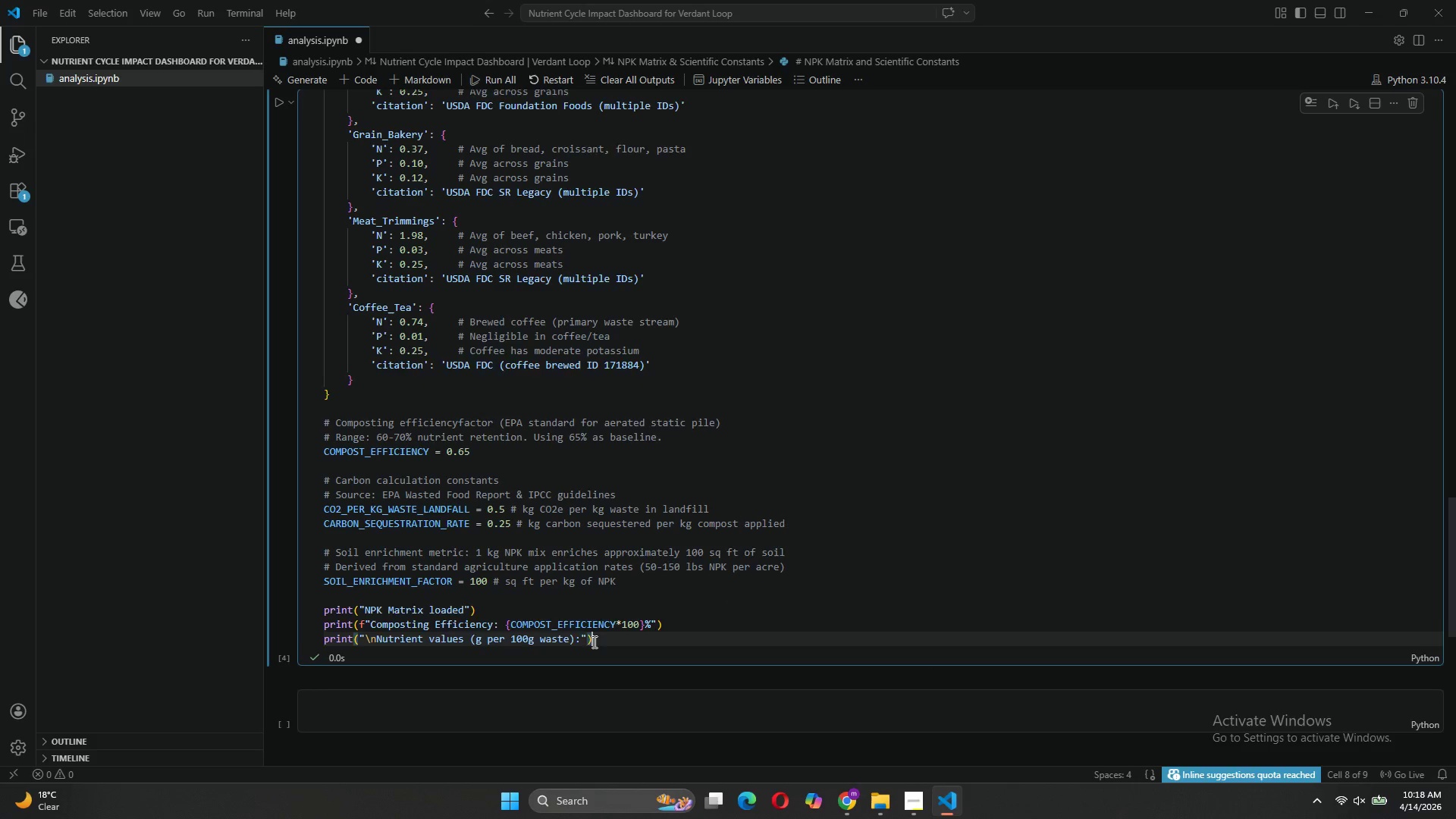 
key(Enter)
 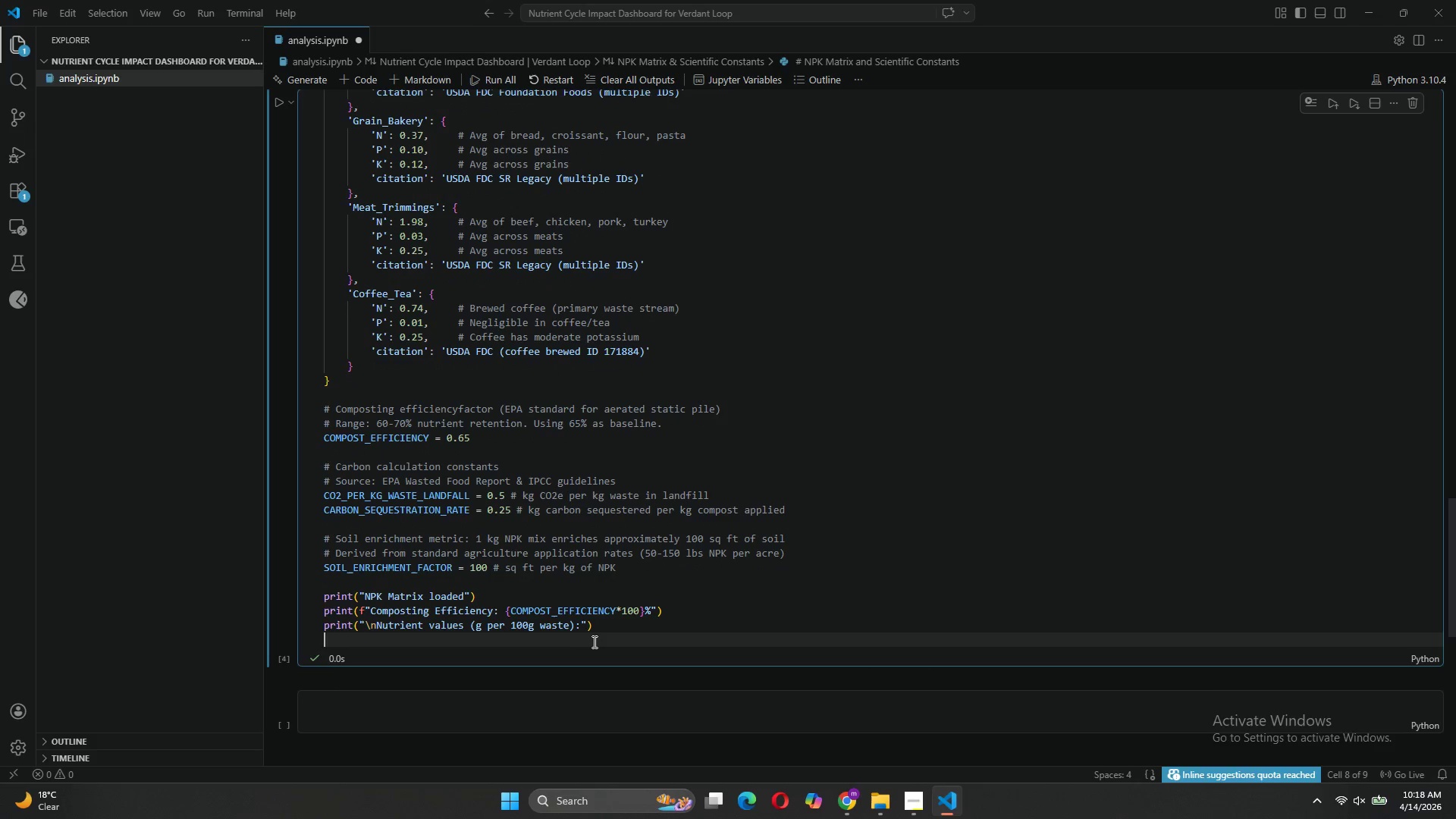 
type(for category, nutrients in NUT)
key(Tab)
type(.items()
 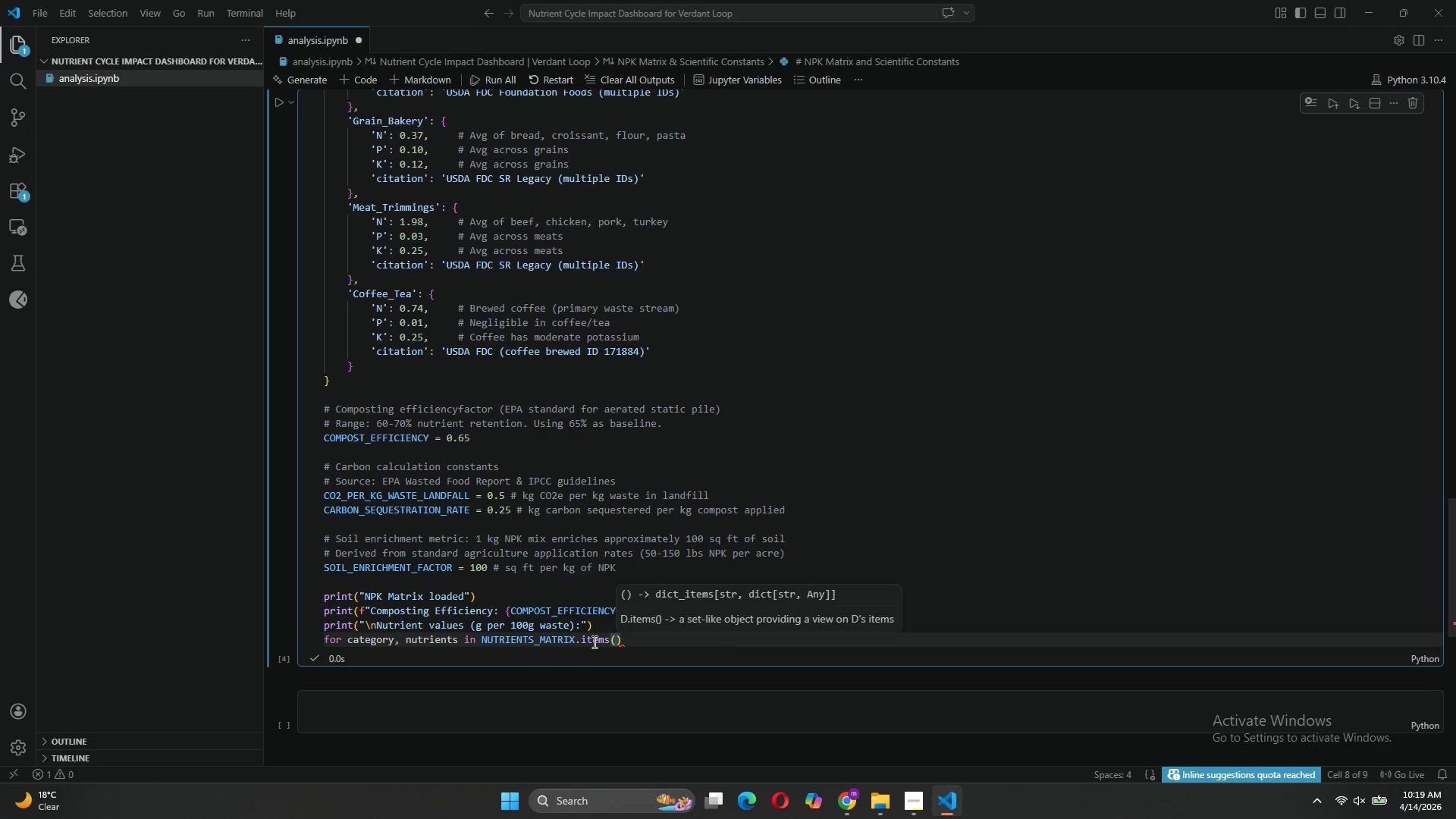 
 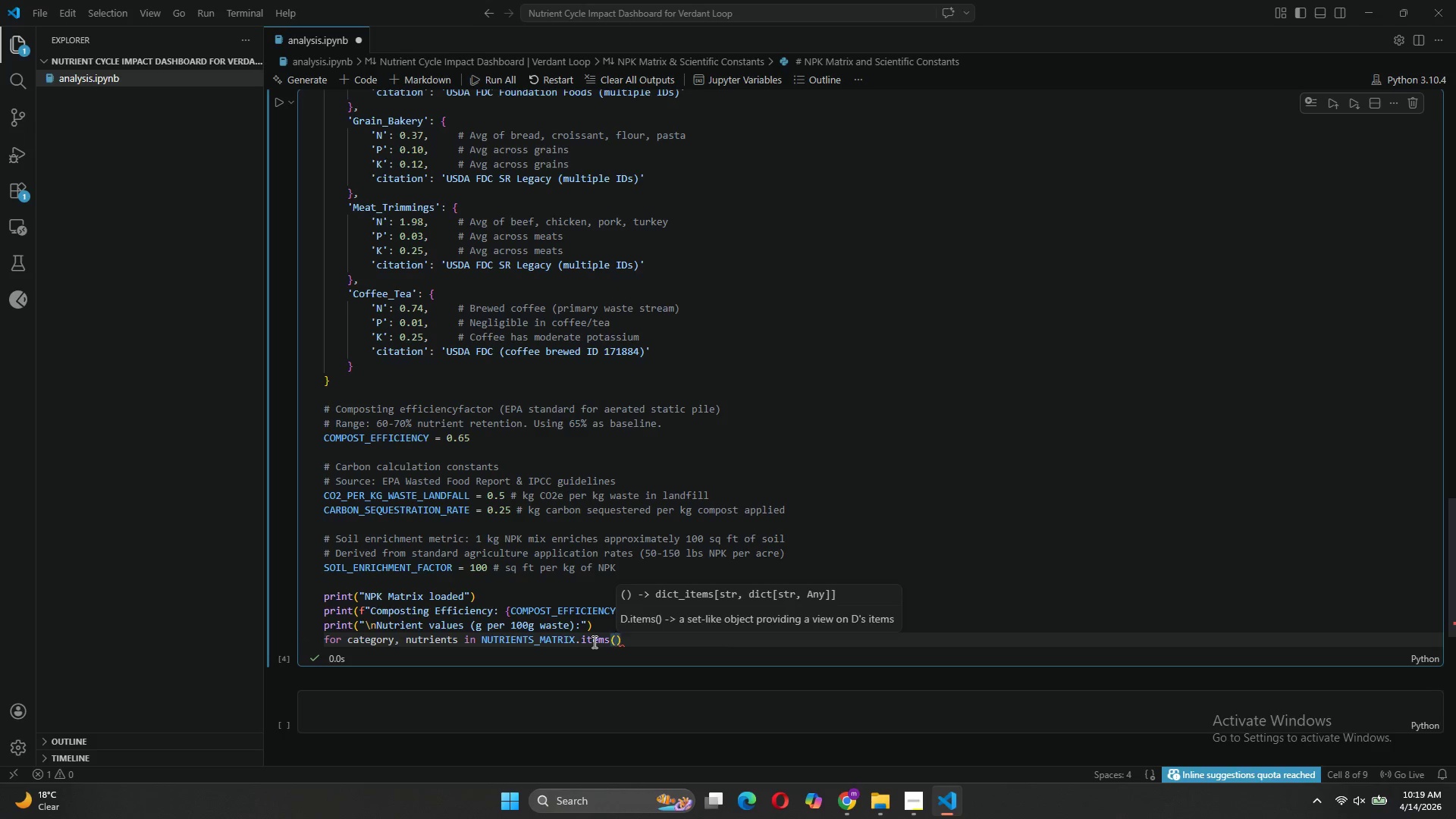 
key(ArrowRight)
 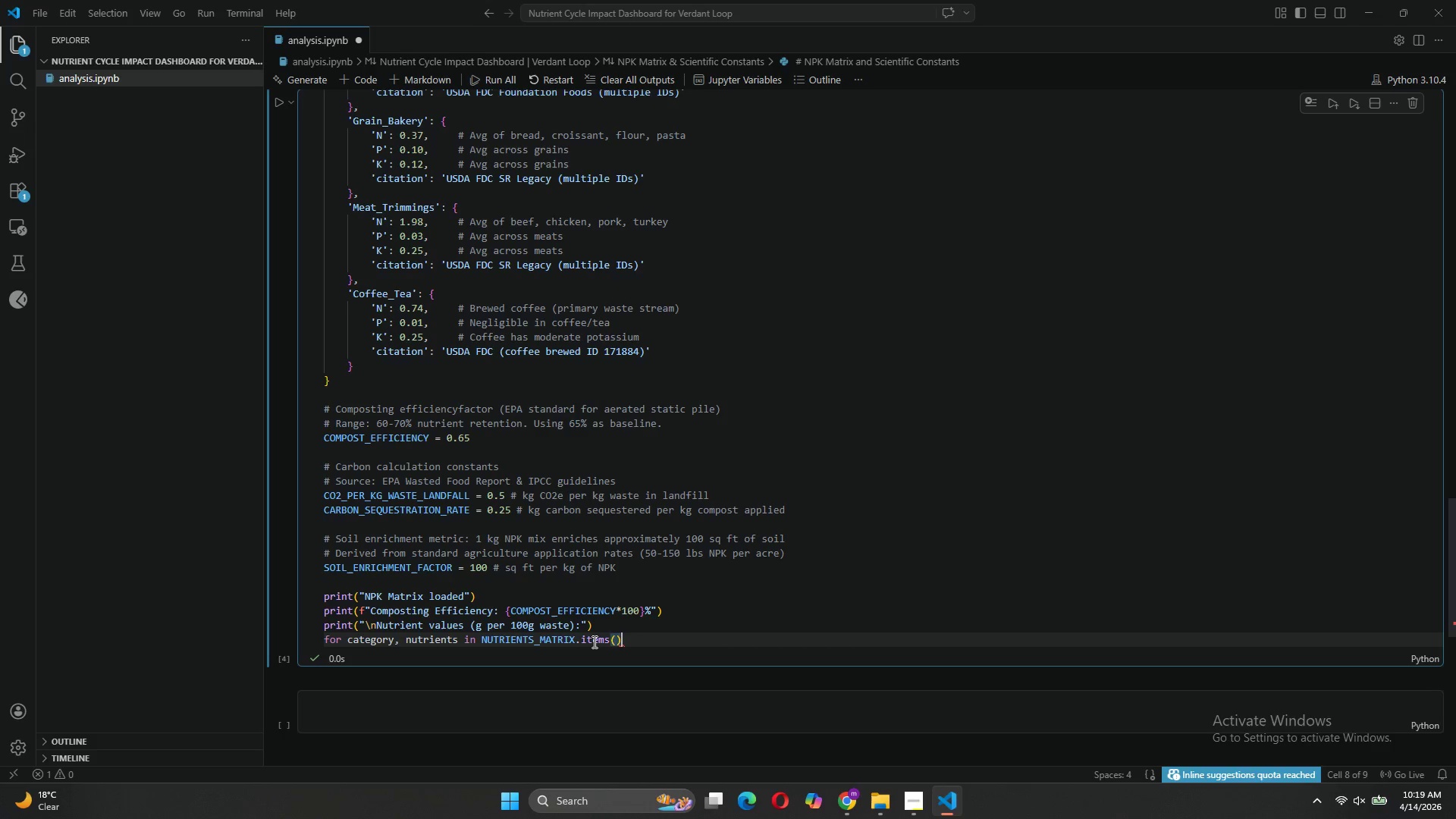 
key(Shift+Semicolon)
 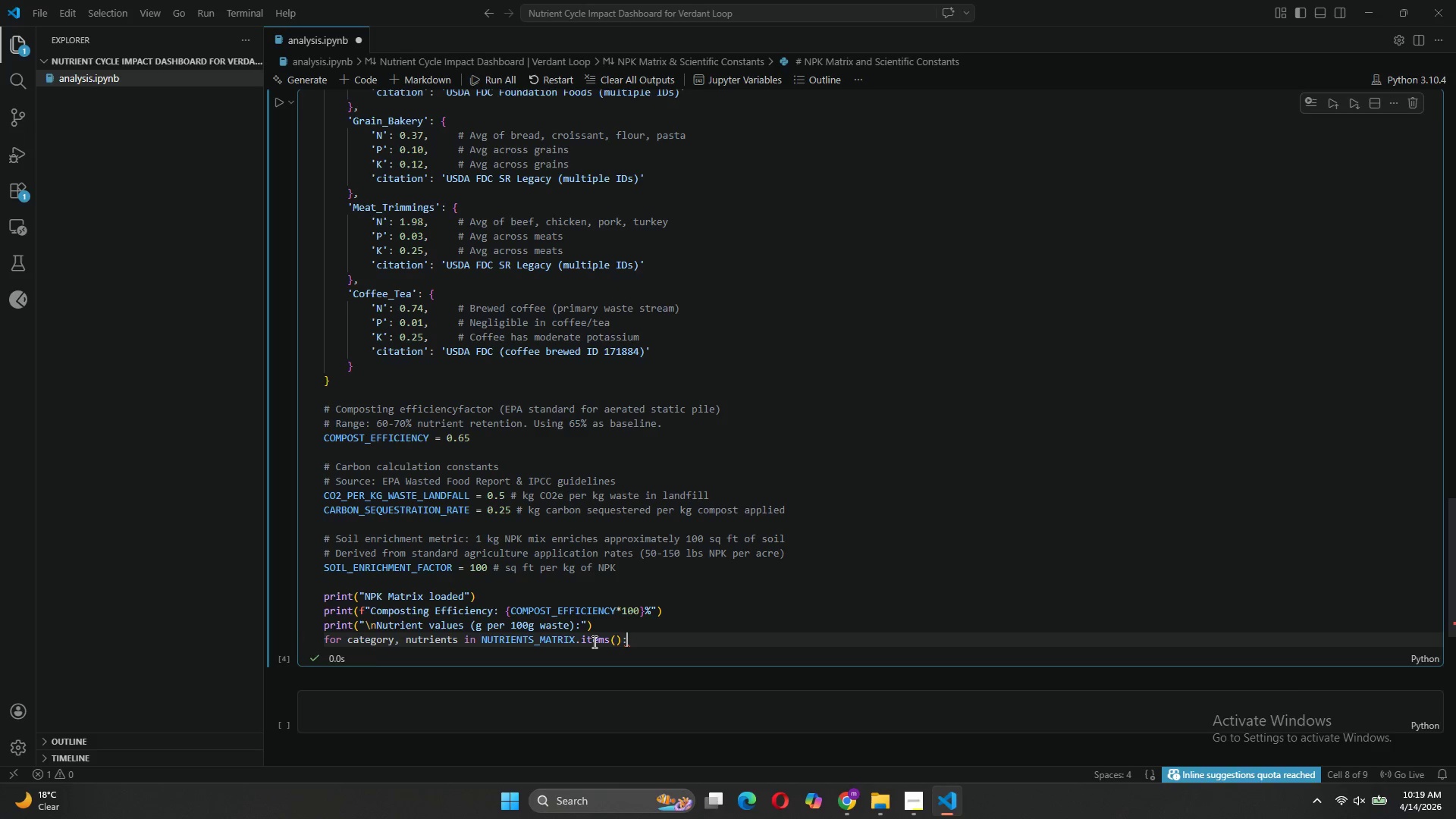 
key(Shift+Enter)
 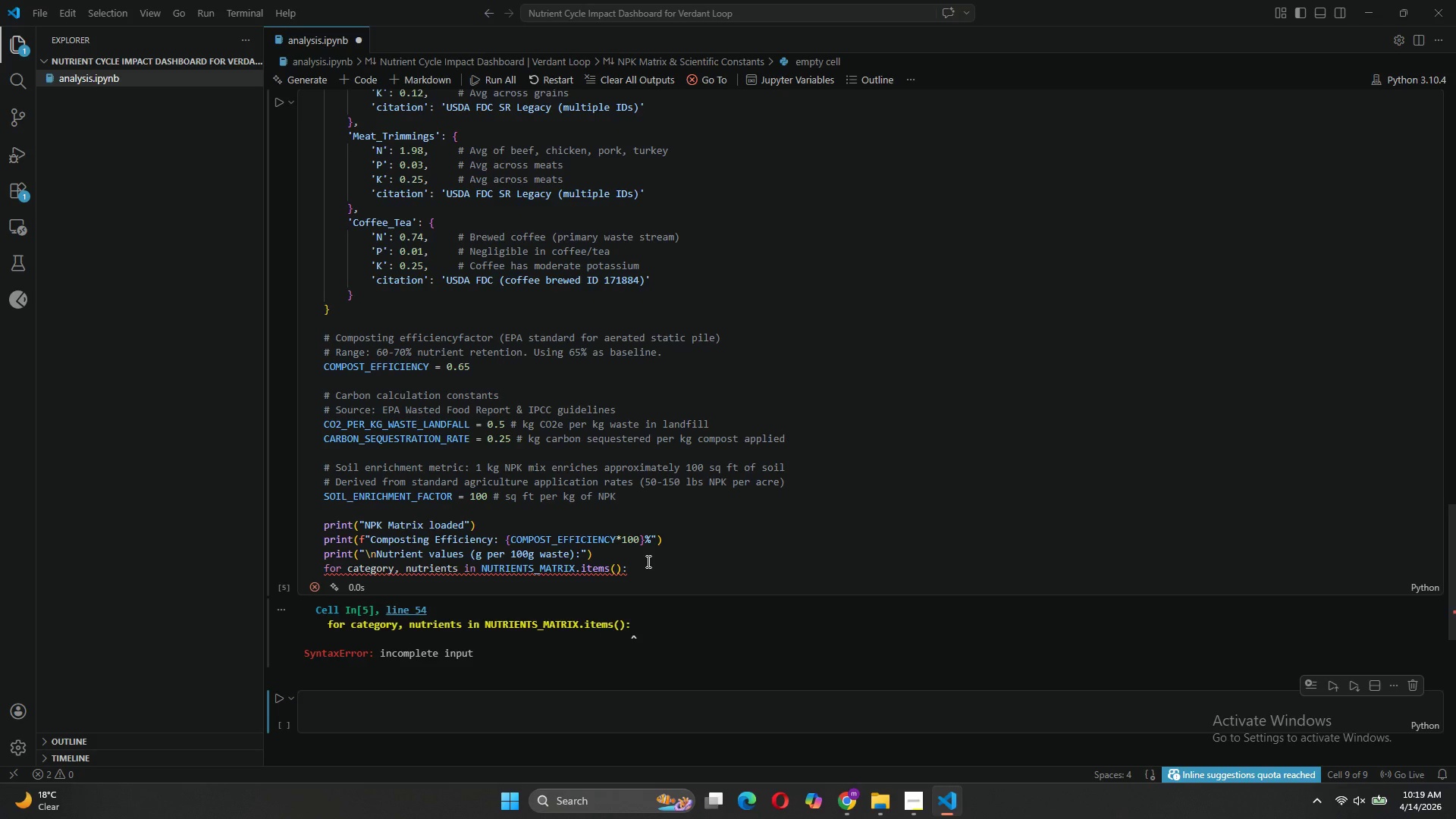 
left_click([641, 566])
 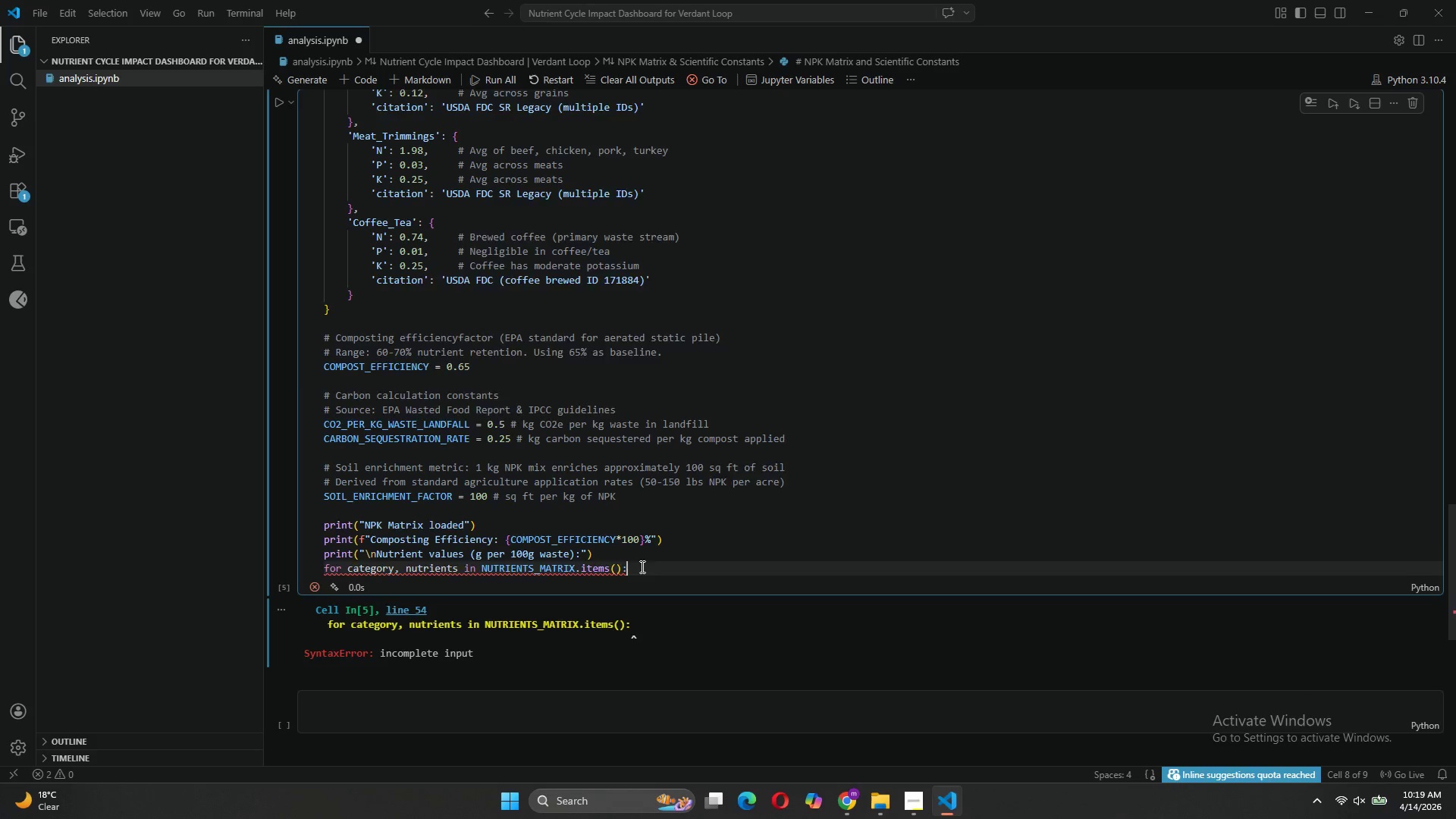 
key(Enter)
 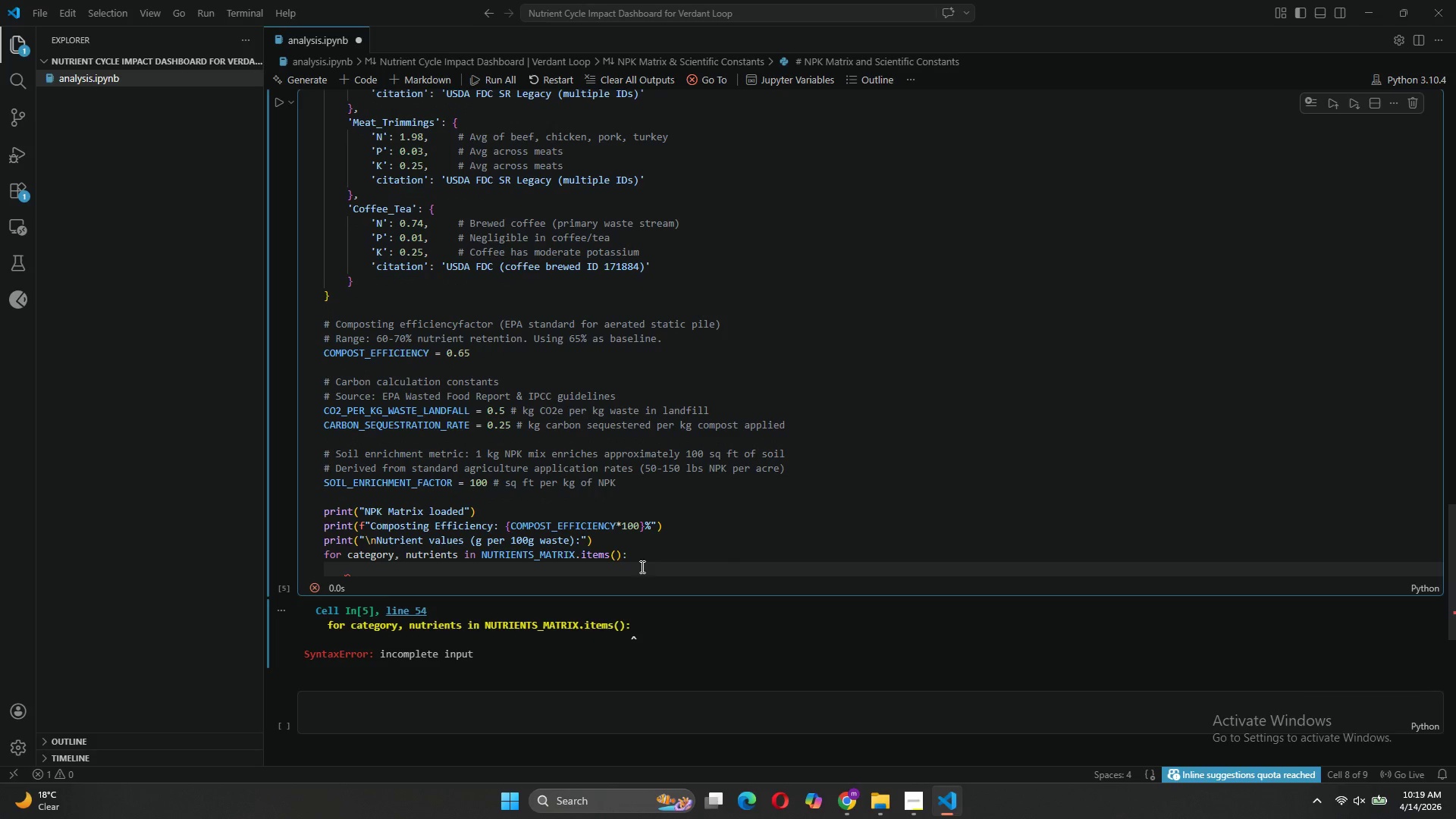 
type(print(f" {category)
 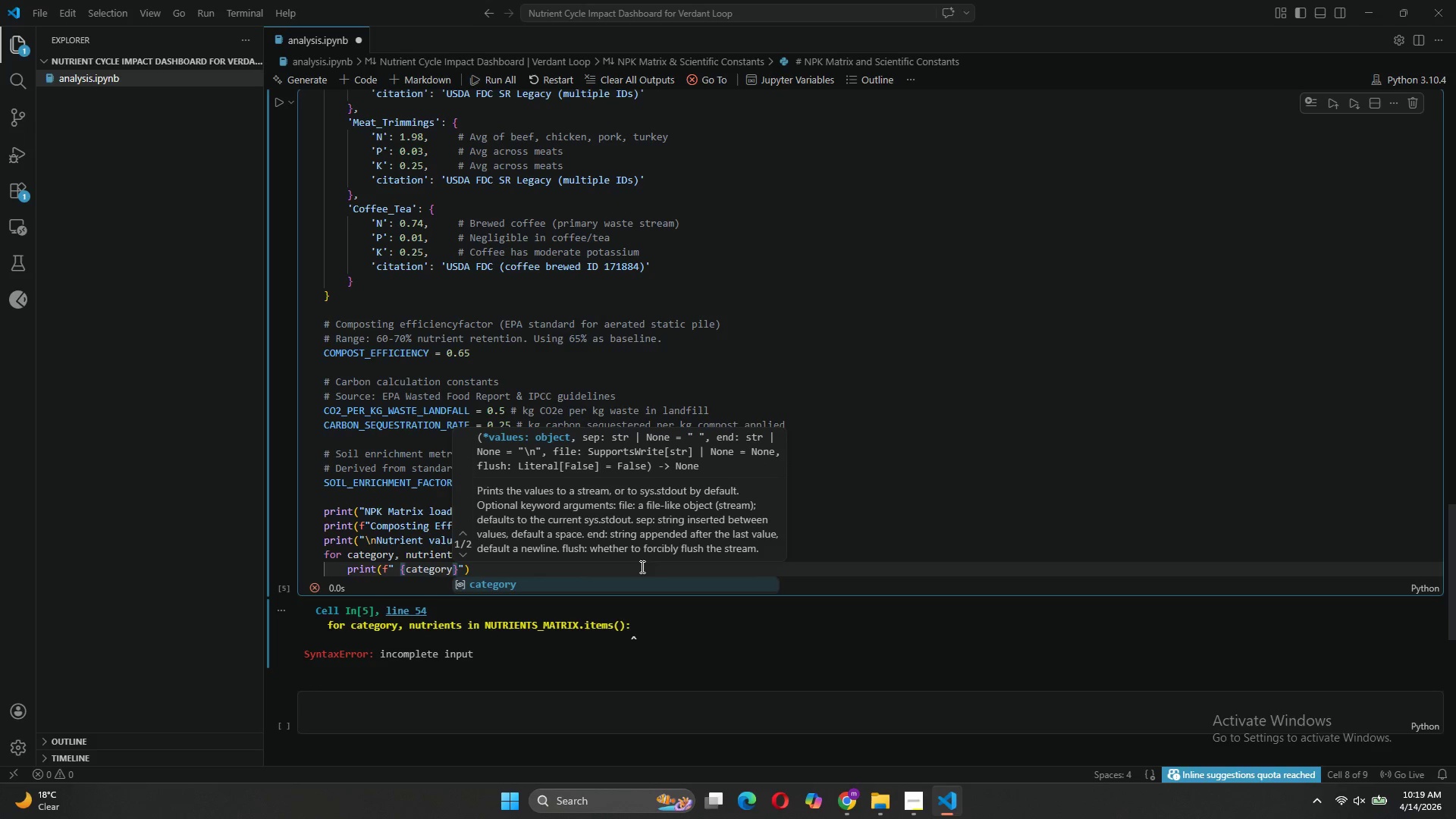 
key(ArrowRight)
 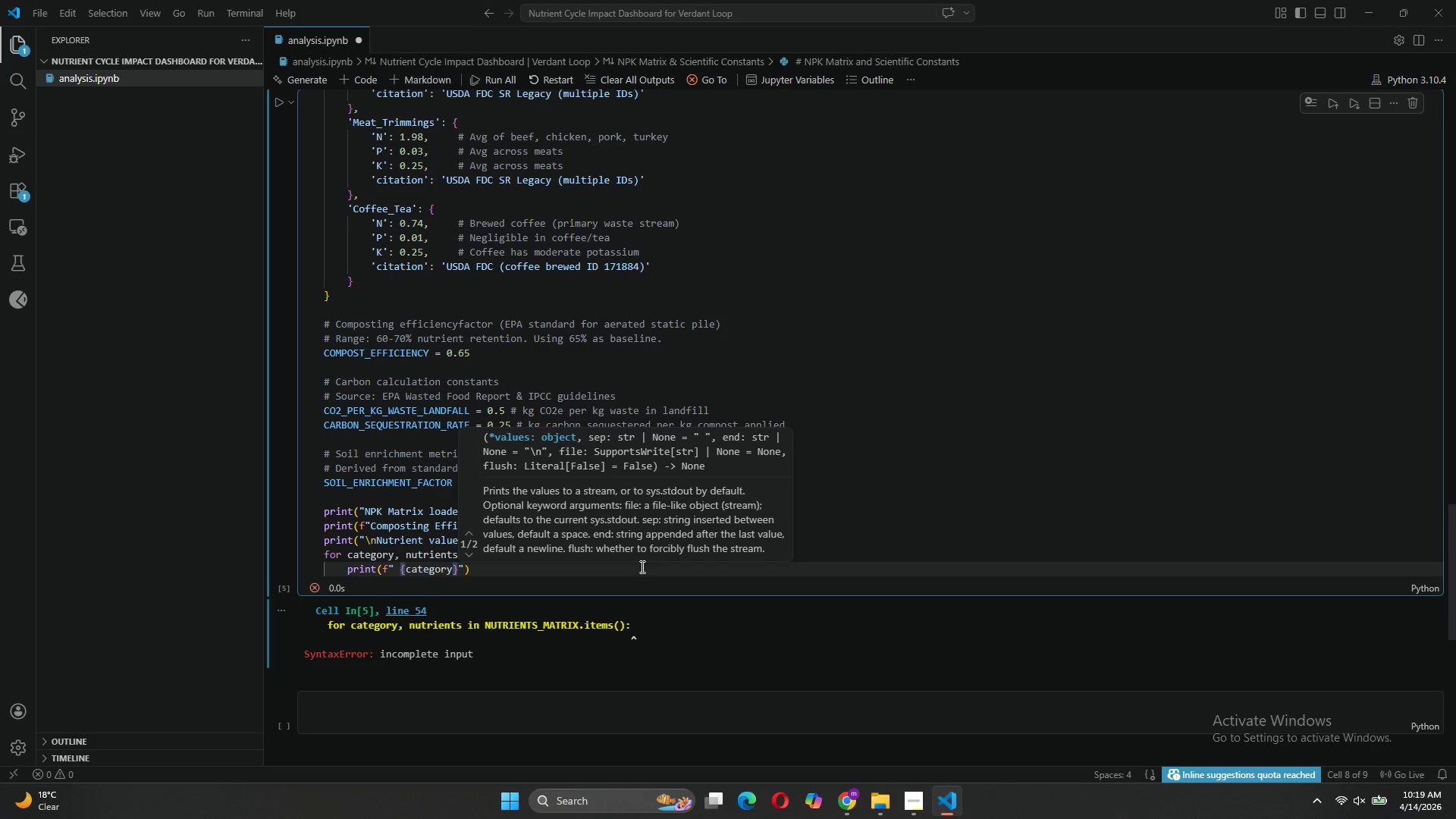 
type(: N={nutrients['N)
 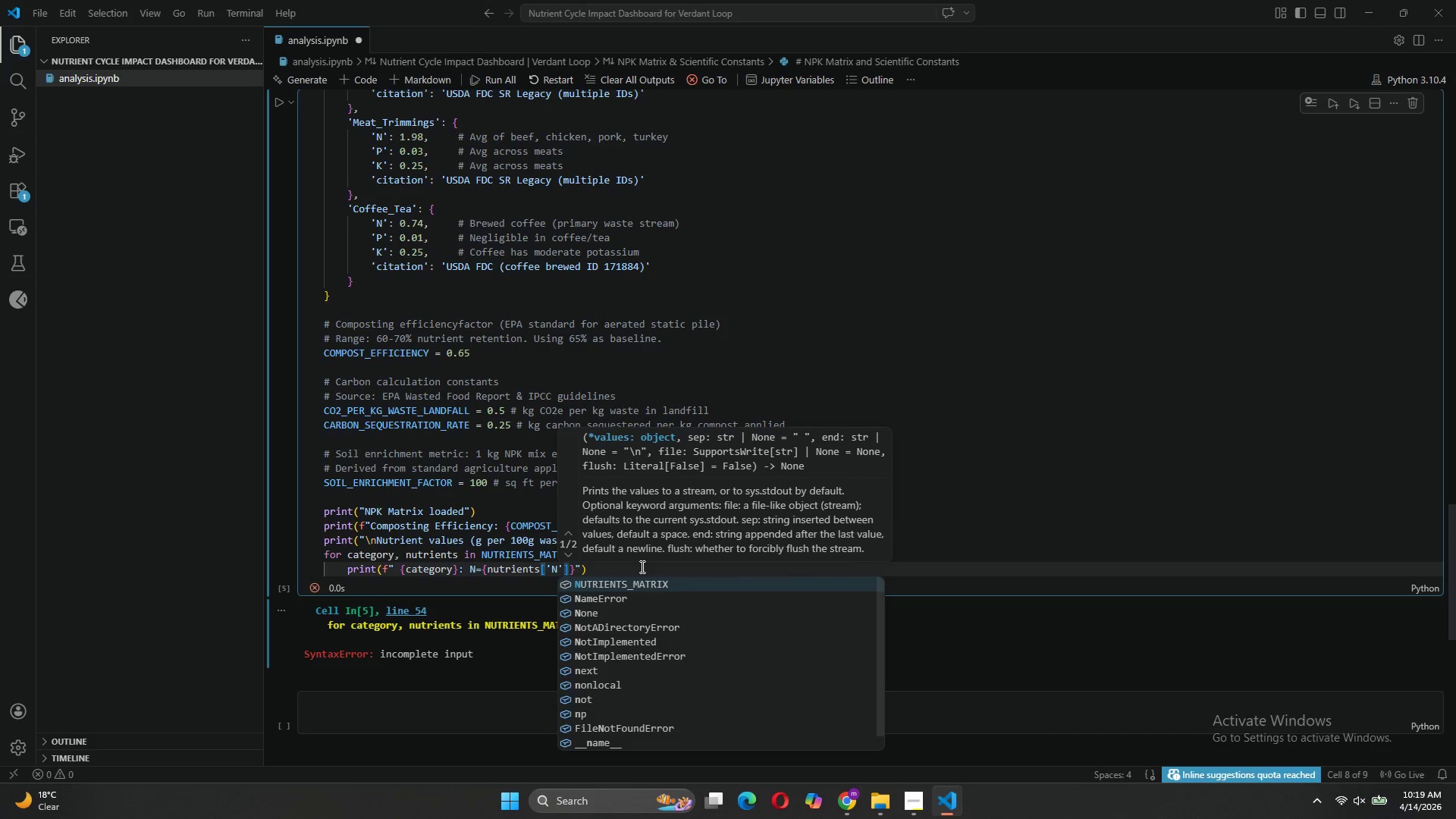 
key(ArrowRight)
 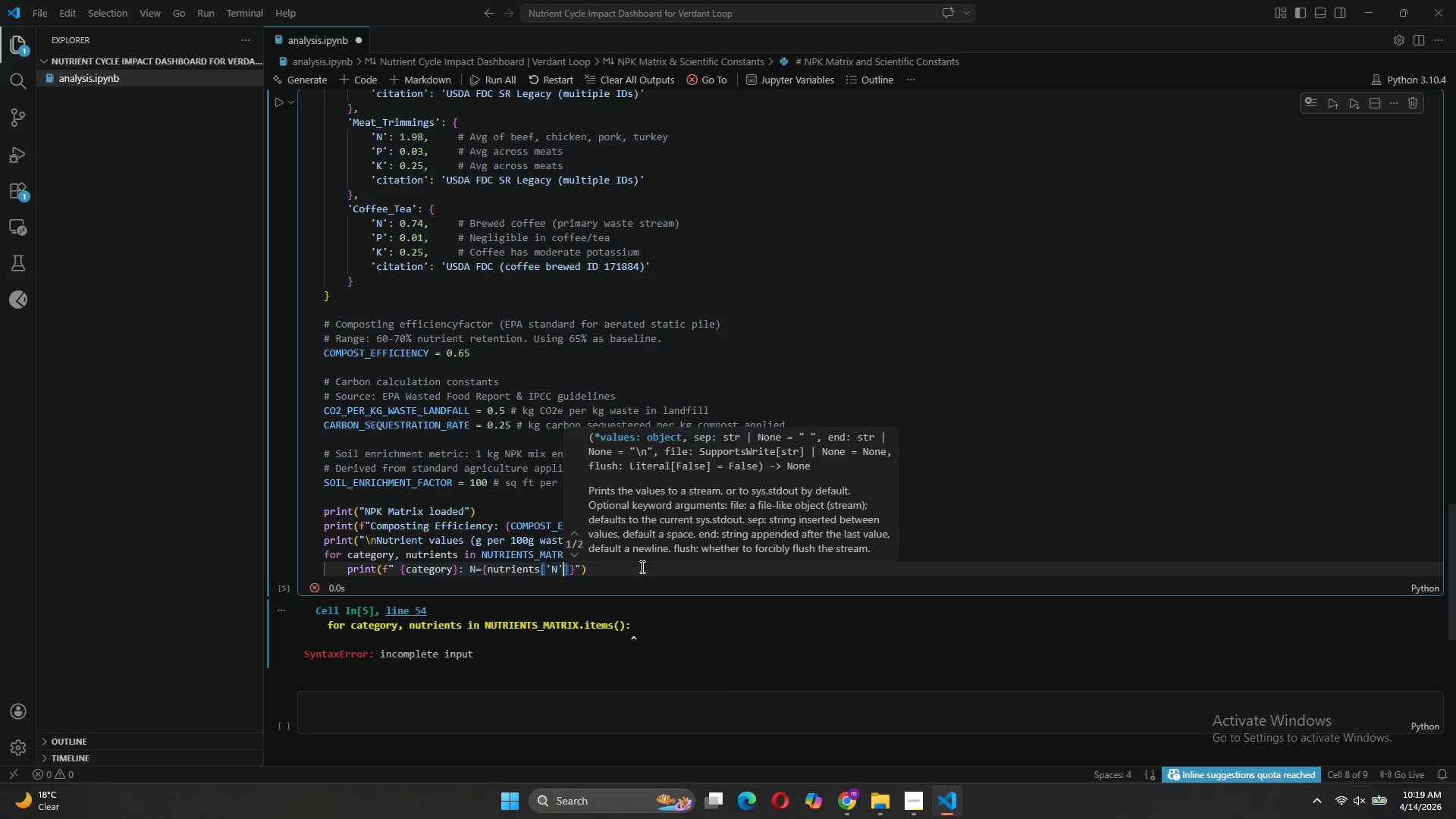 
key(ArrowRight)
 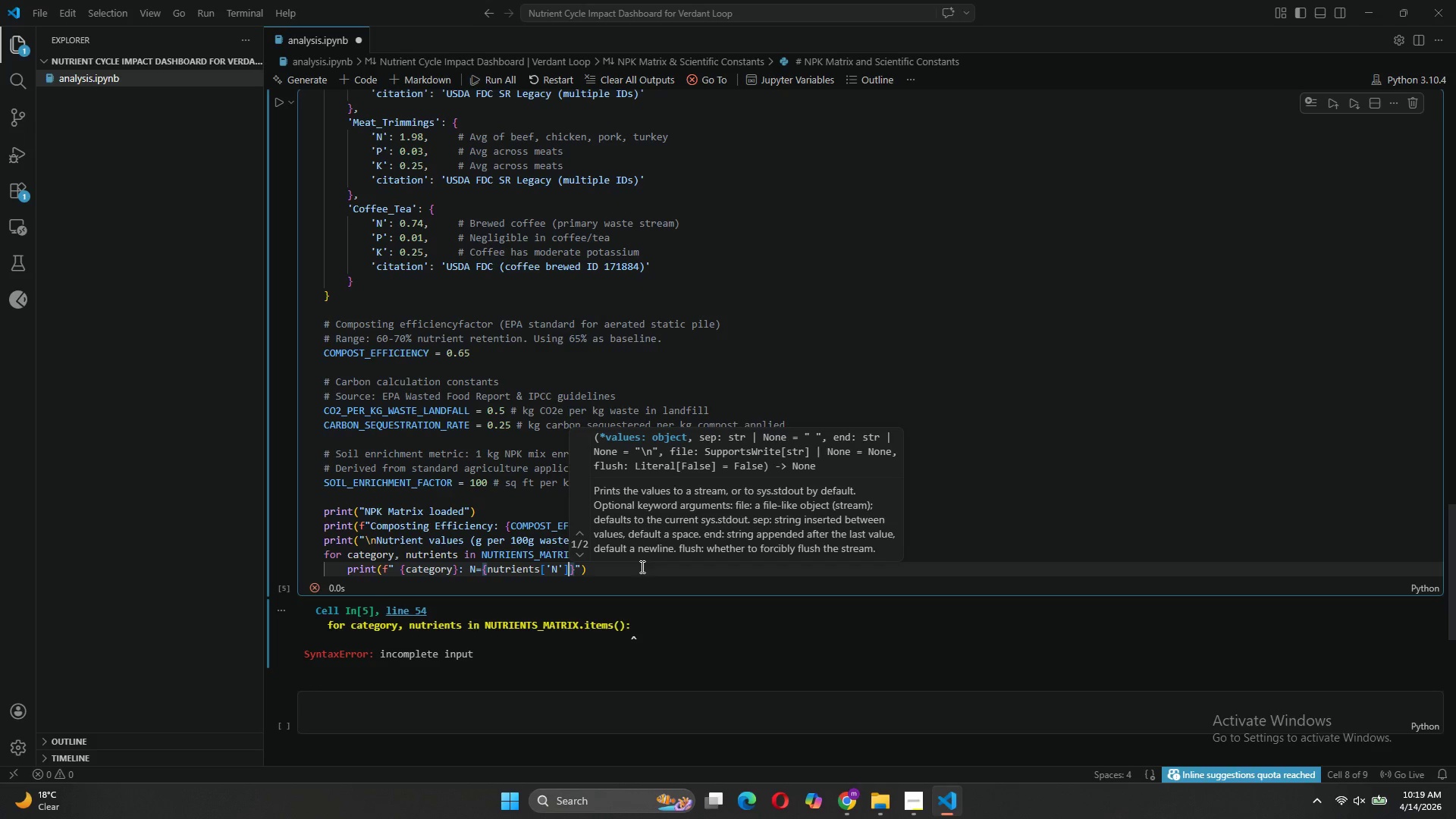 
key(ArrowRight)
 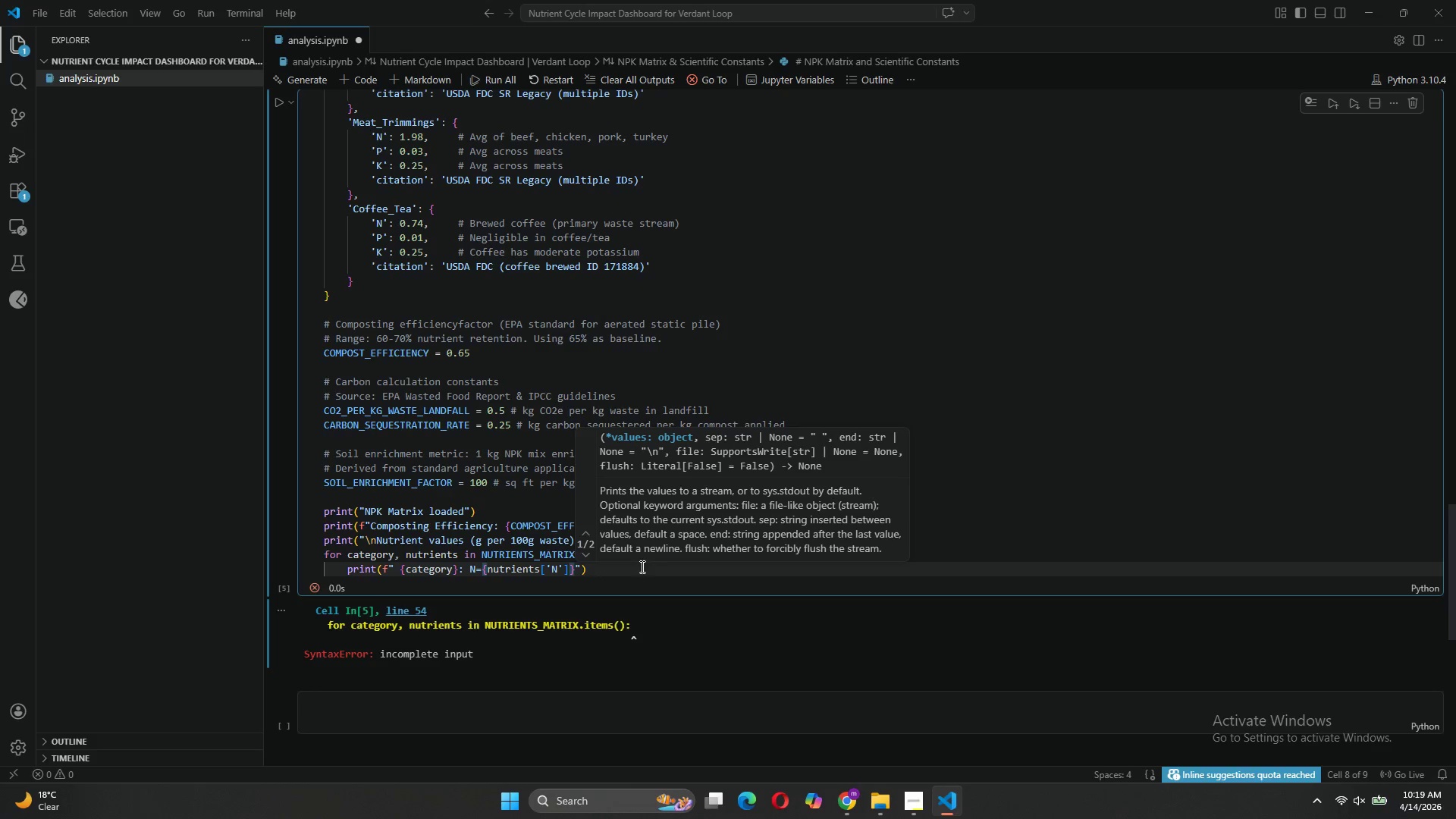 
type(%, P-)
key(Backspace)
type(={nutrients['p)
 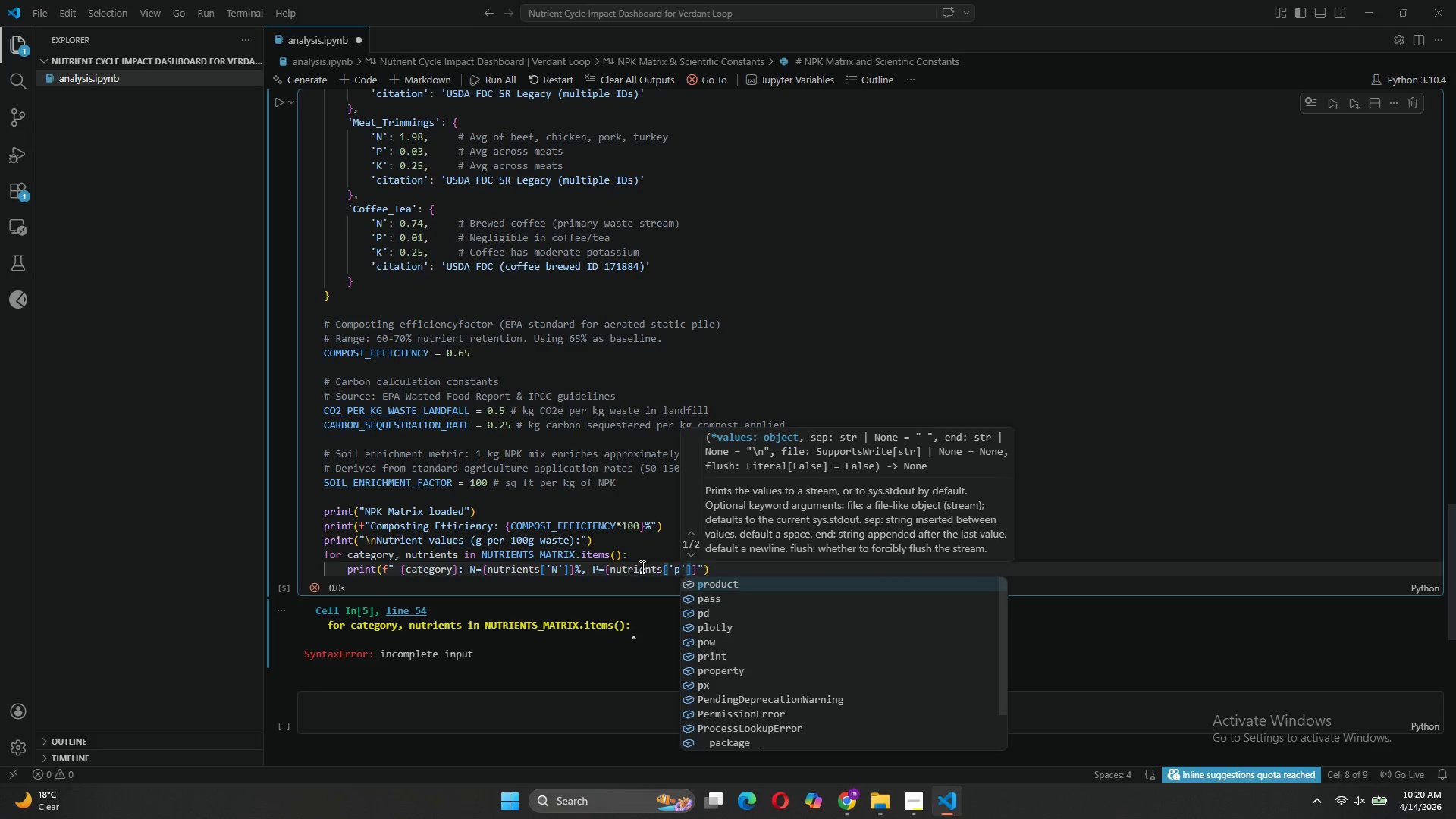 
key(ArrowRight)
 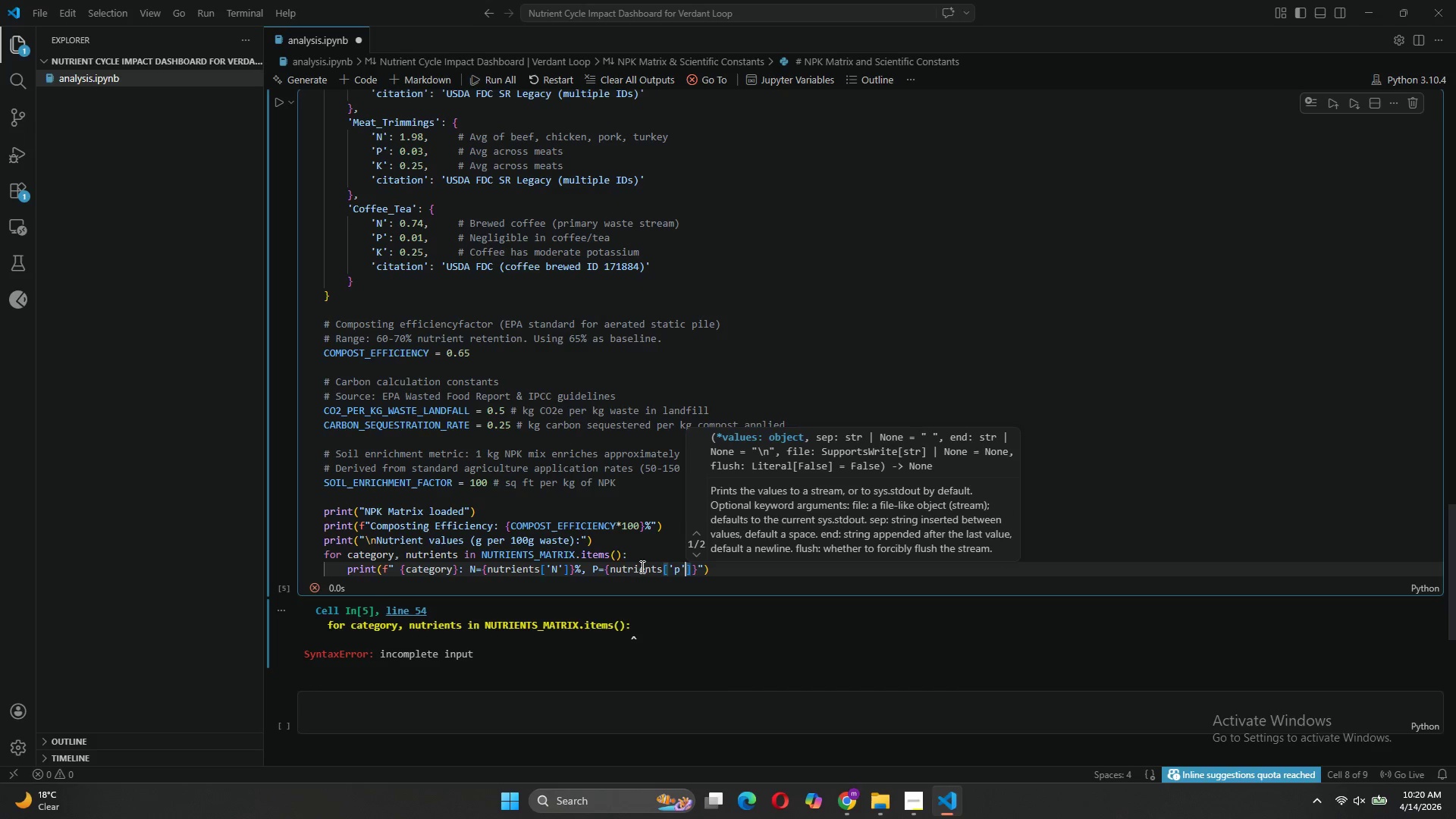 
key(ArrowRight)
 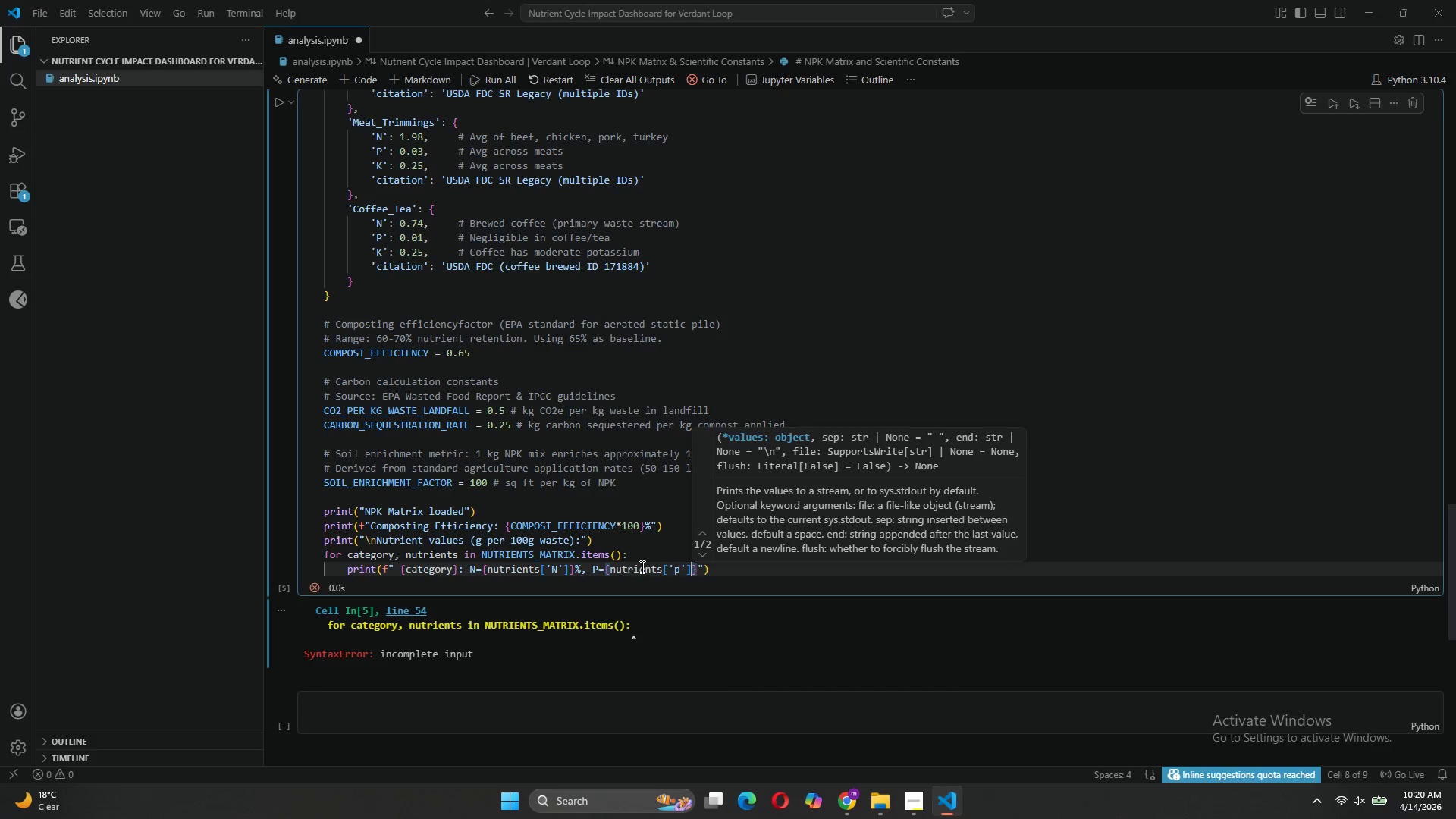 
key(ArrowRight)
 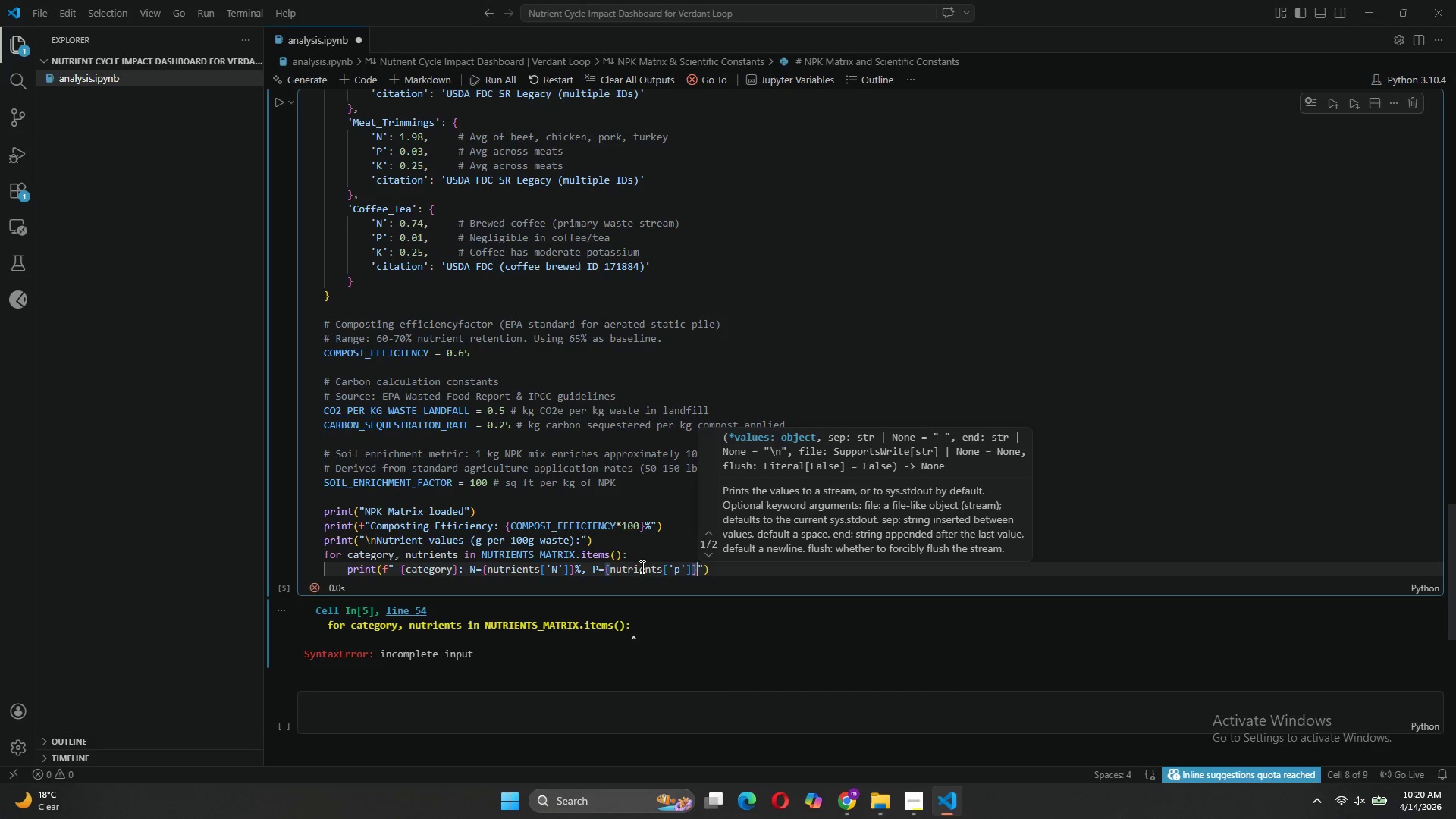 
type($)
key(Backspace)
type(%, k={nutrients['k)
 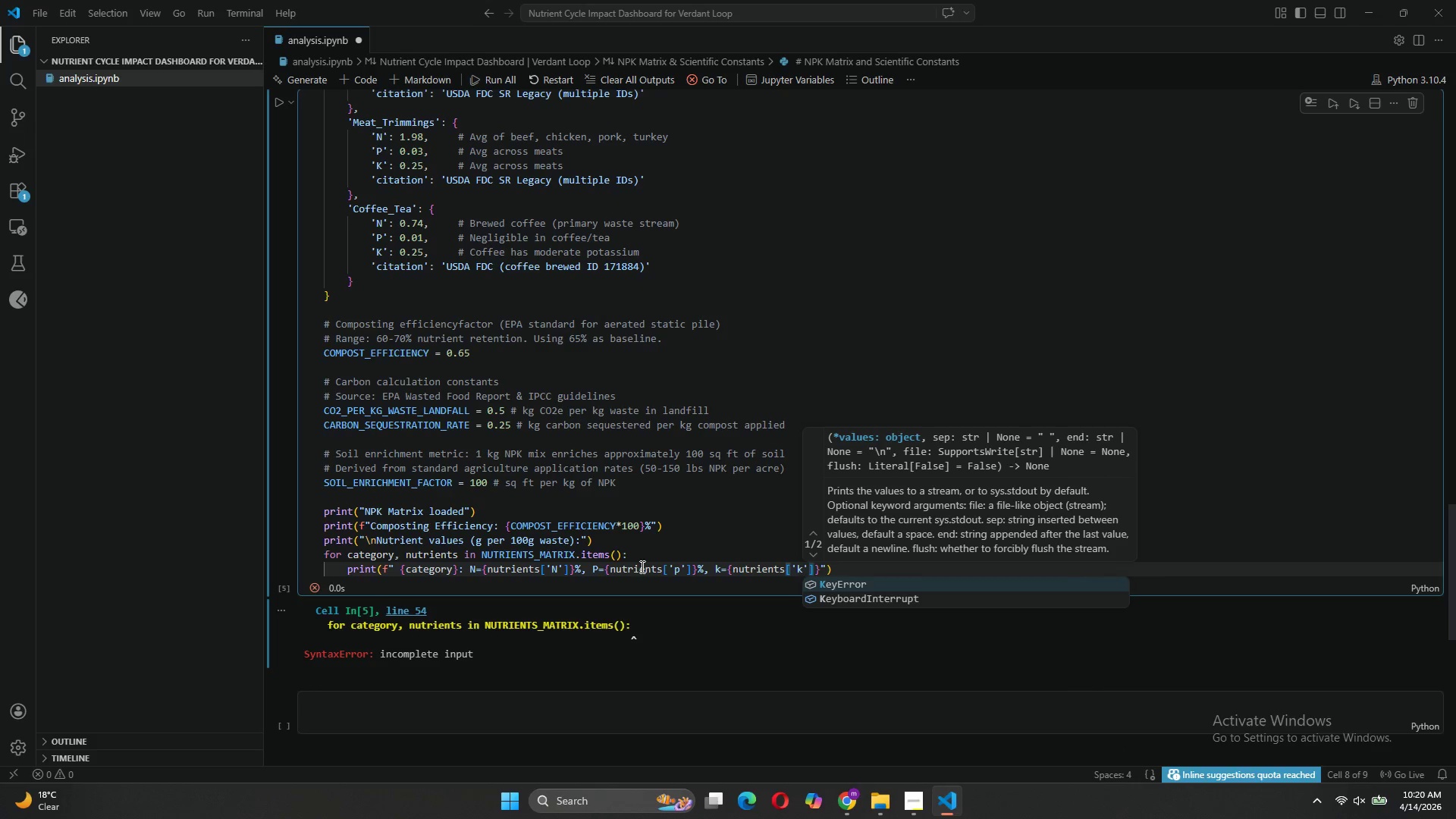 
key(ArrowRight)
 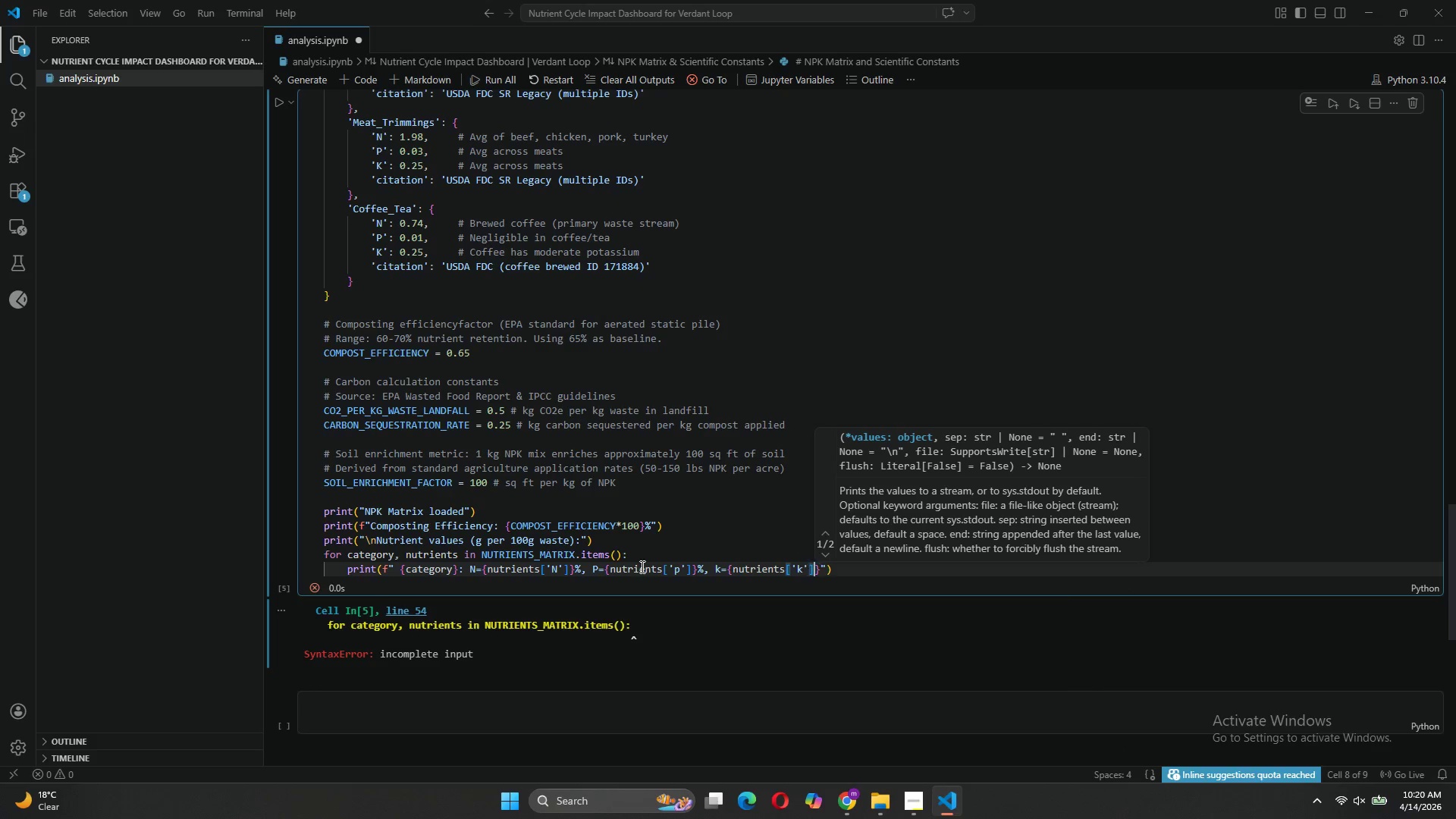 
key(ArrowRight)
 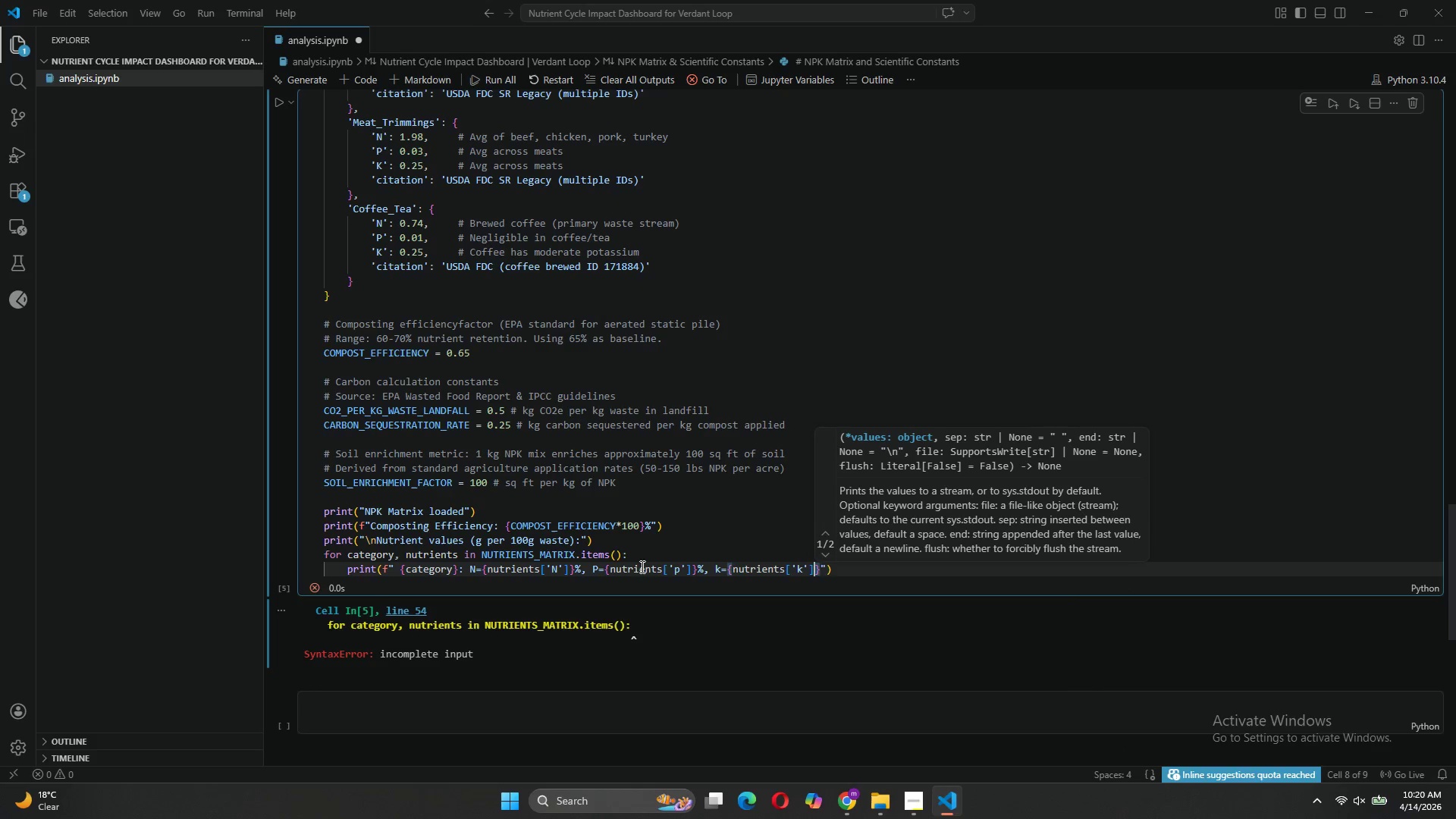 
key(ArrowRight)
 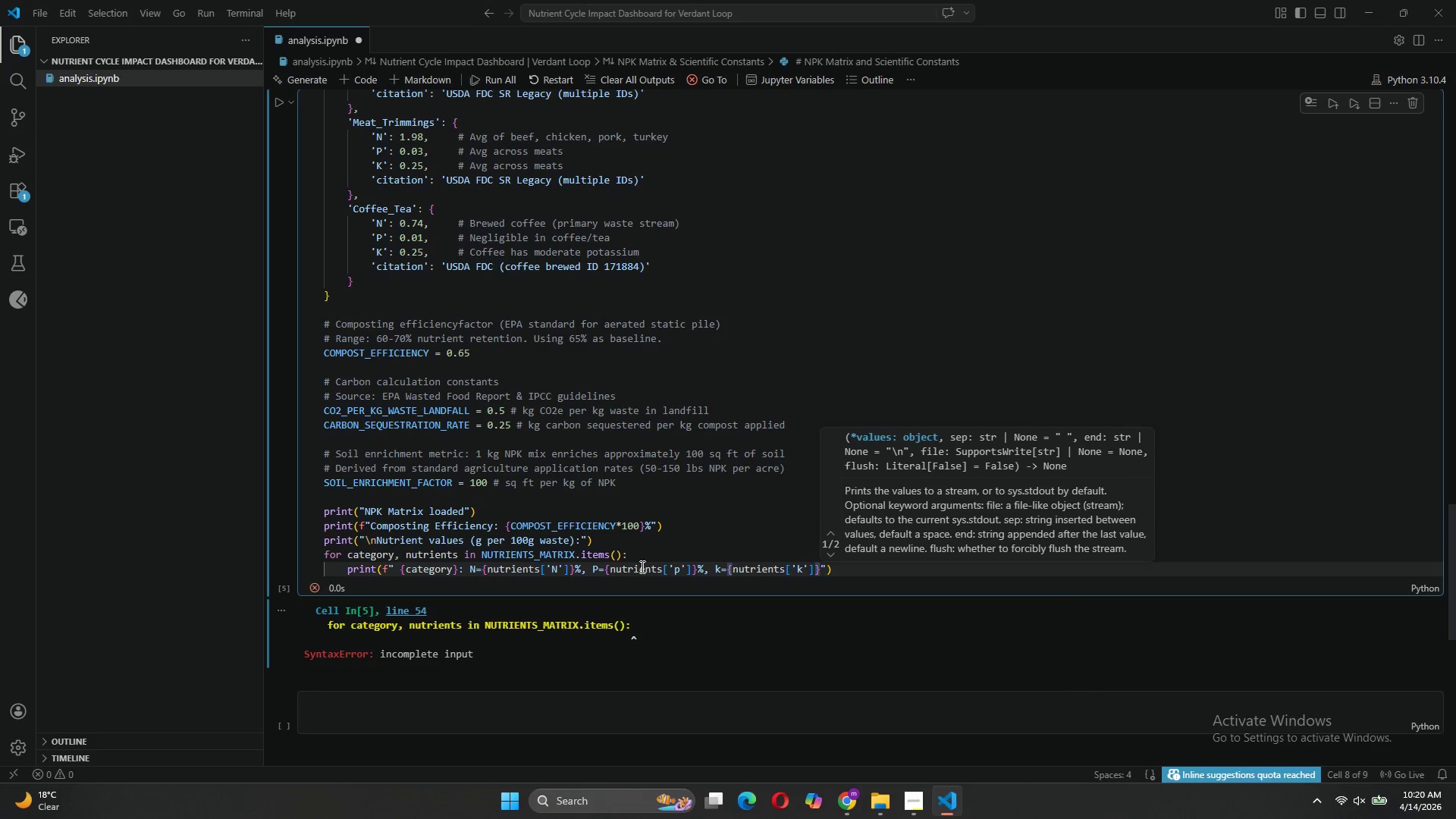 
key(Shift+5)
 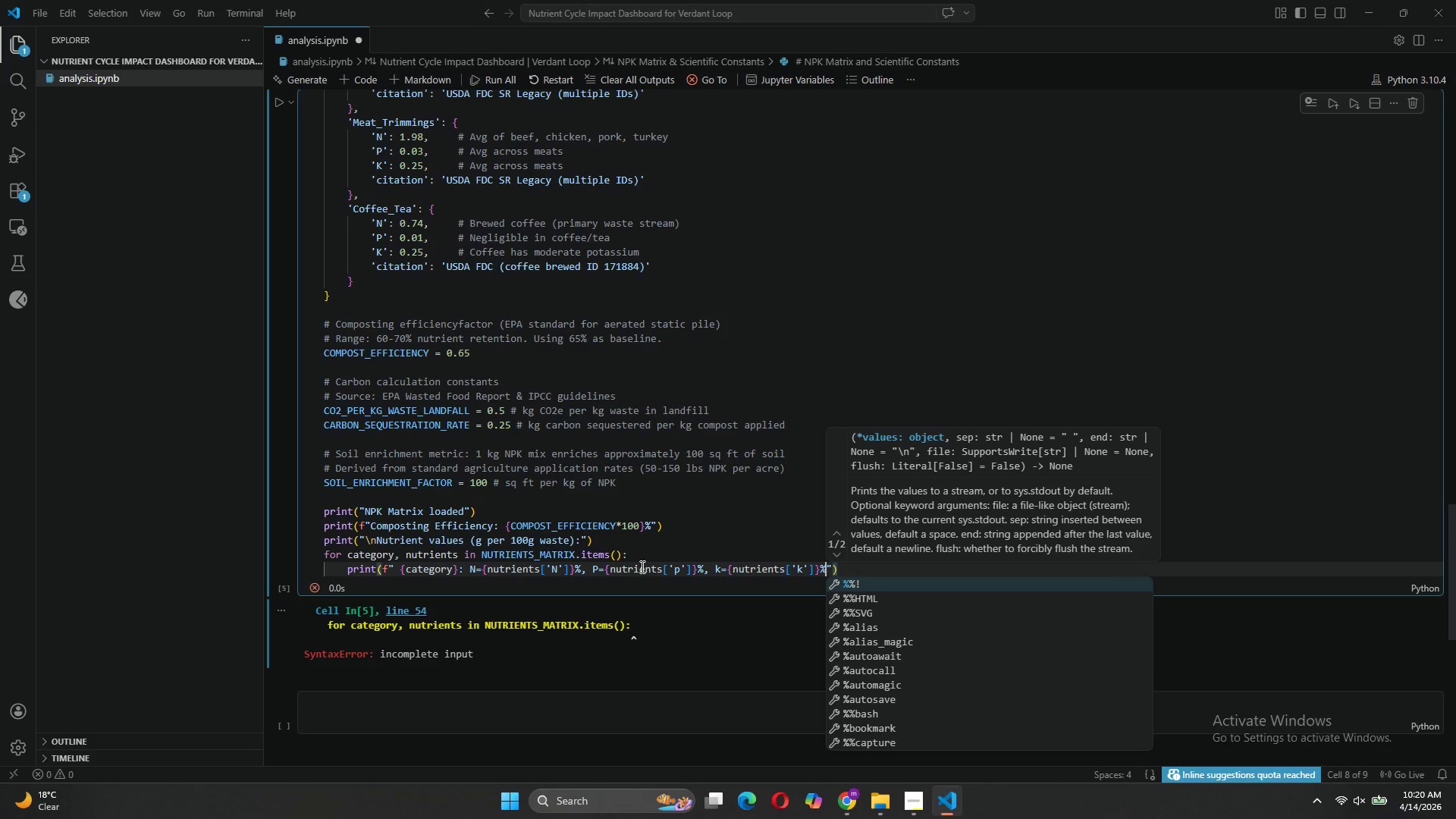 
key(Space)
 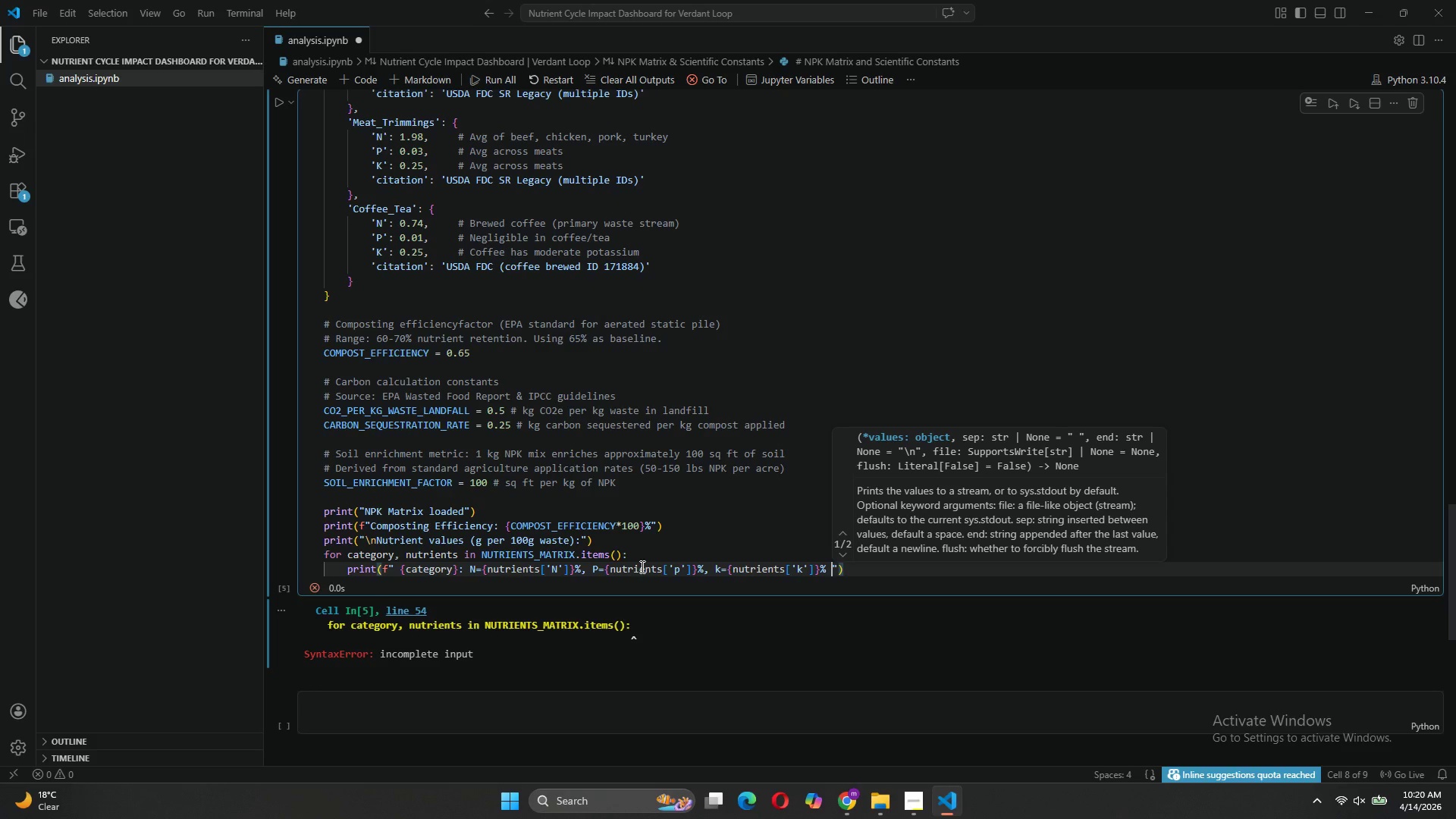 
key(Backspace)
 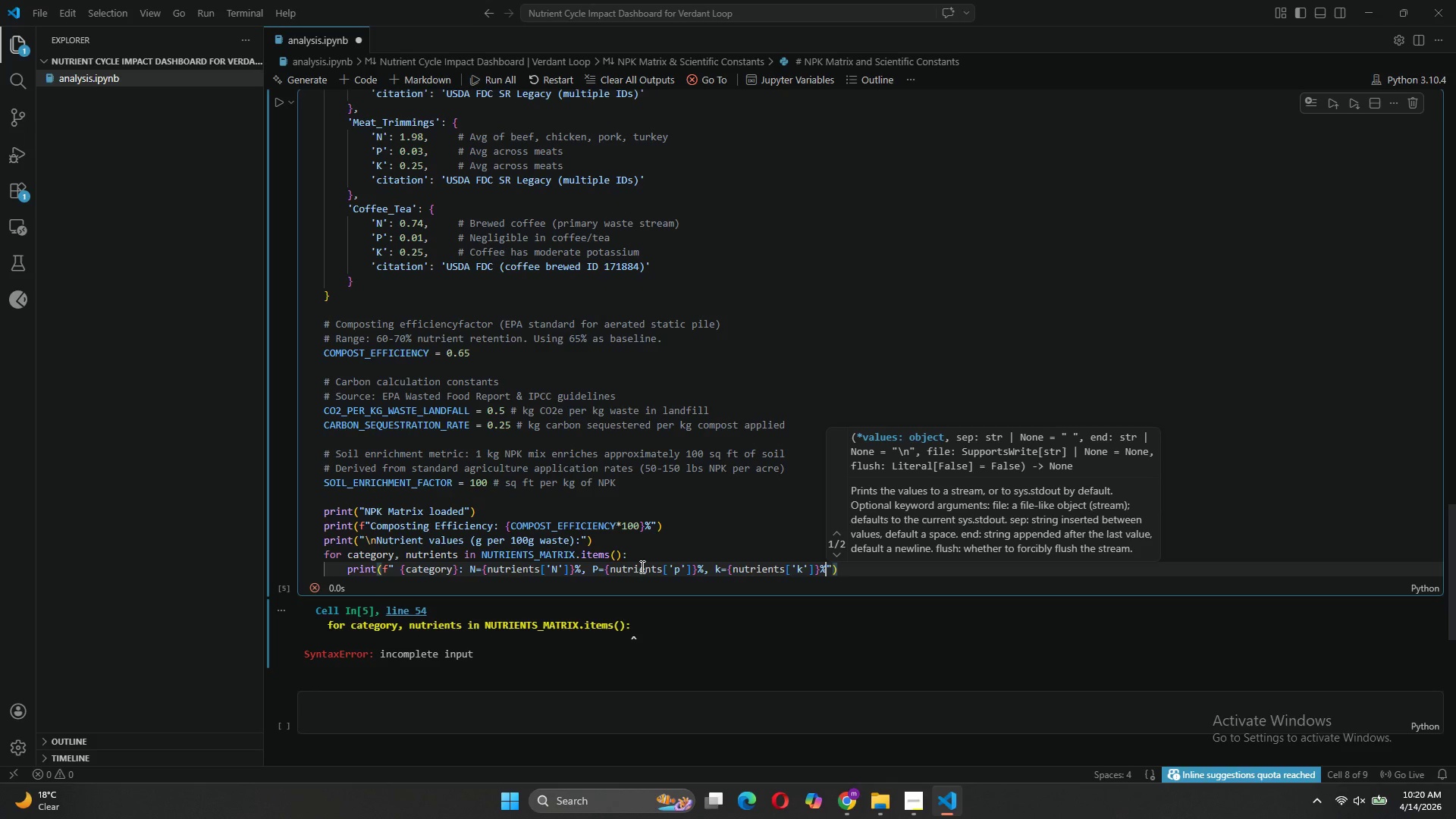 
key(ArrowRight)
 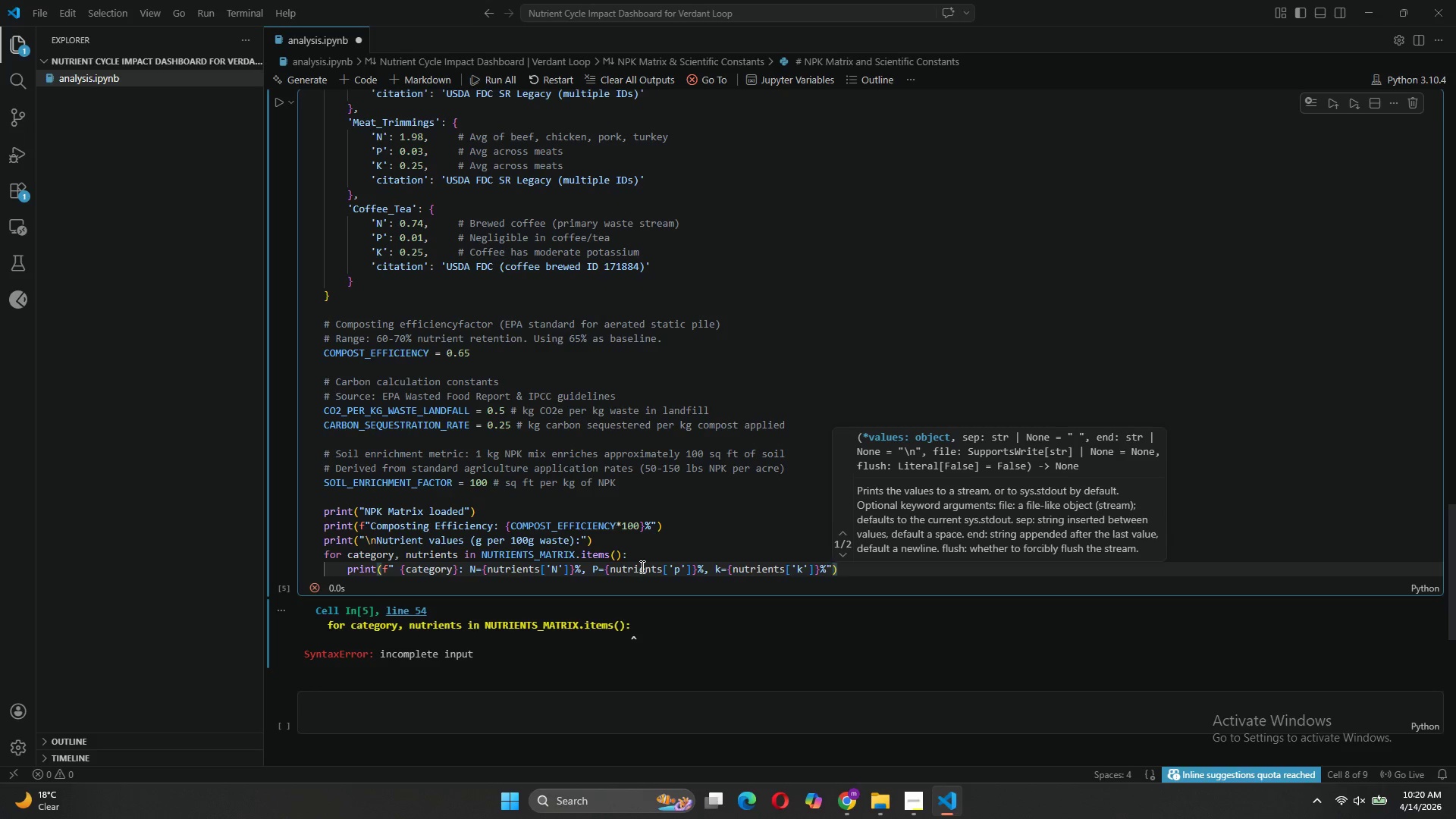 
key(ArrowRight)
 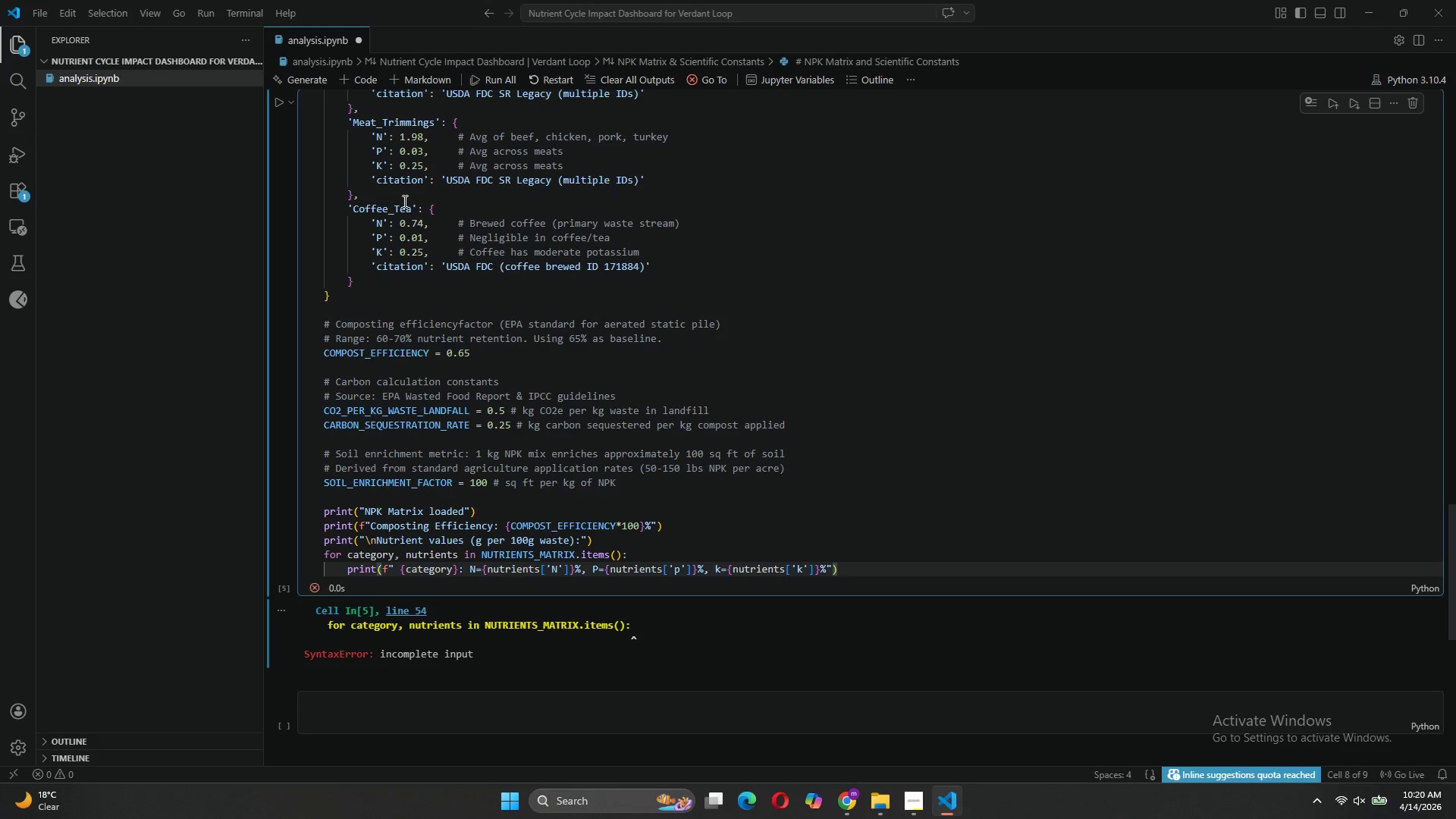 
wait(7.38)
 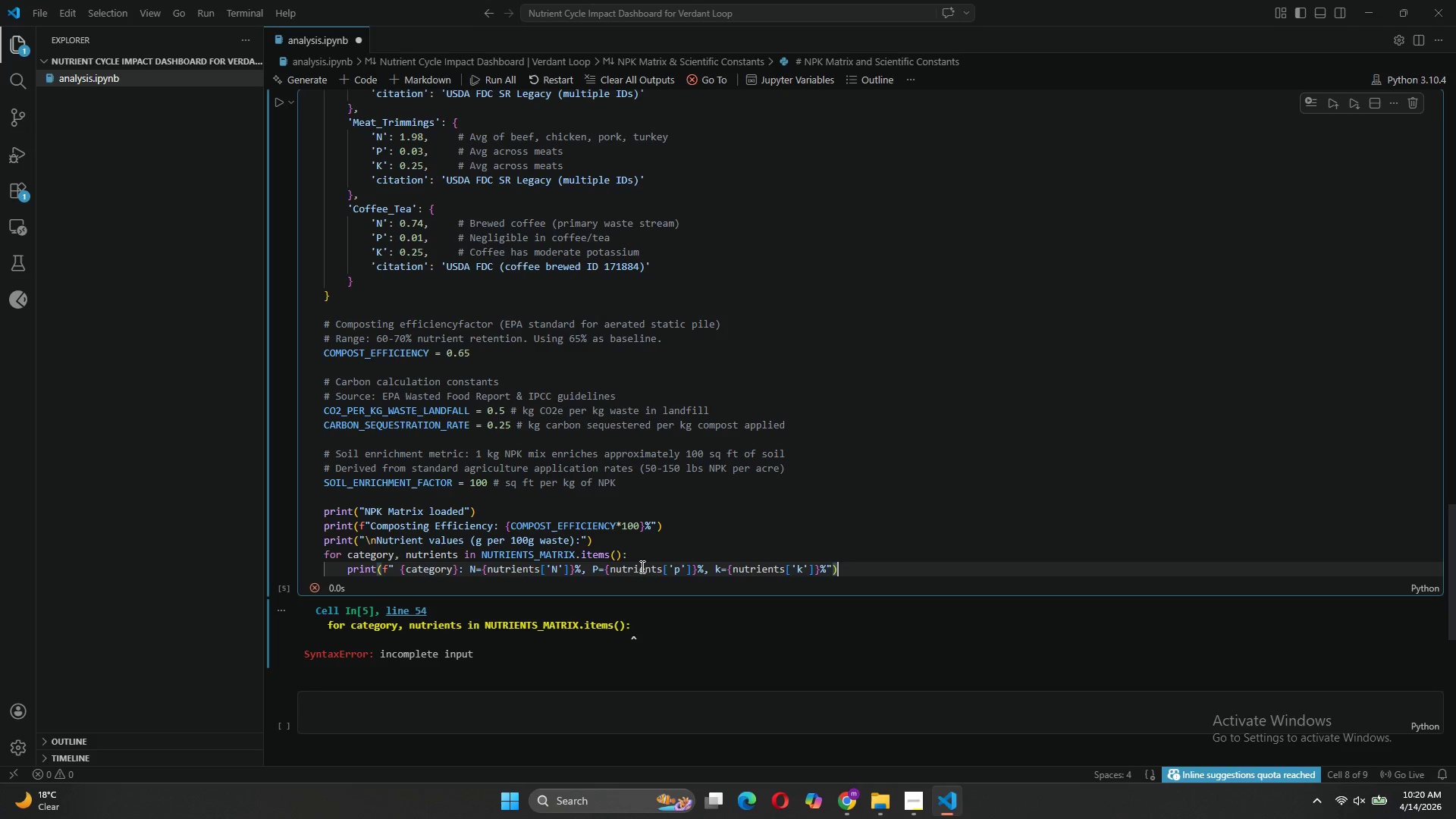 
left_click([280, 106])
 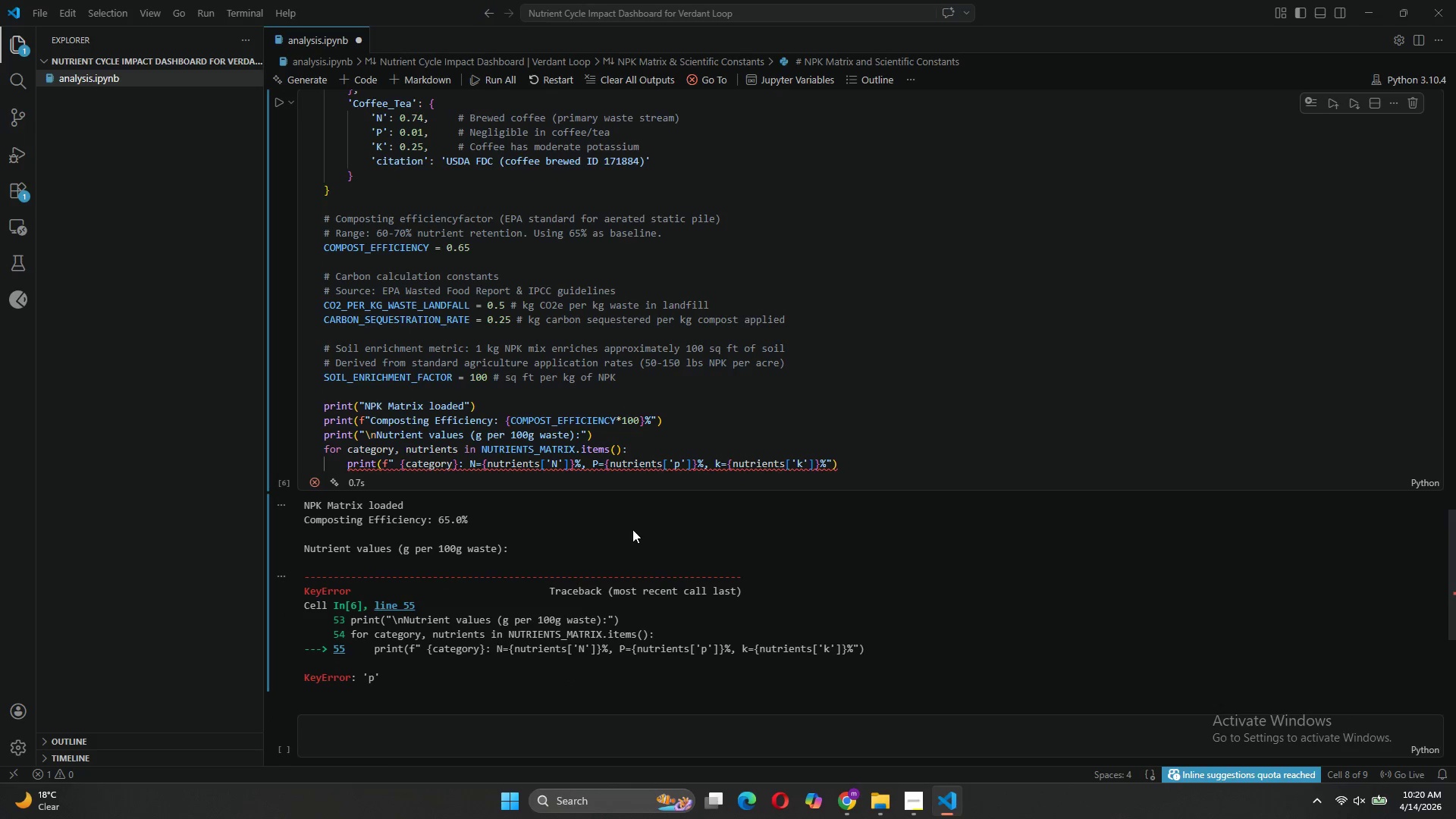 
wait(5.25)
 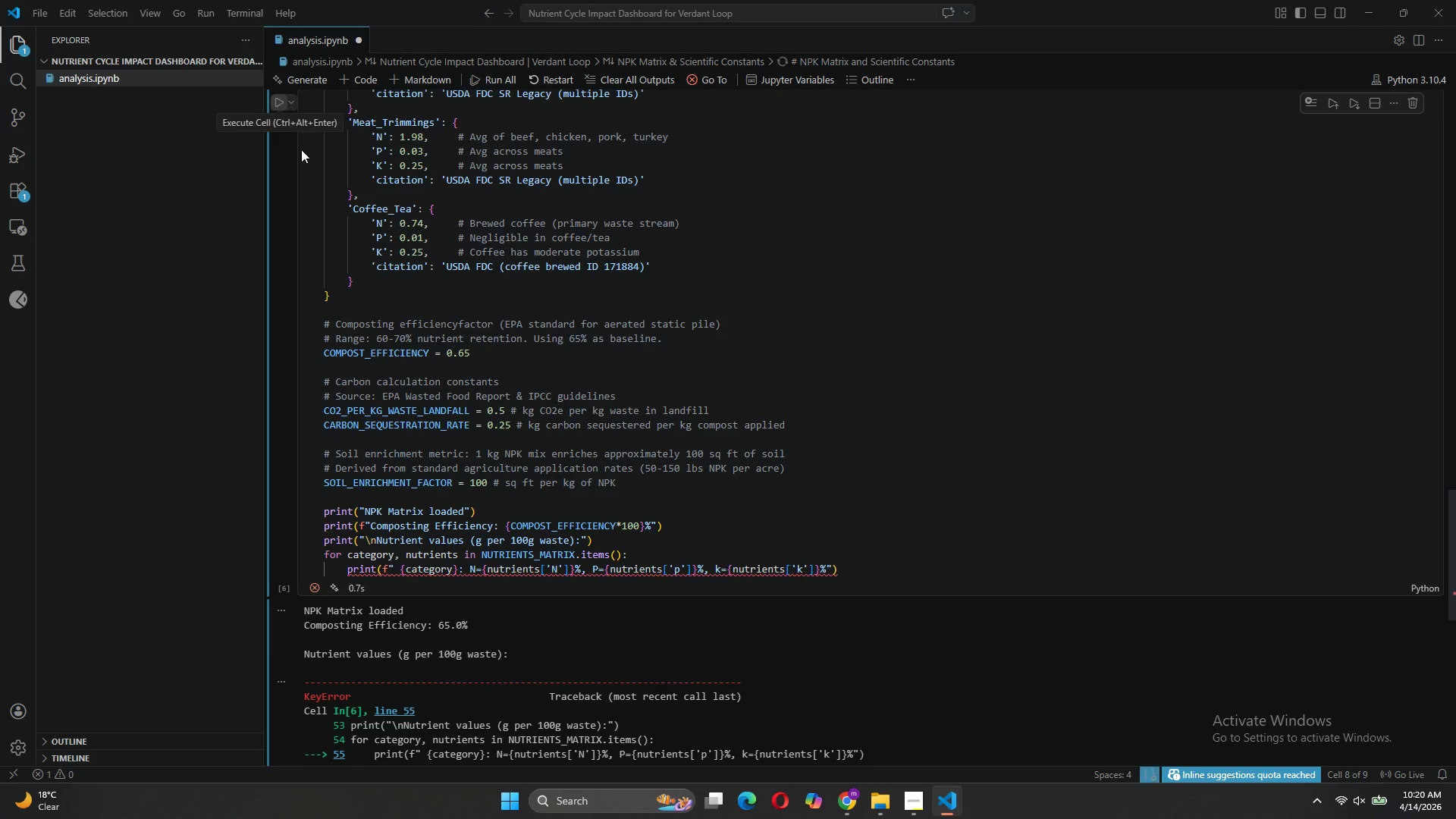 
left_click([678, 468])
 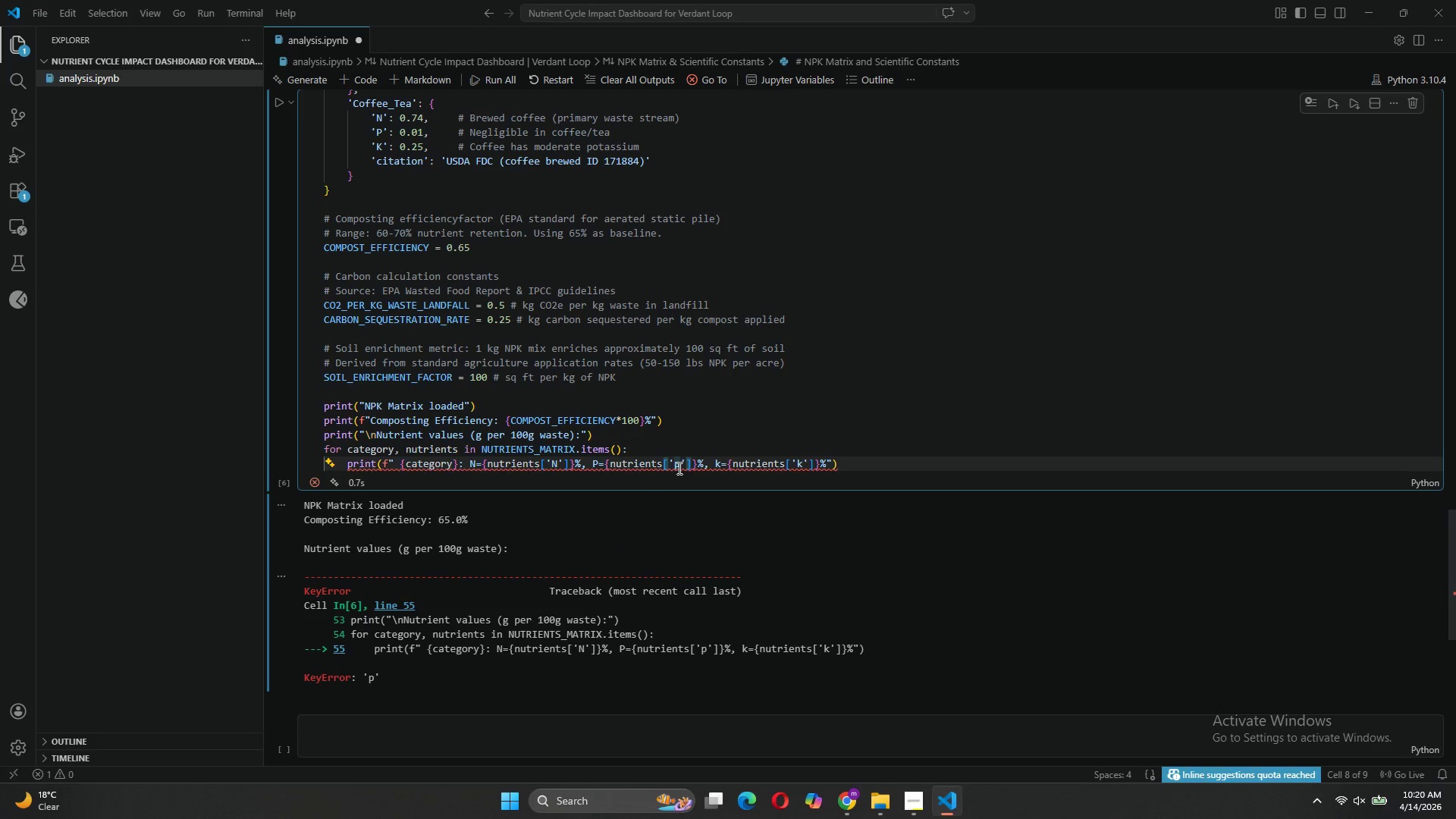 
key(Backspace)
 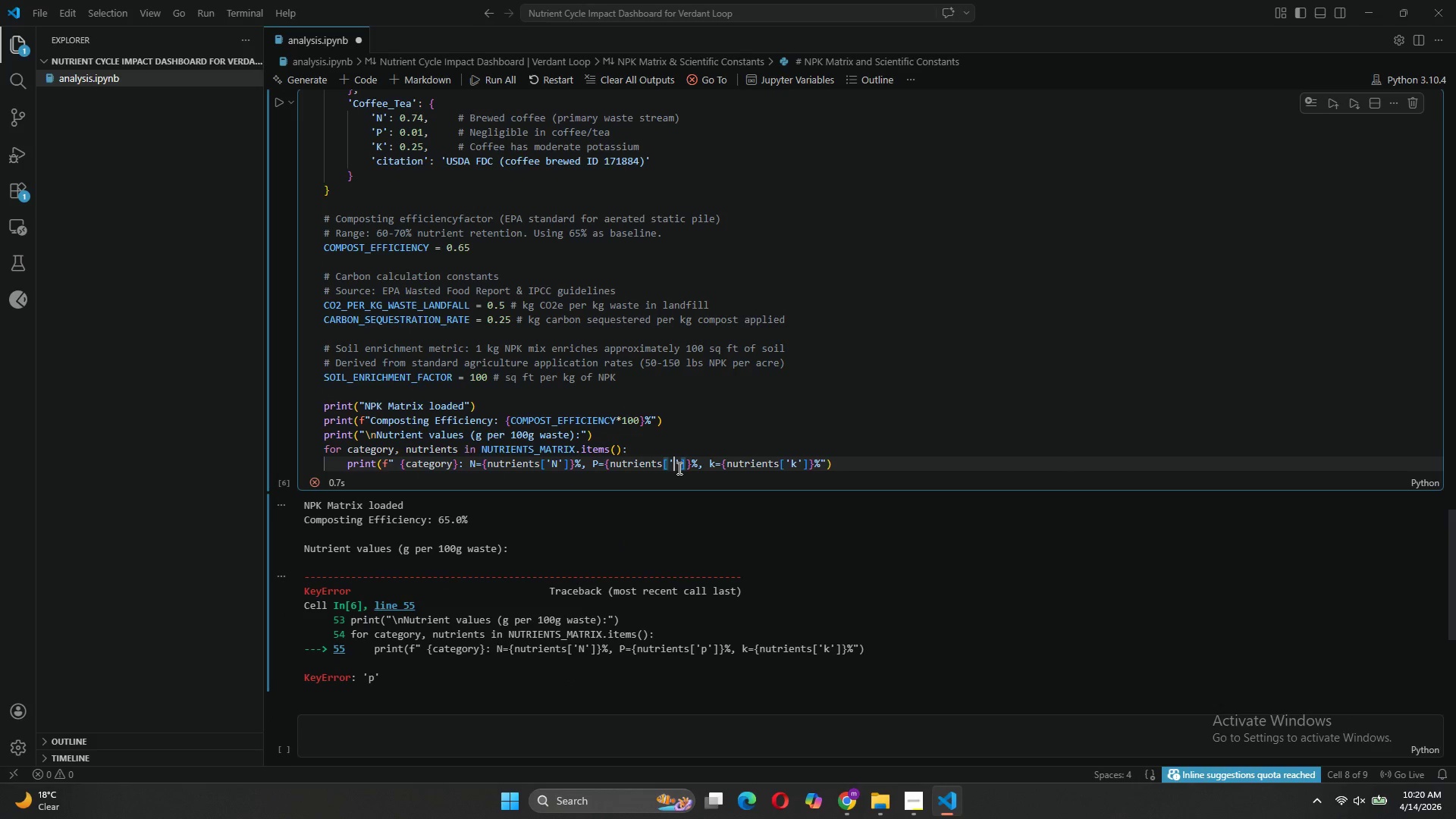 
key(CapsLock)
 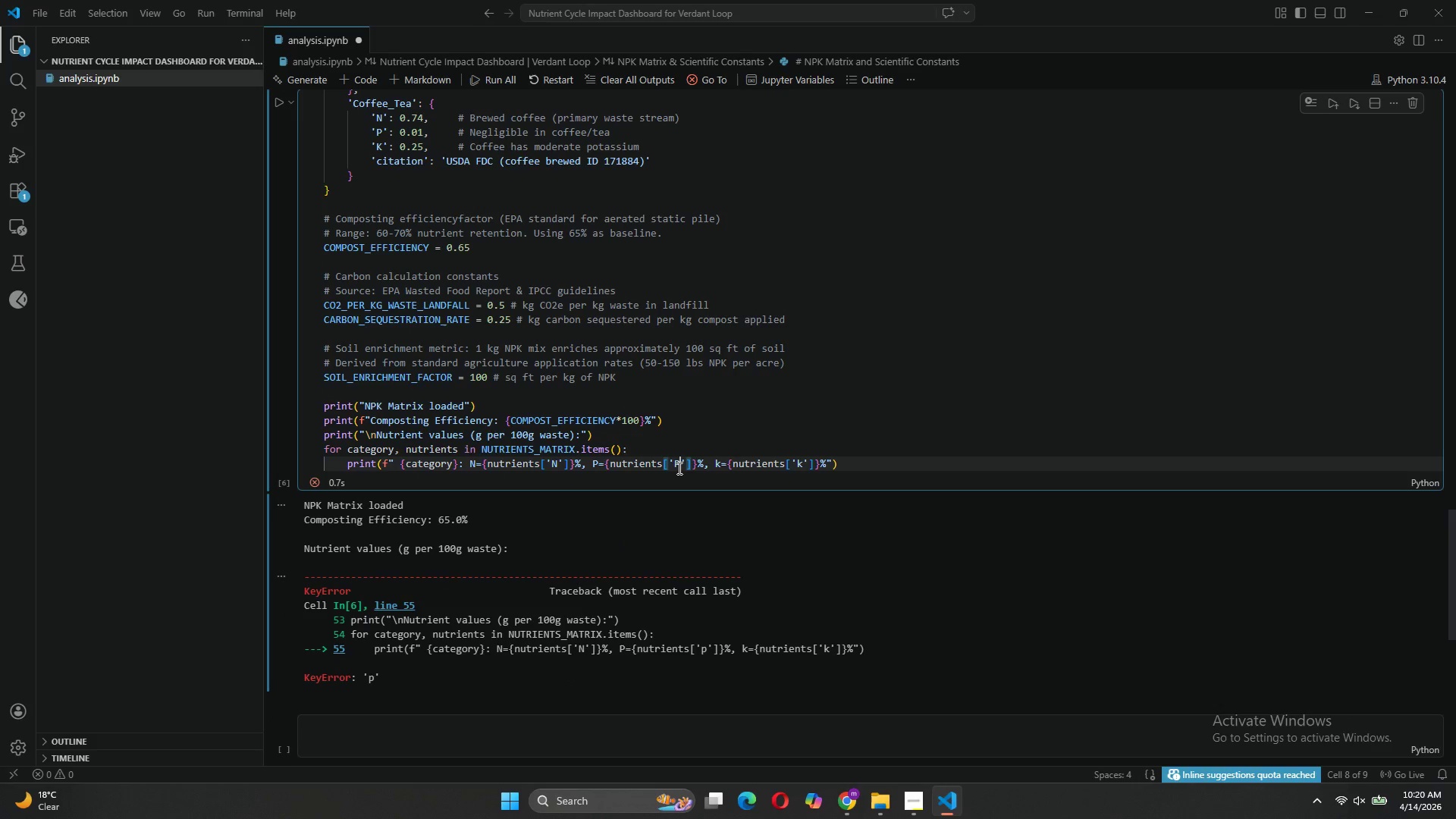 
key(P)
 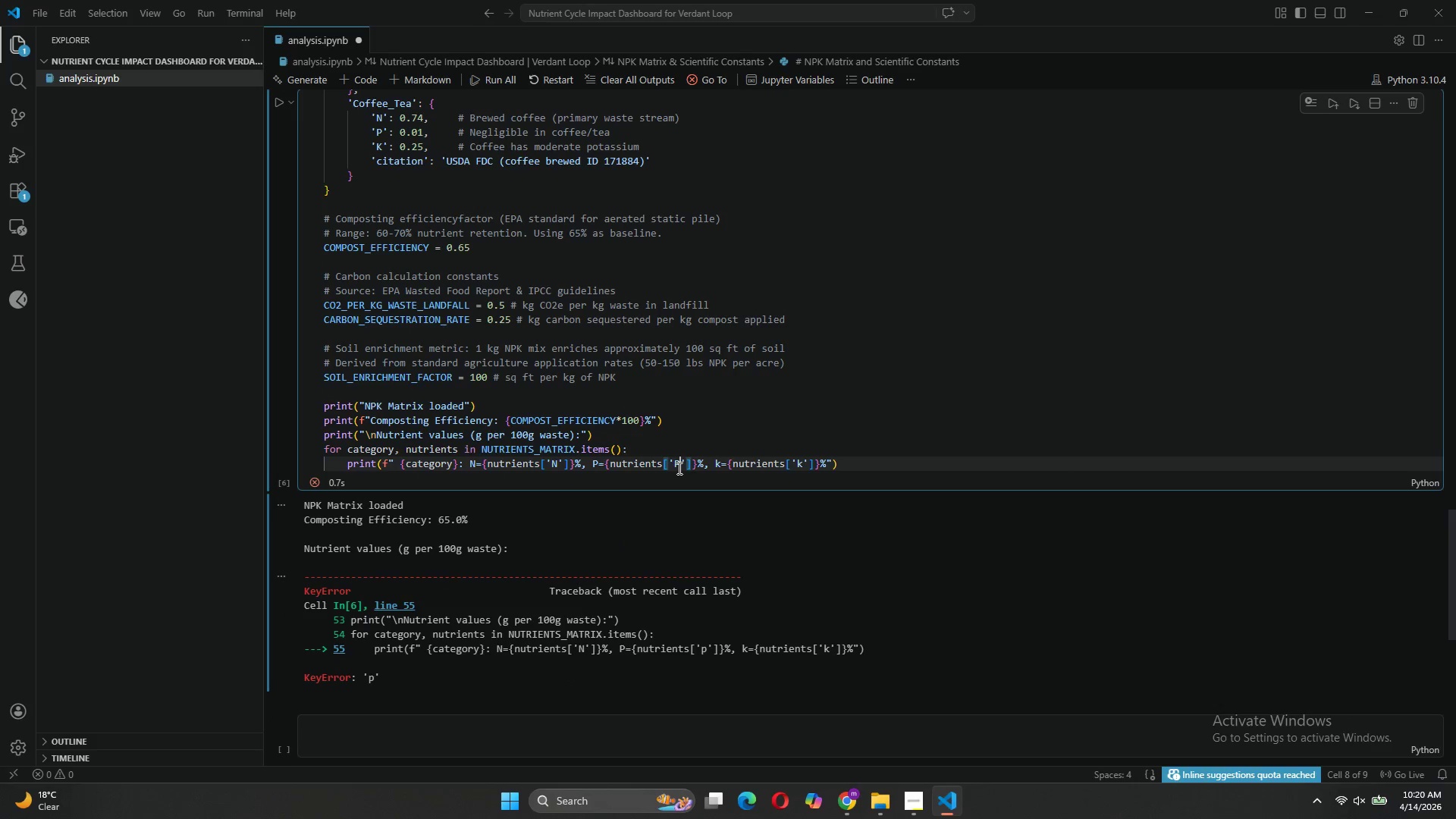 
key(CapsLock)
 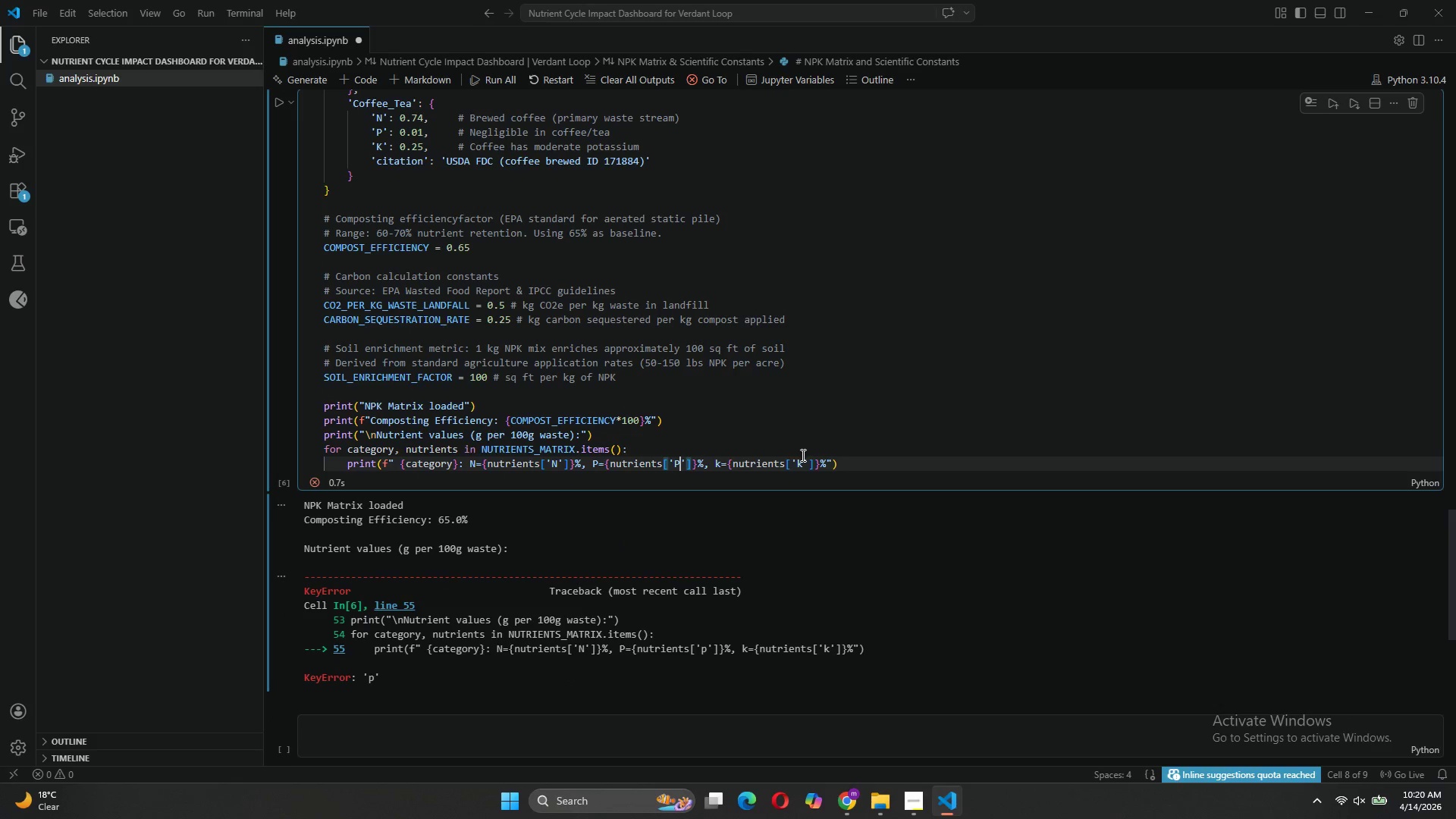 
left_click([803, 457])
 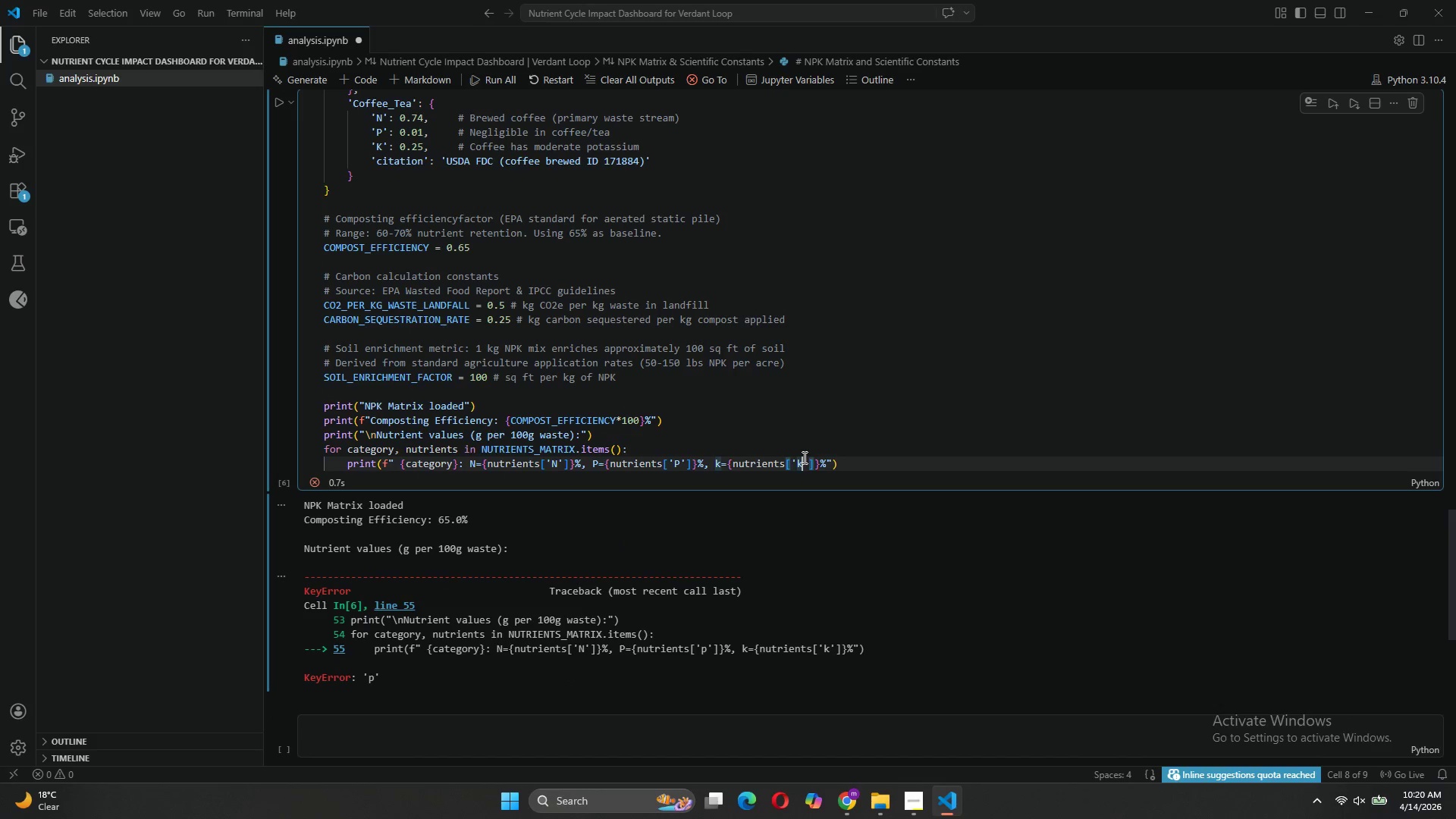 
key(Backspace)
 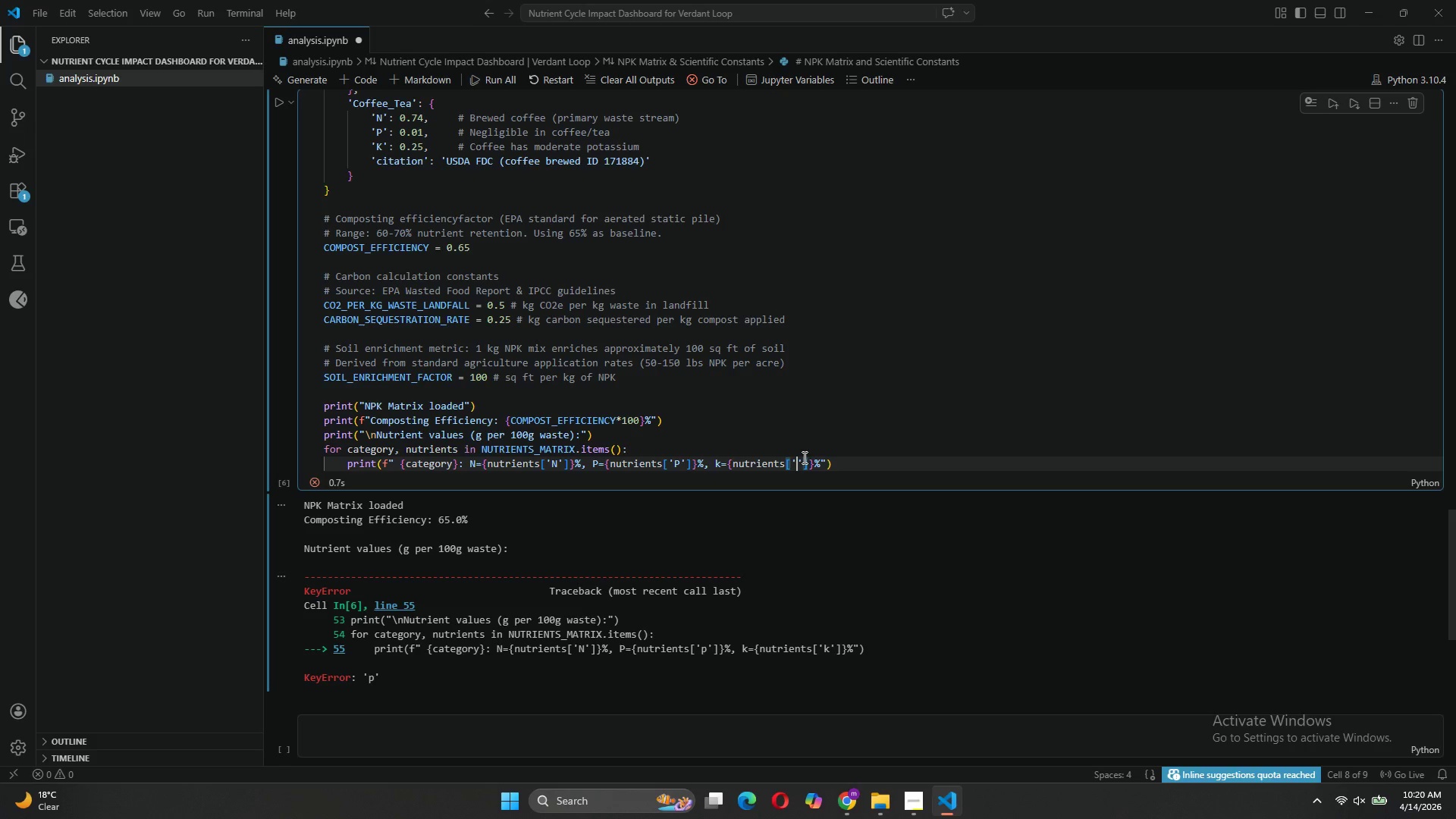 
key(CapsLock)
 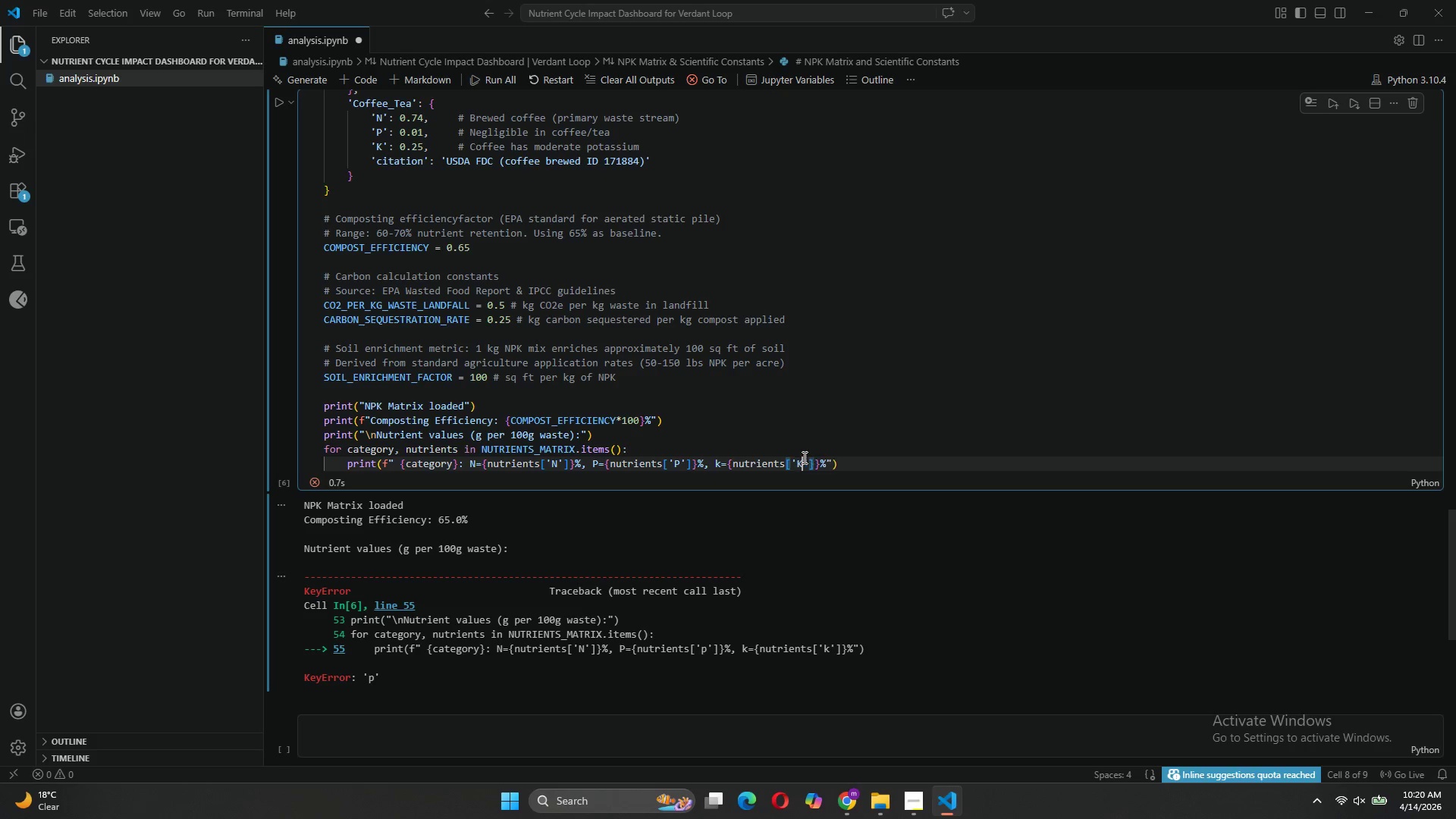 
key(K)
 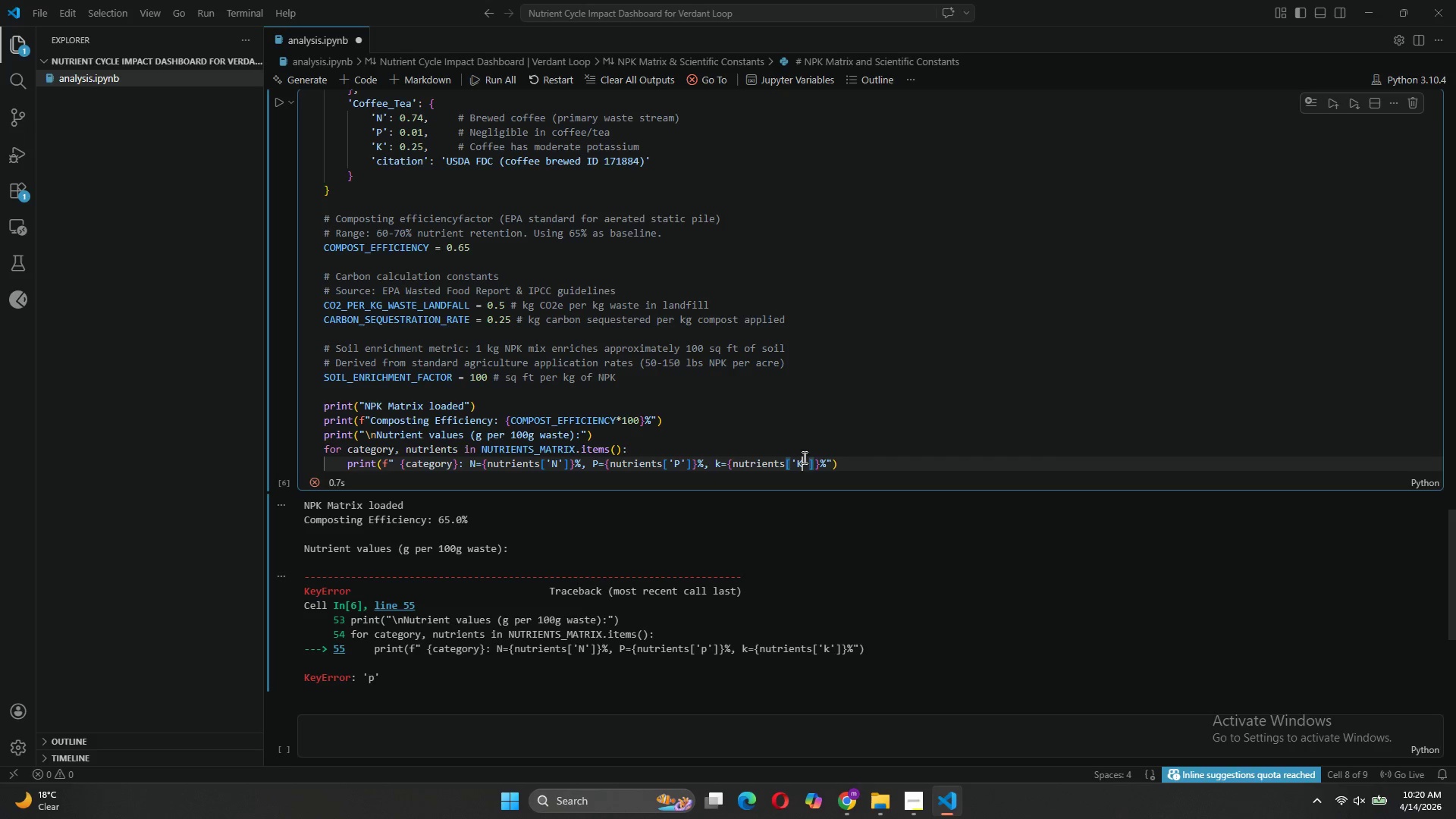 
key(CapsLock)
 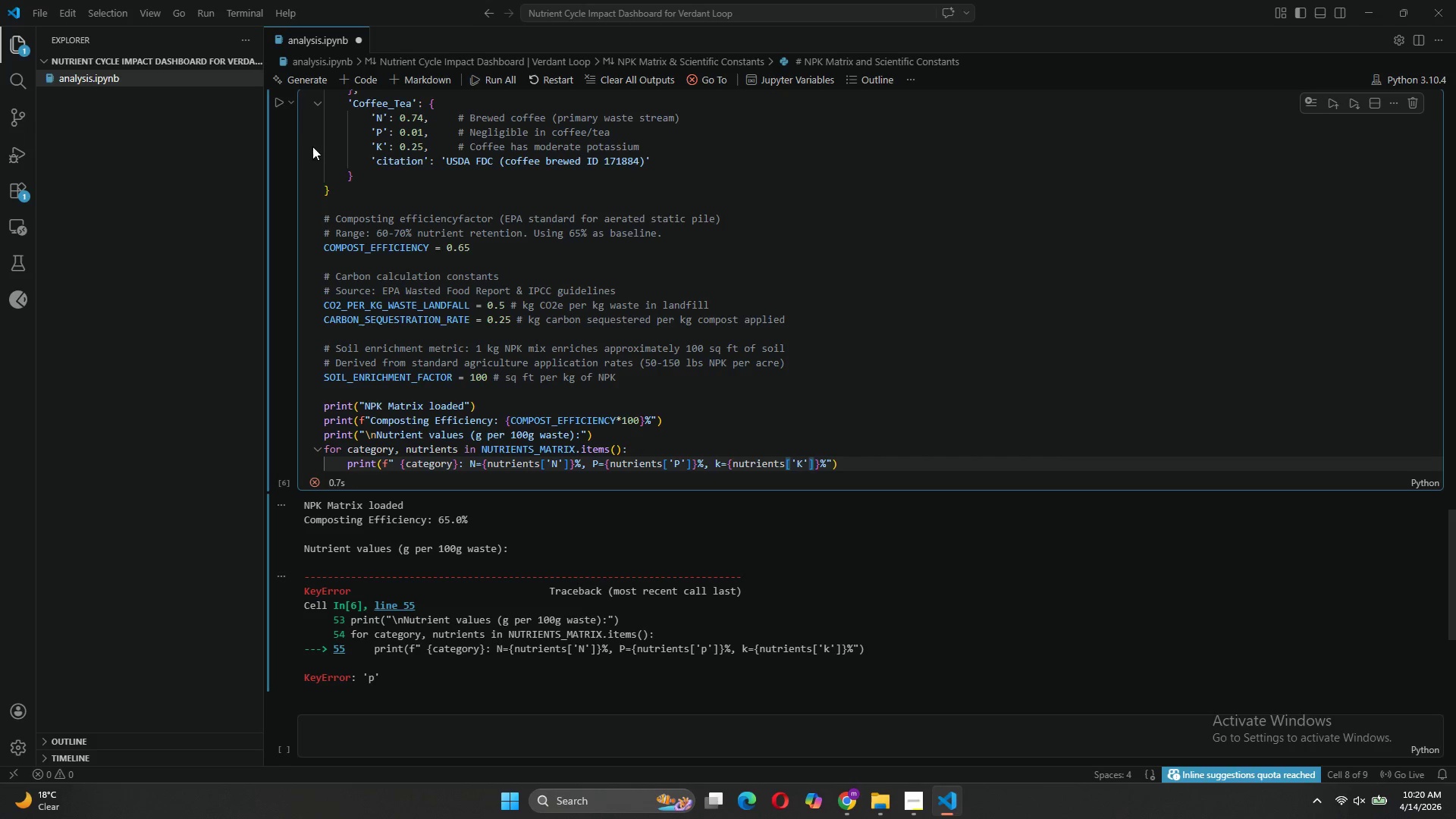 
left_click([275, 94])
 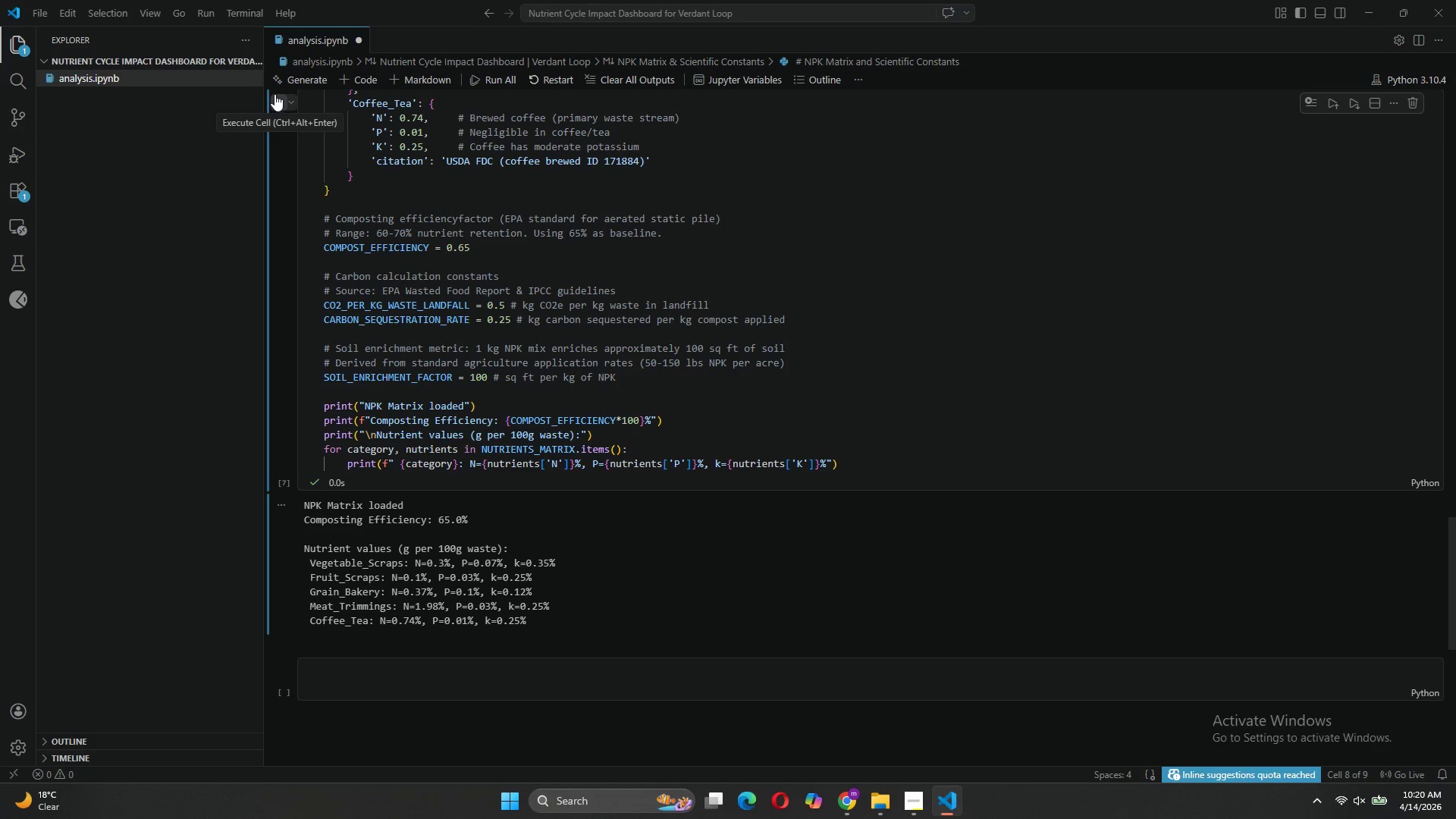 
mouse_move([497, 456])
 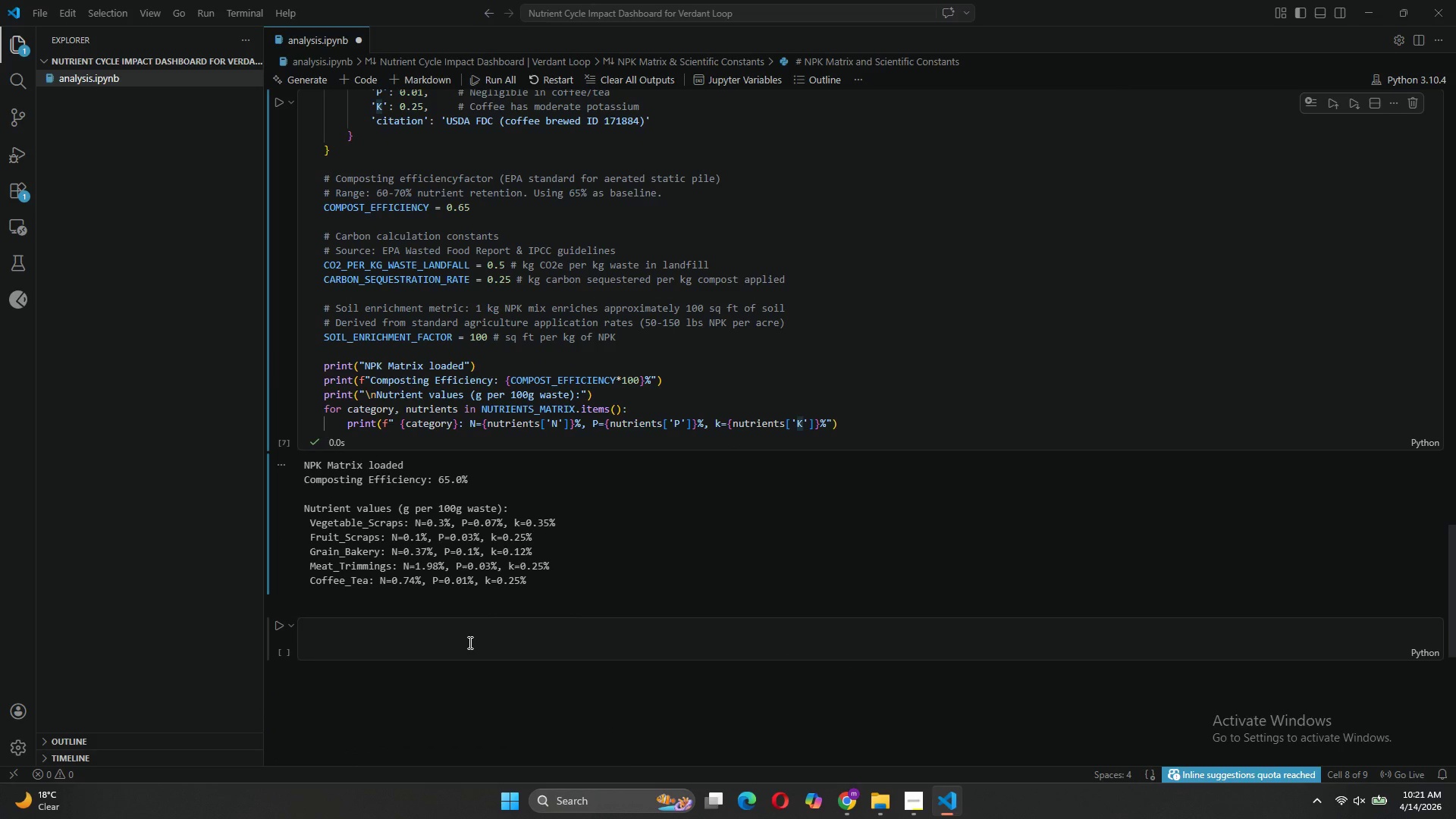 
wait(10.75)
 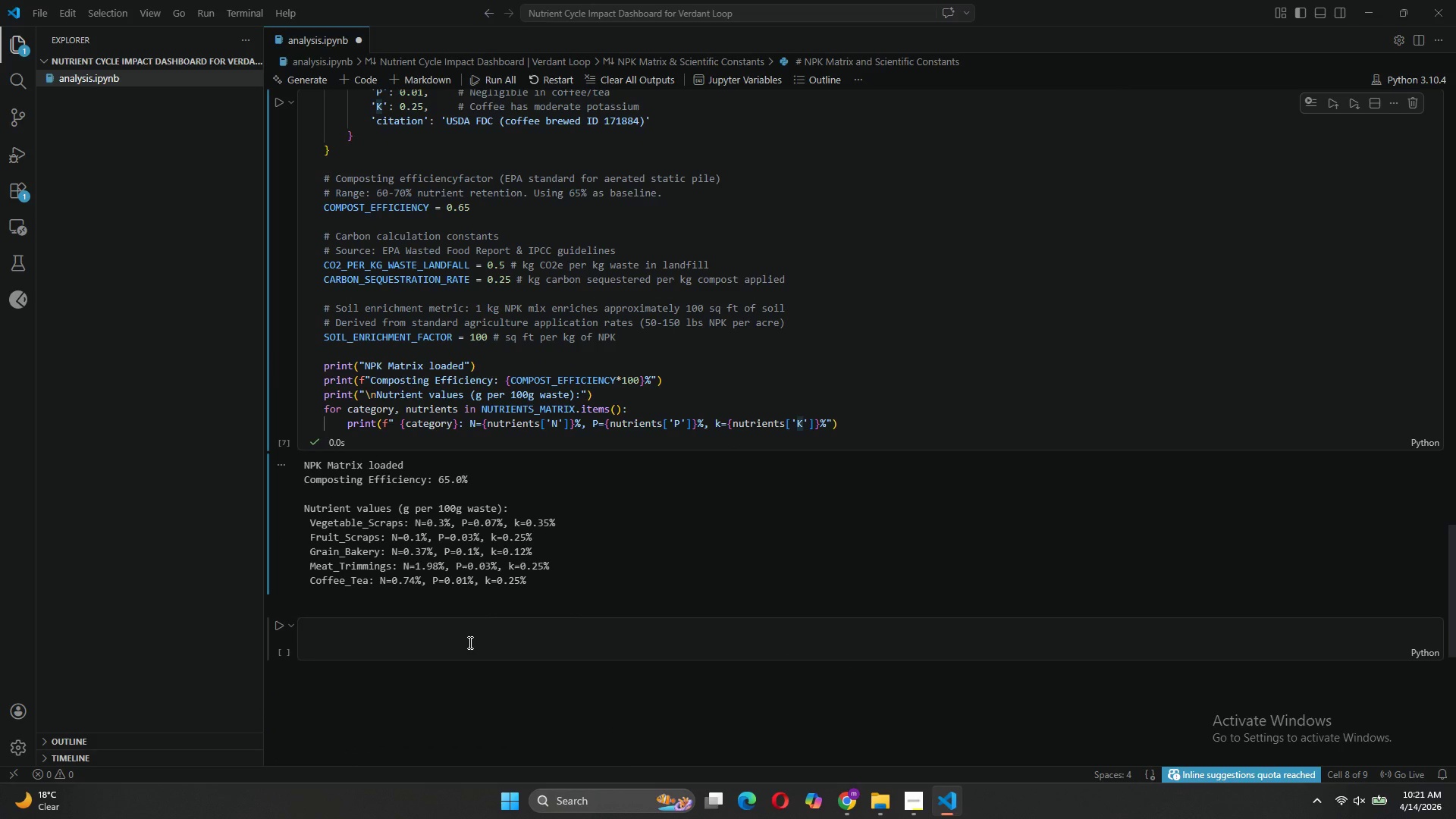 
left_click([400, 636])
 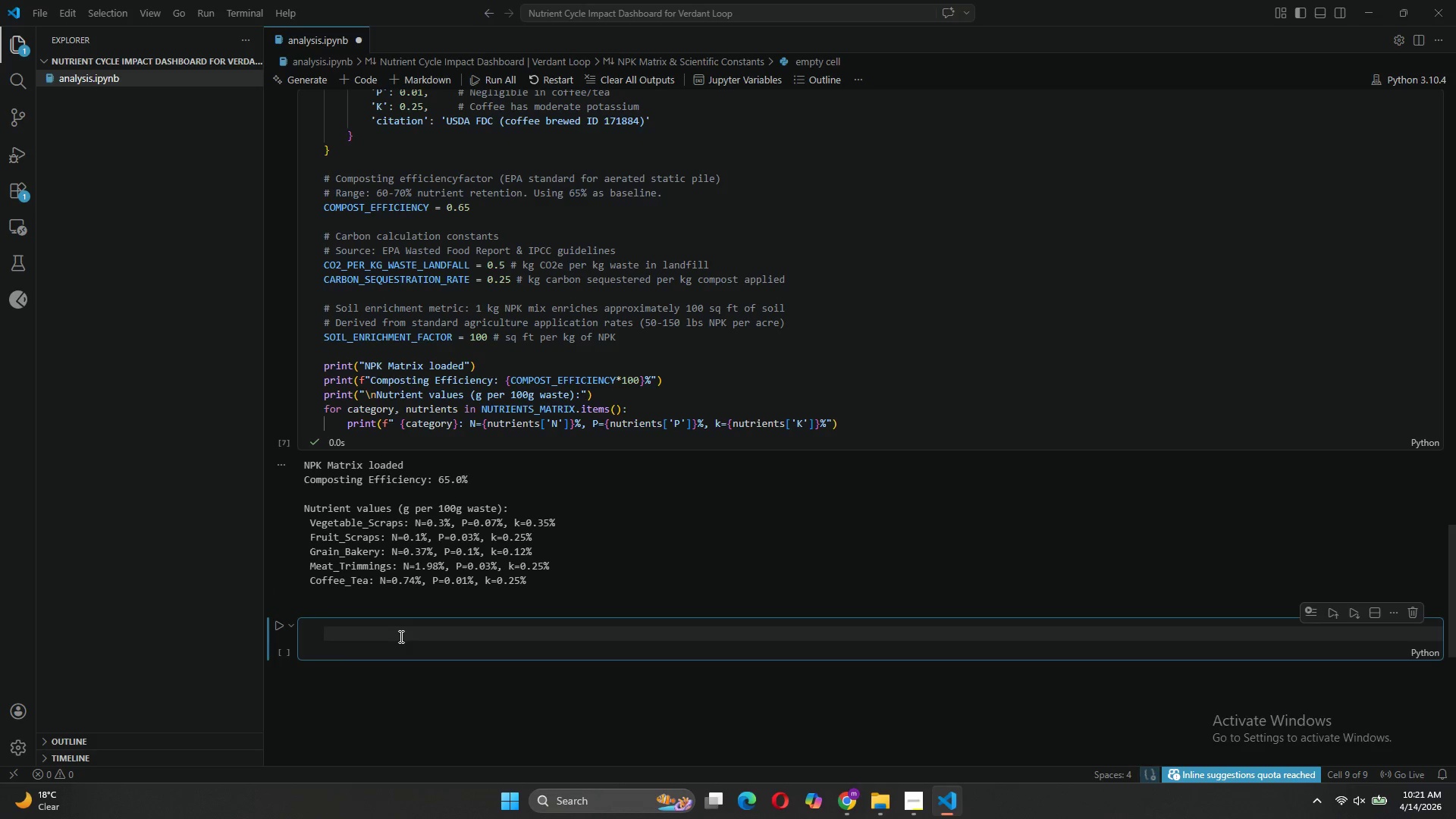 
type(## Client Q)
key(Backspace)
type(Waste Composition Profiles)
 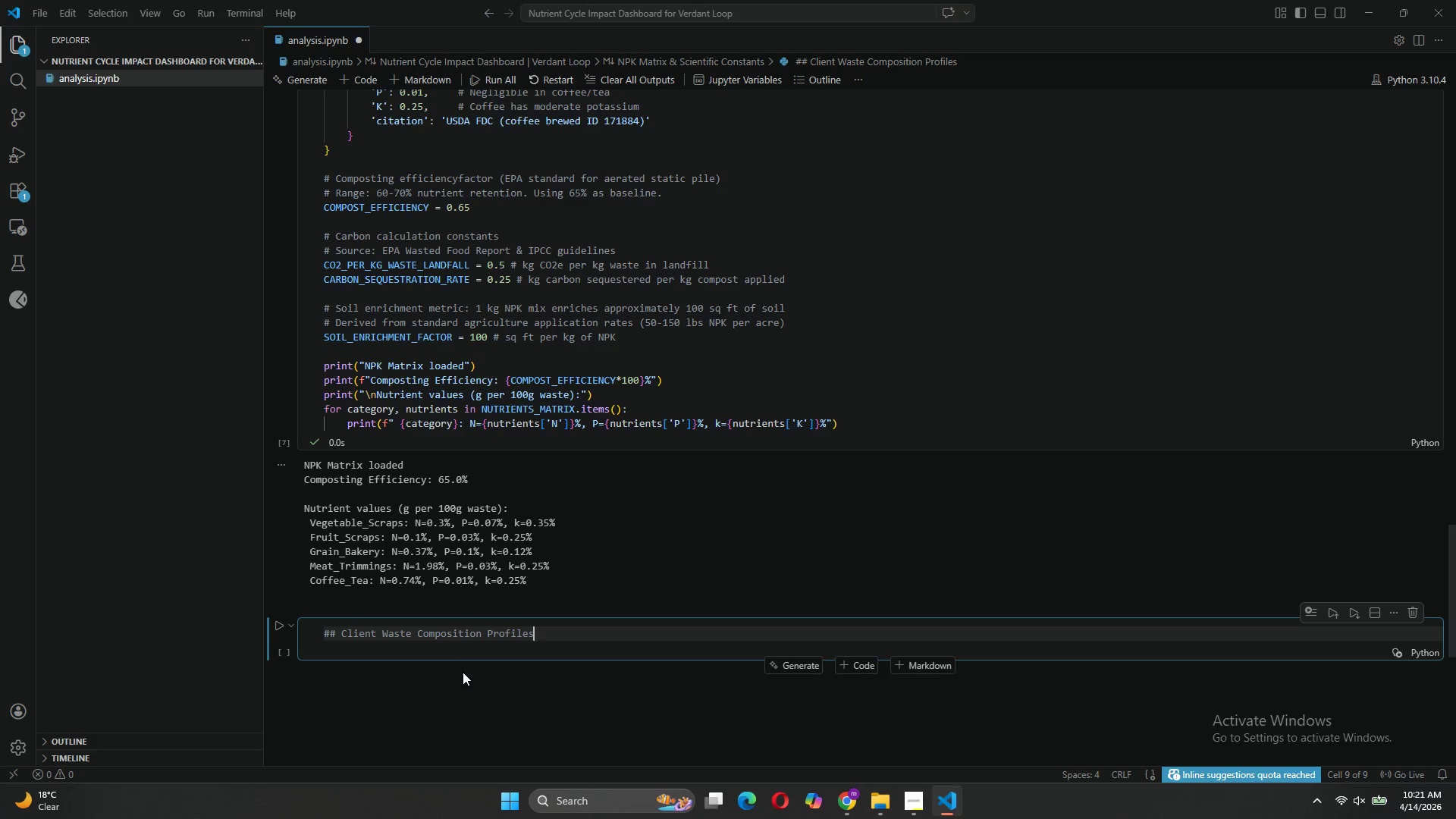 
key(Enter)
 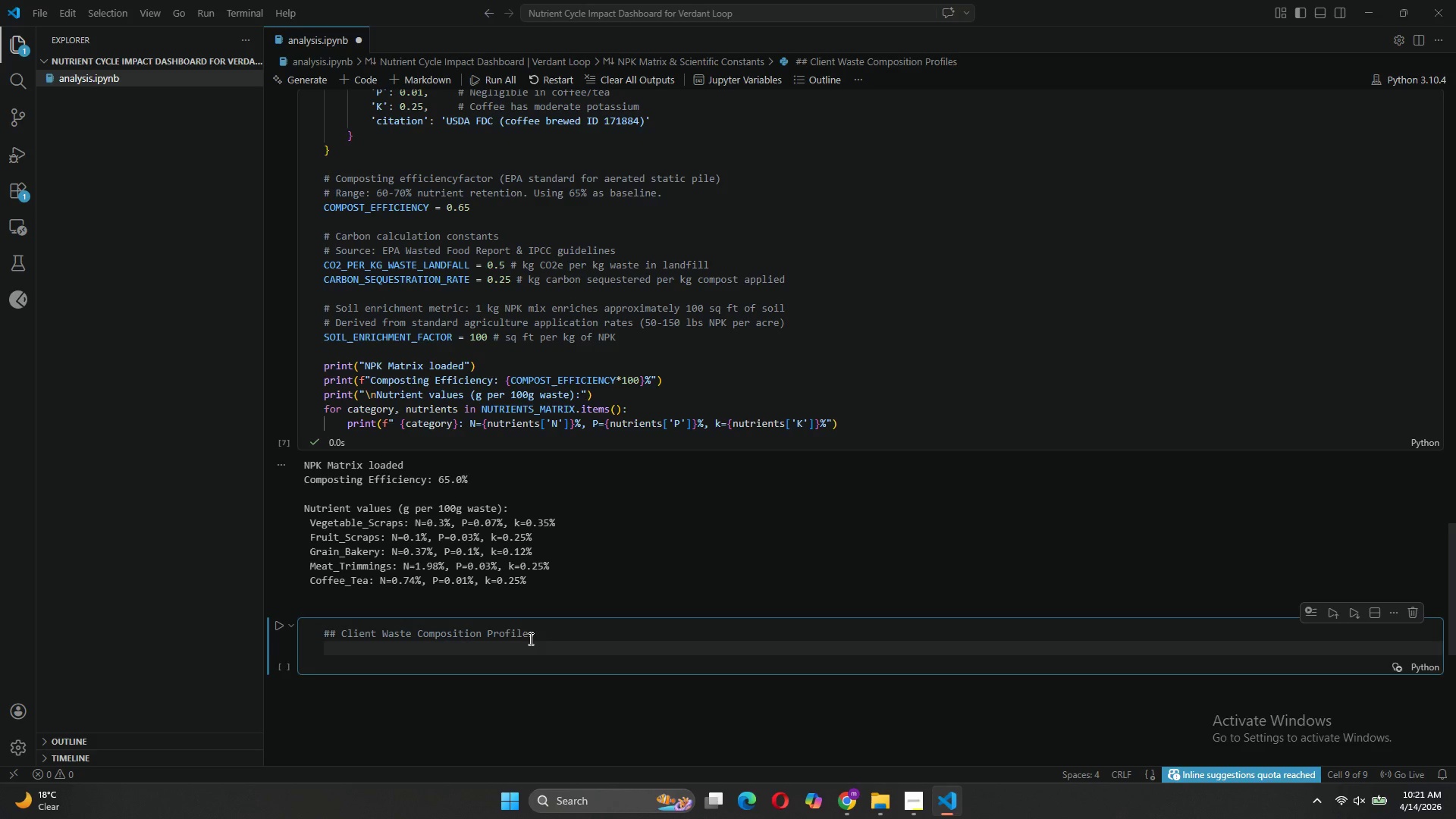 
key(Enter)
 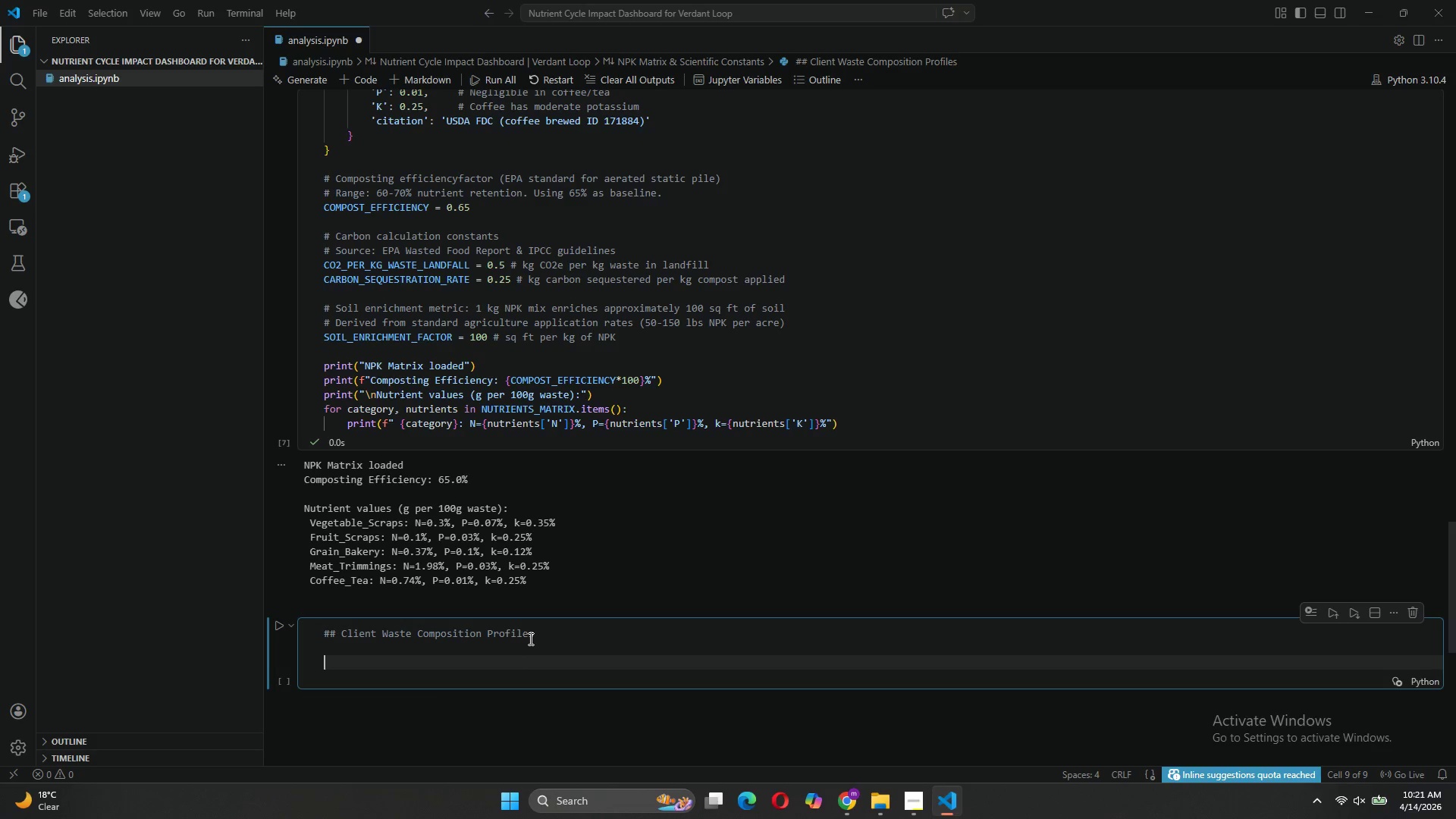 
type(Define the waste)
 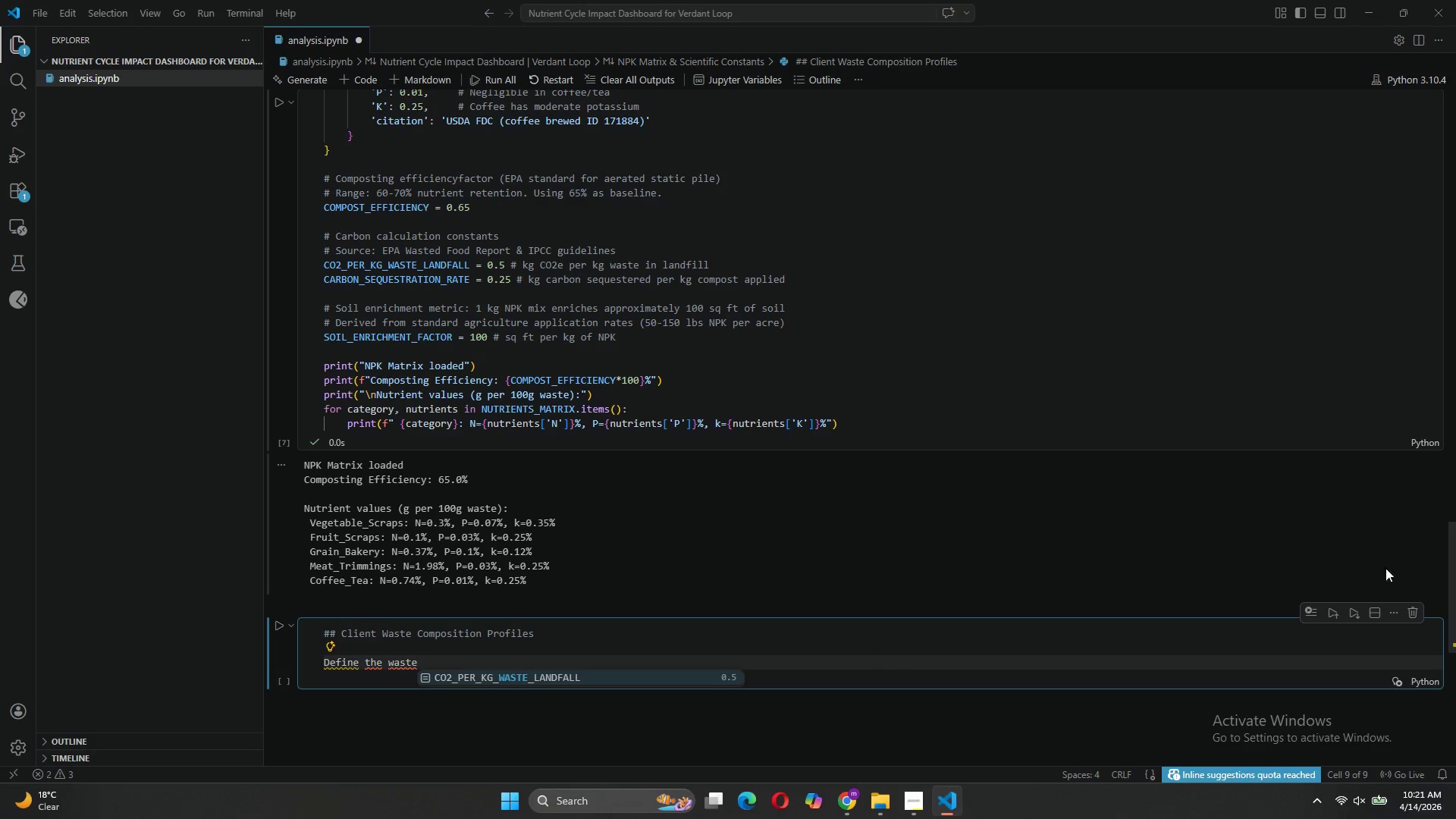 
wait(5.08)
 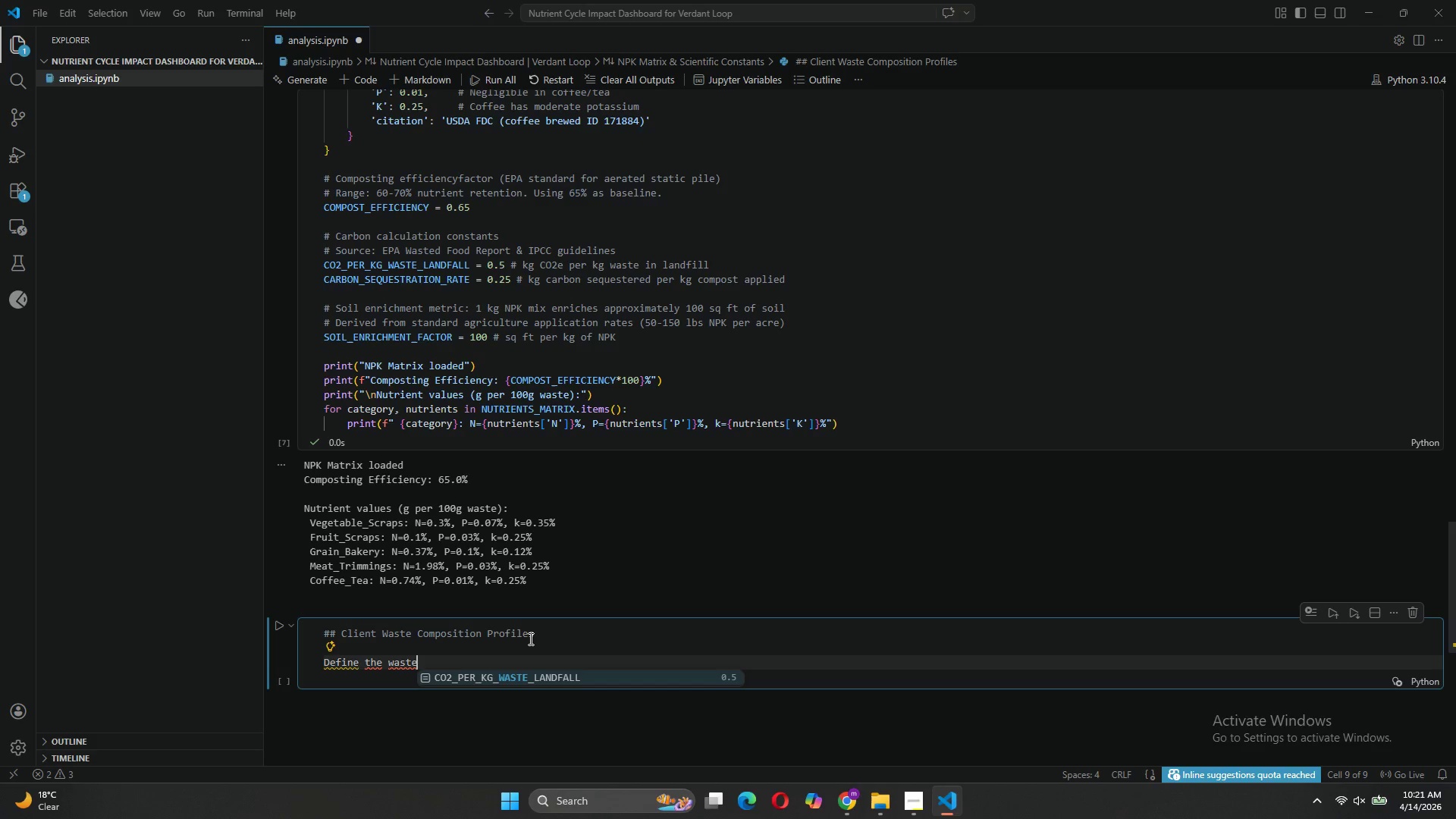 
left_click([1415, 610])
 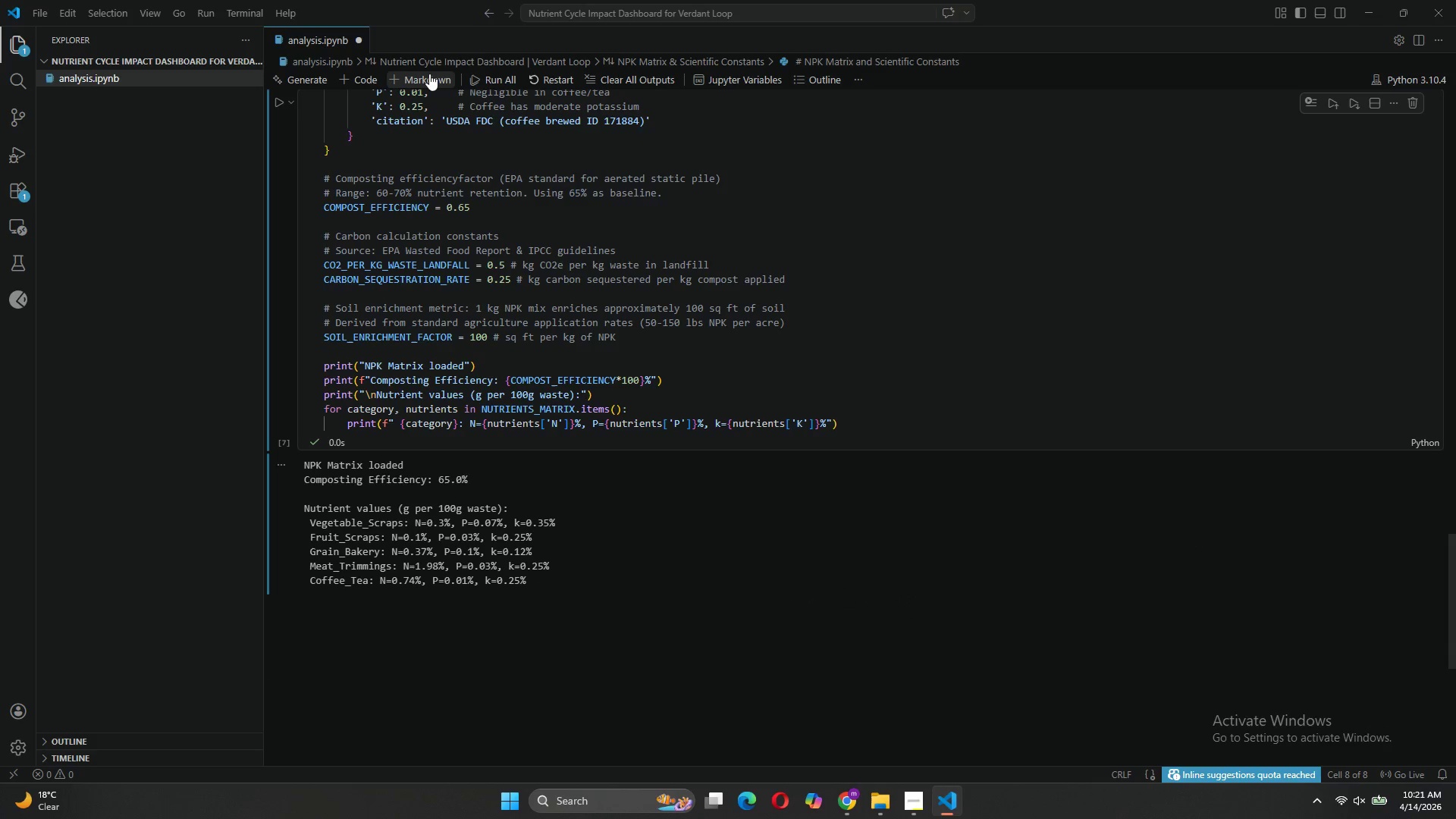 
left_click([428, 71])
 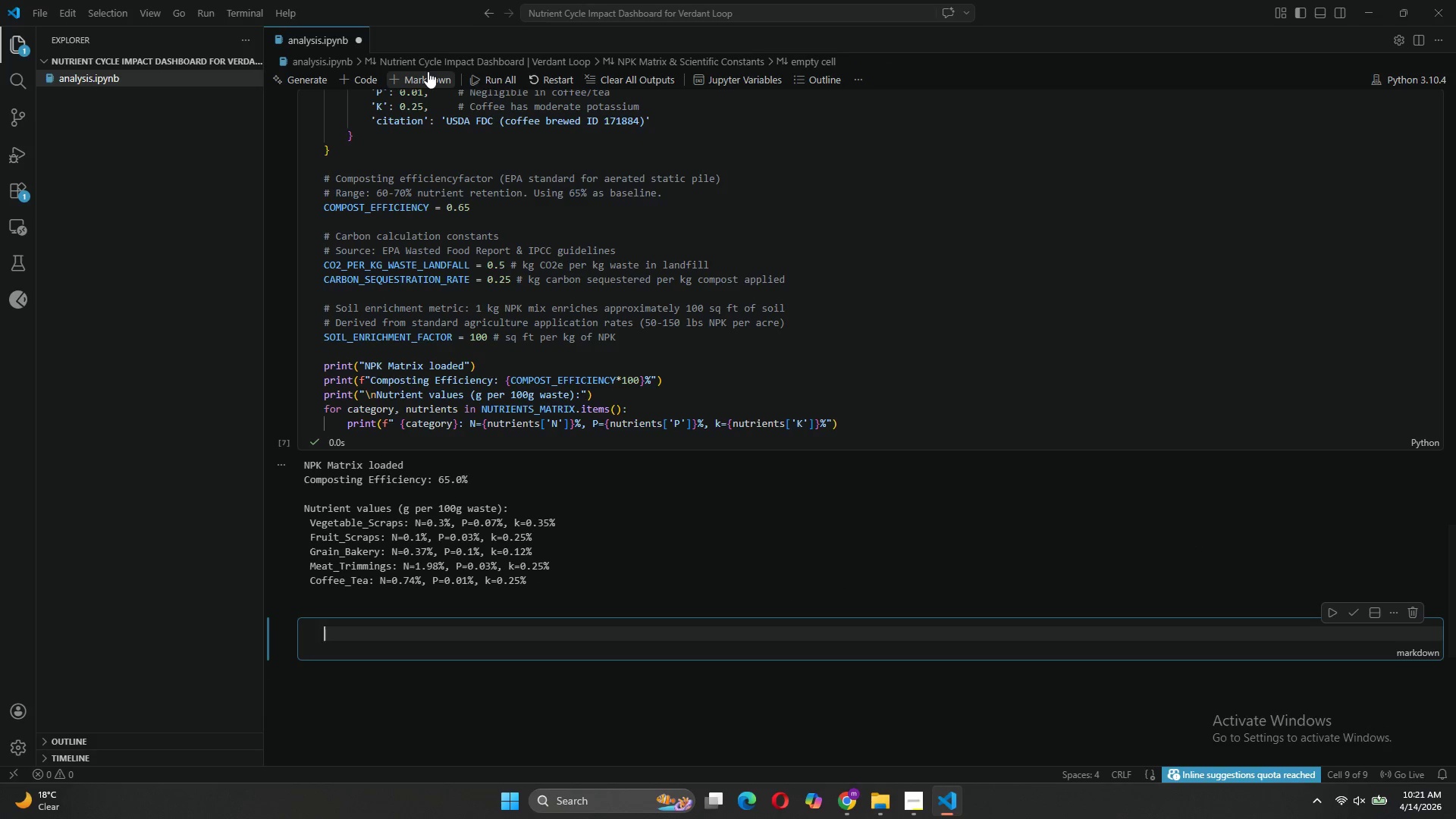 
type(## Client Waste Composition Profiles)
 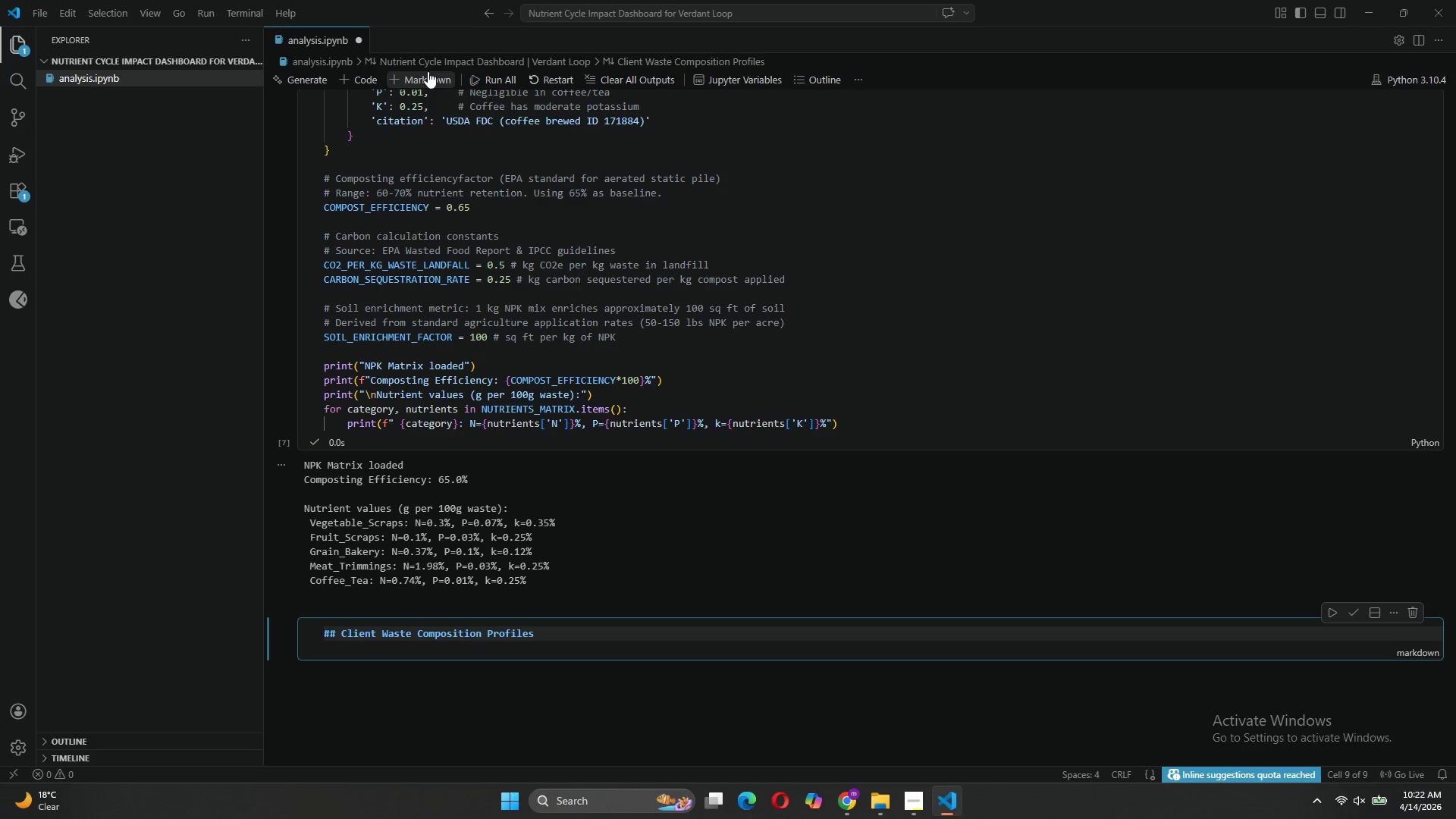 
key(Enter)
 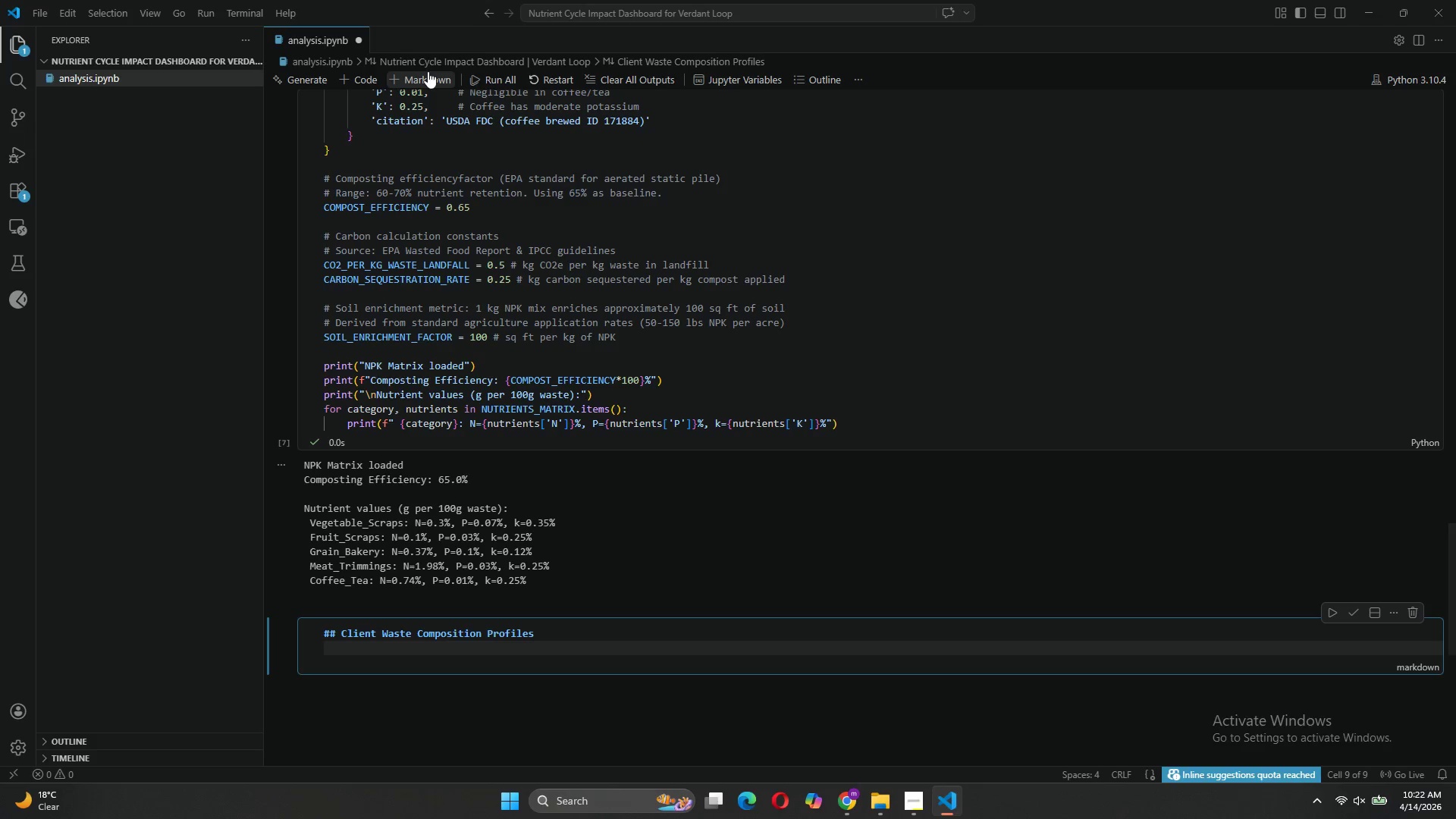 
type(Define the waste fig)
key(Backspace)
type(ngerprint for each of Verdant Loop's three client types.)
 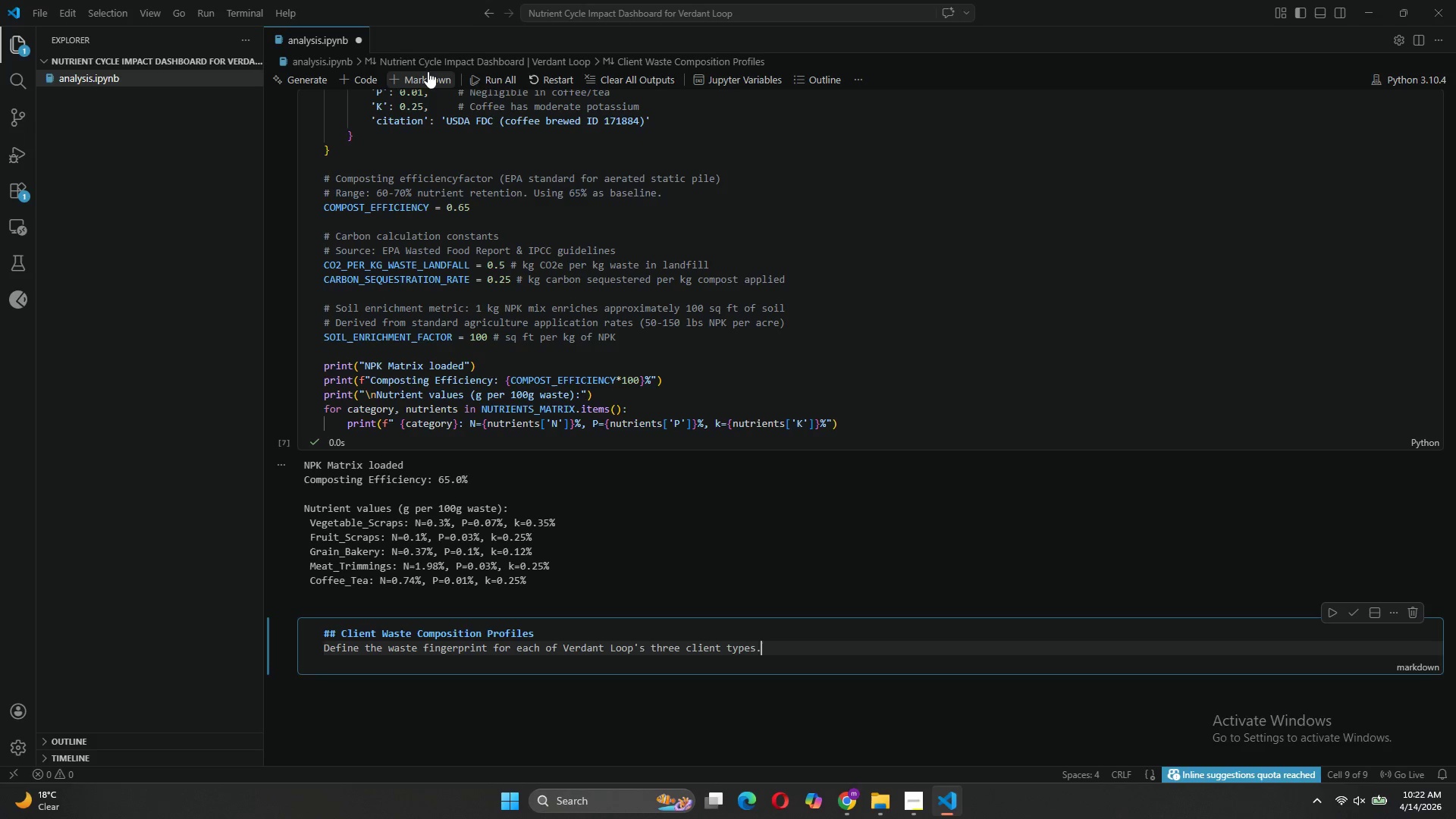 
key(Enter)
 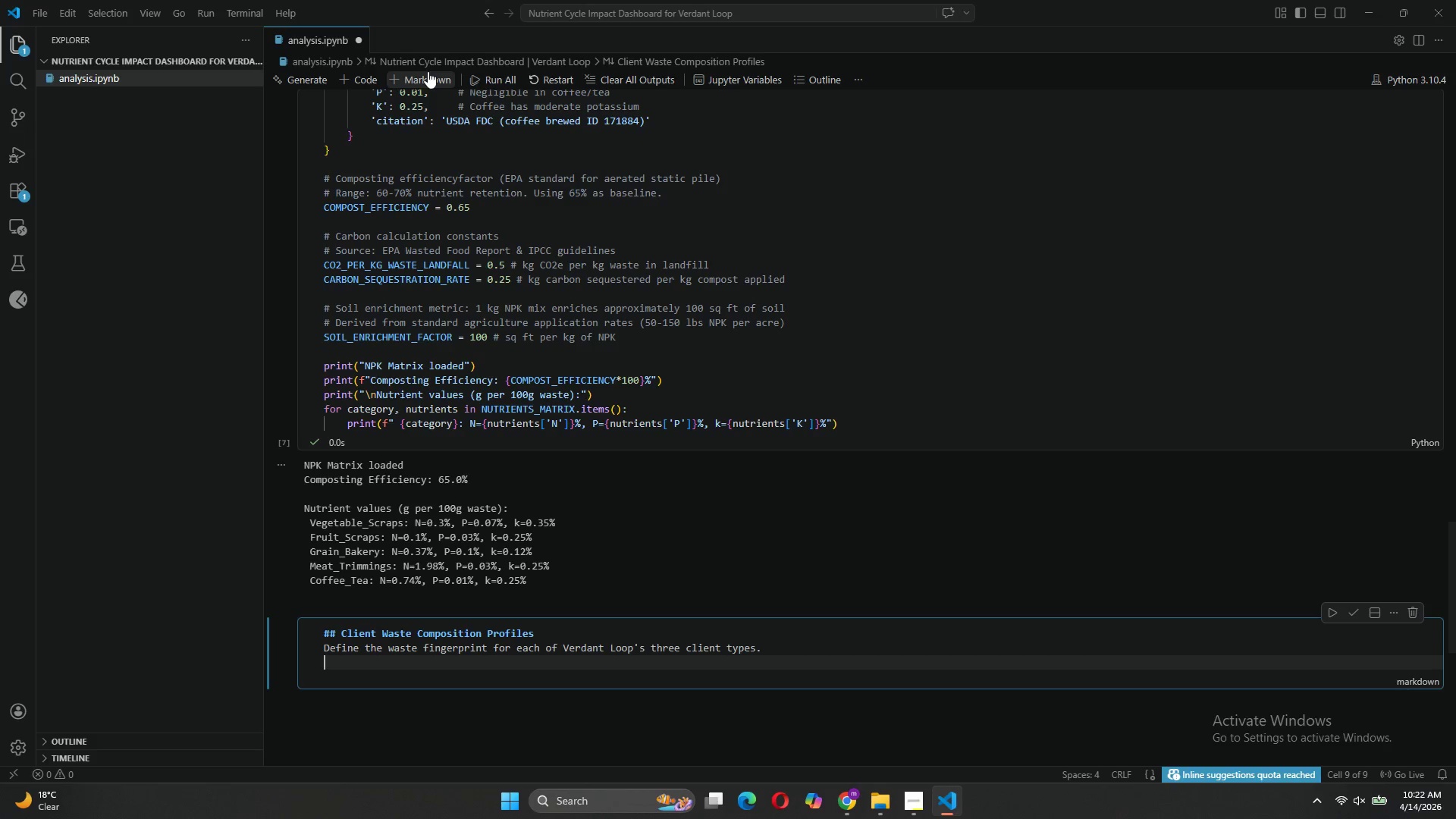 
key(Enter)
 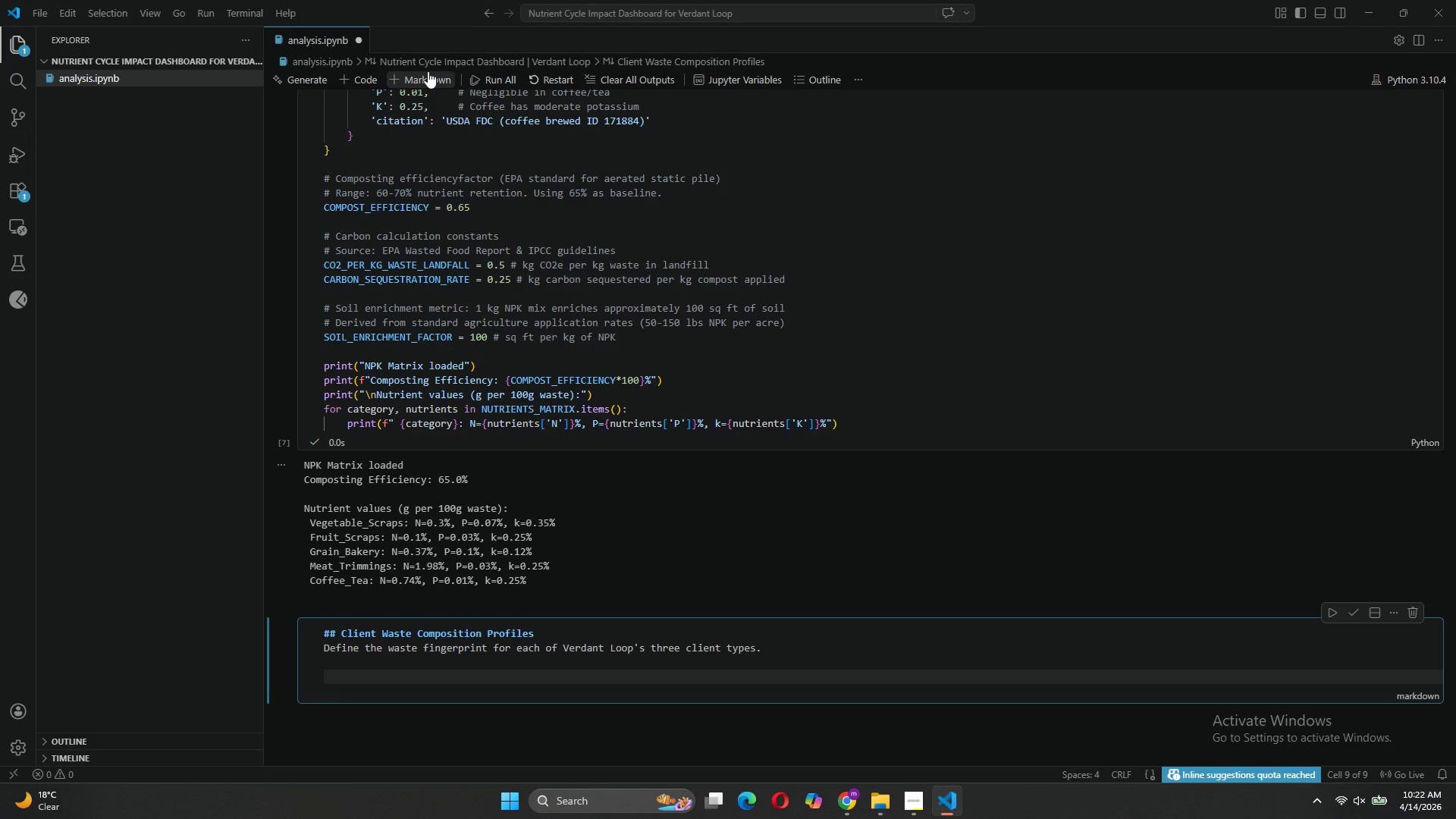 
wait(7.66)
 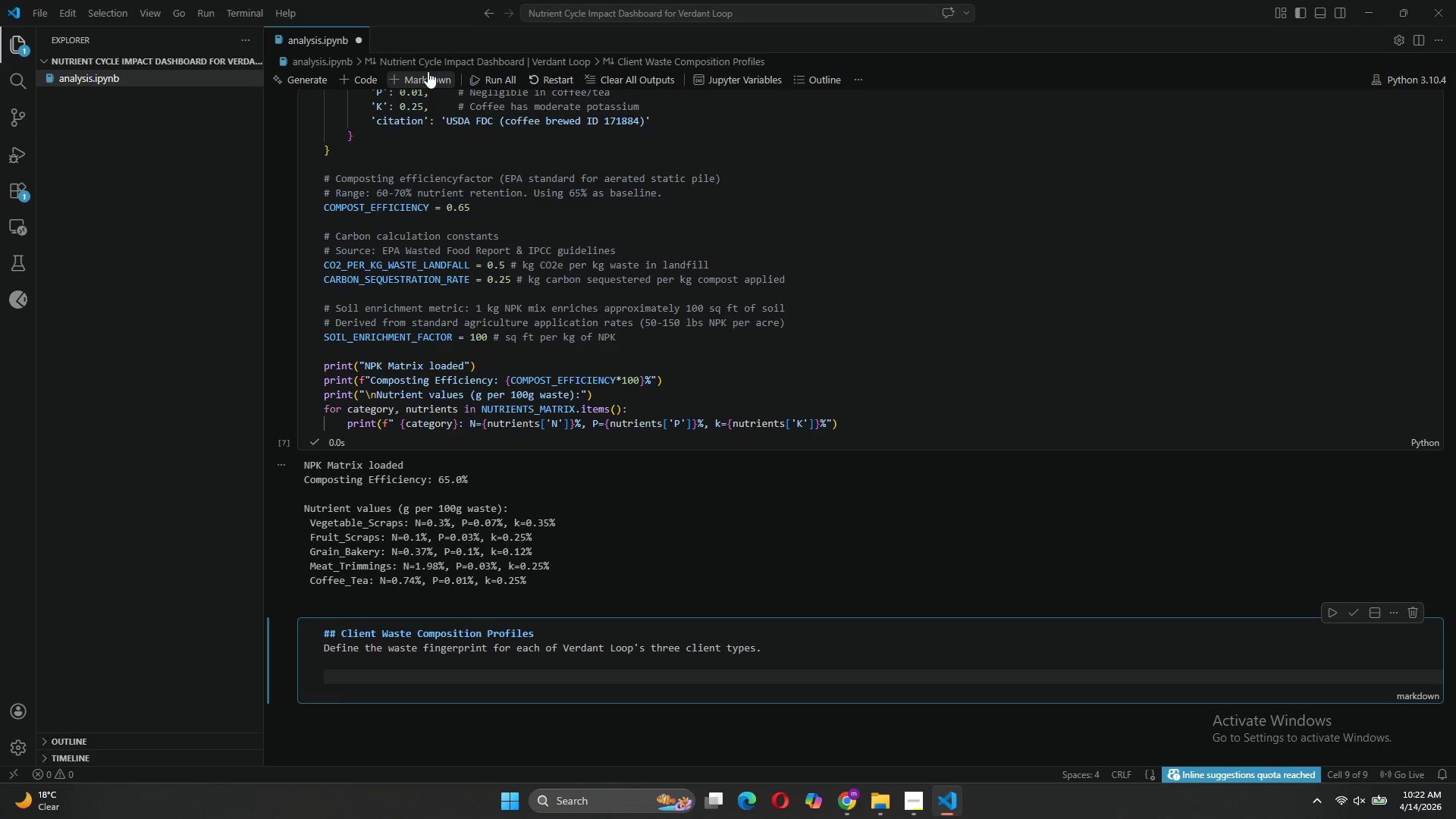 
type(### Why these specific percentages)
 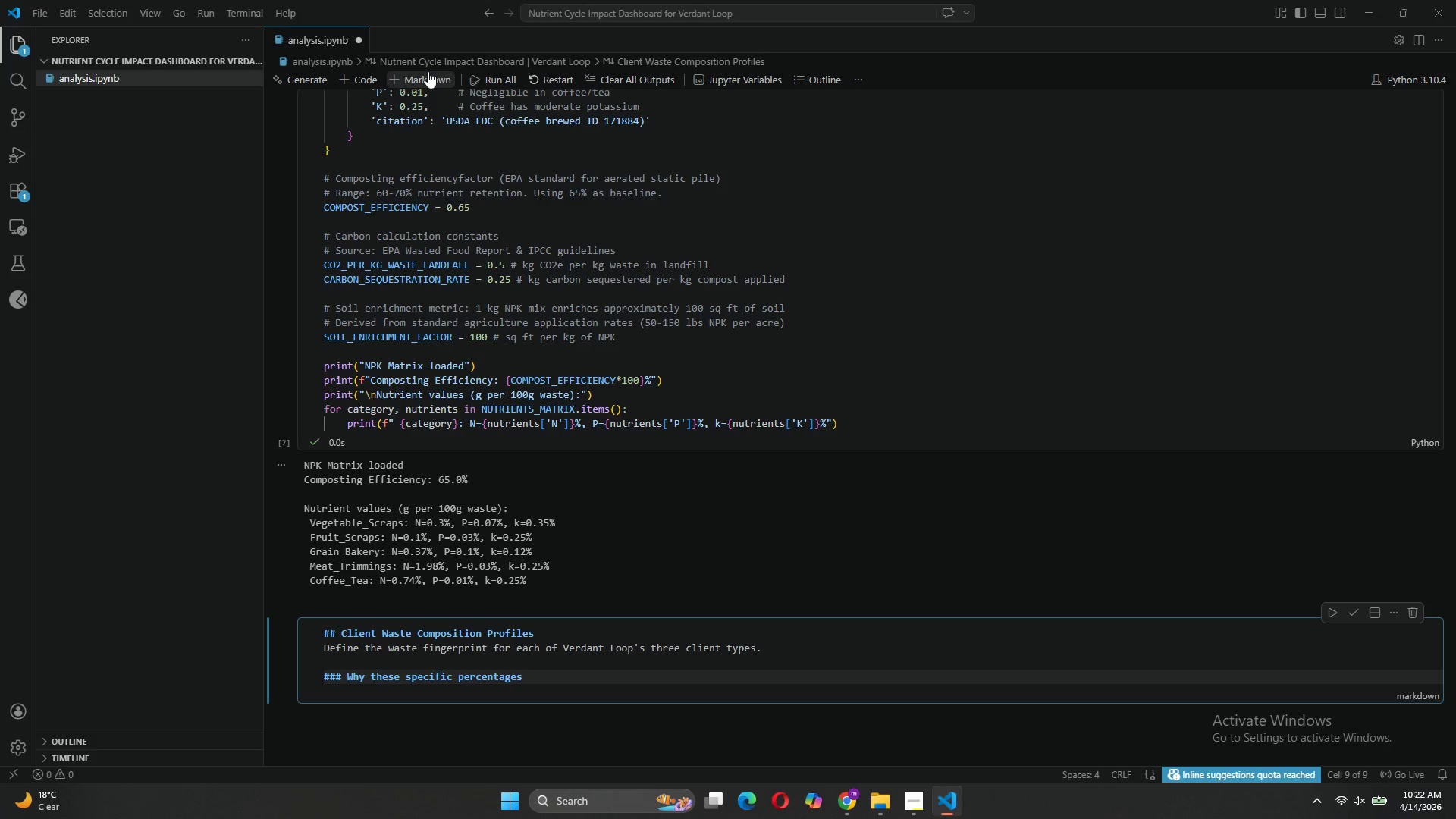 
key(Enter)
 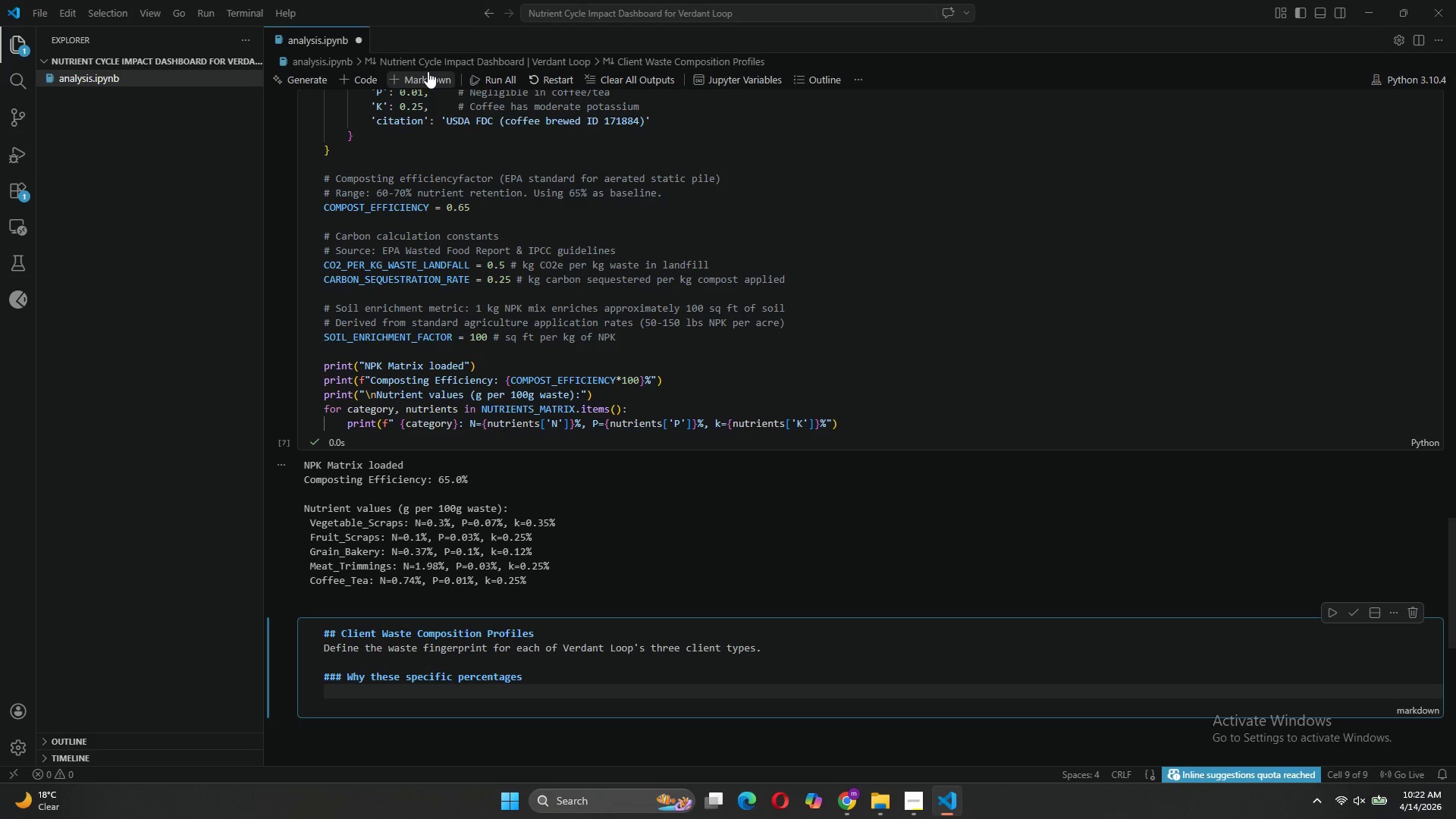 
key(Minus)
 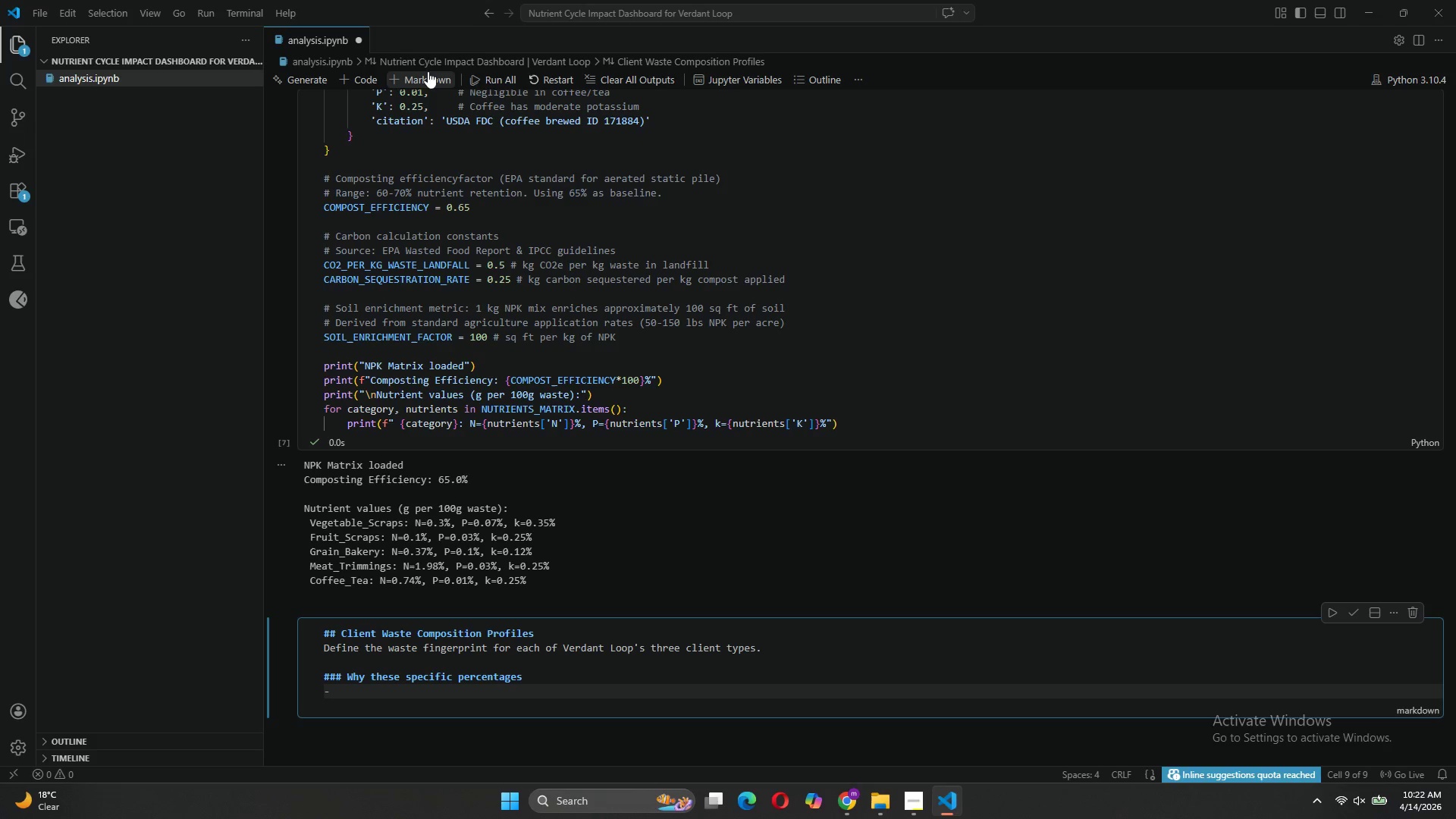 
key(Space)
 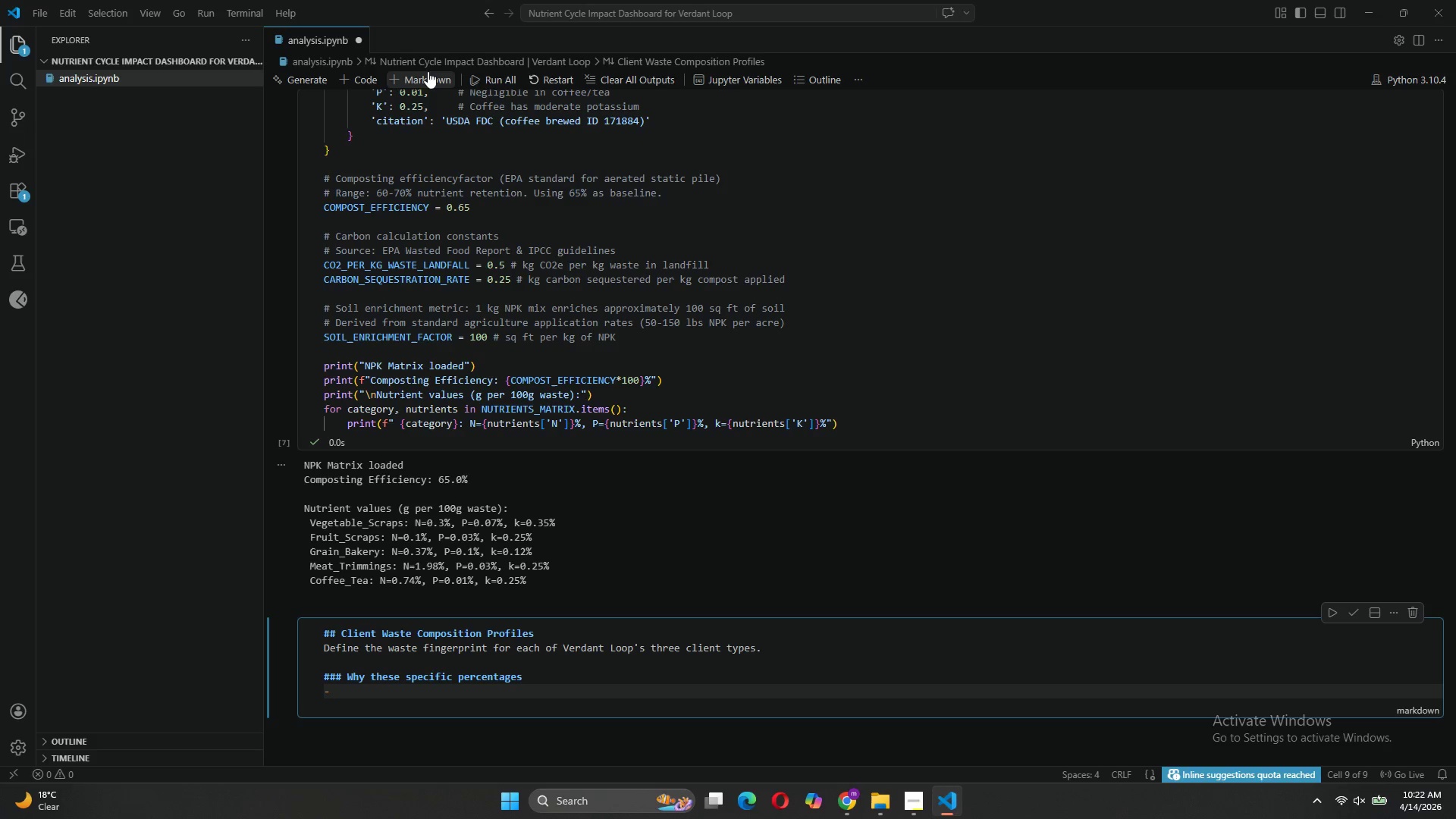 
key(Backspace)
 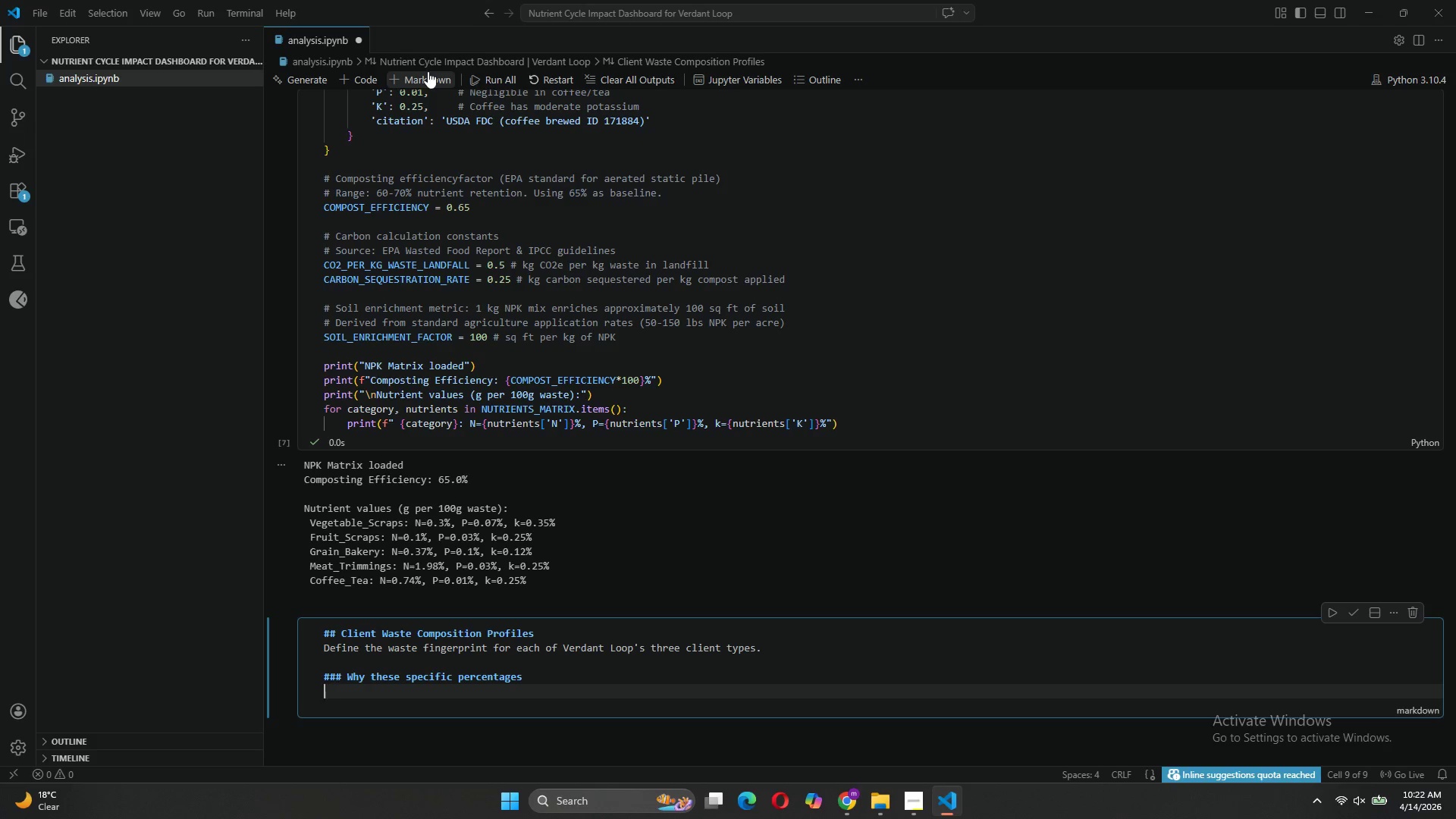 
key(Backspace)
 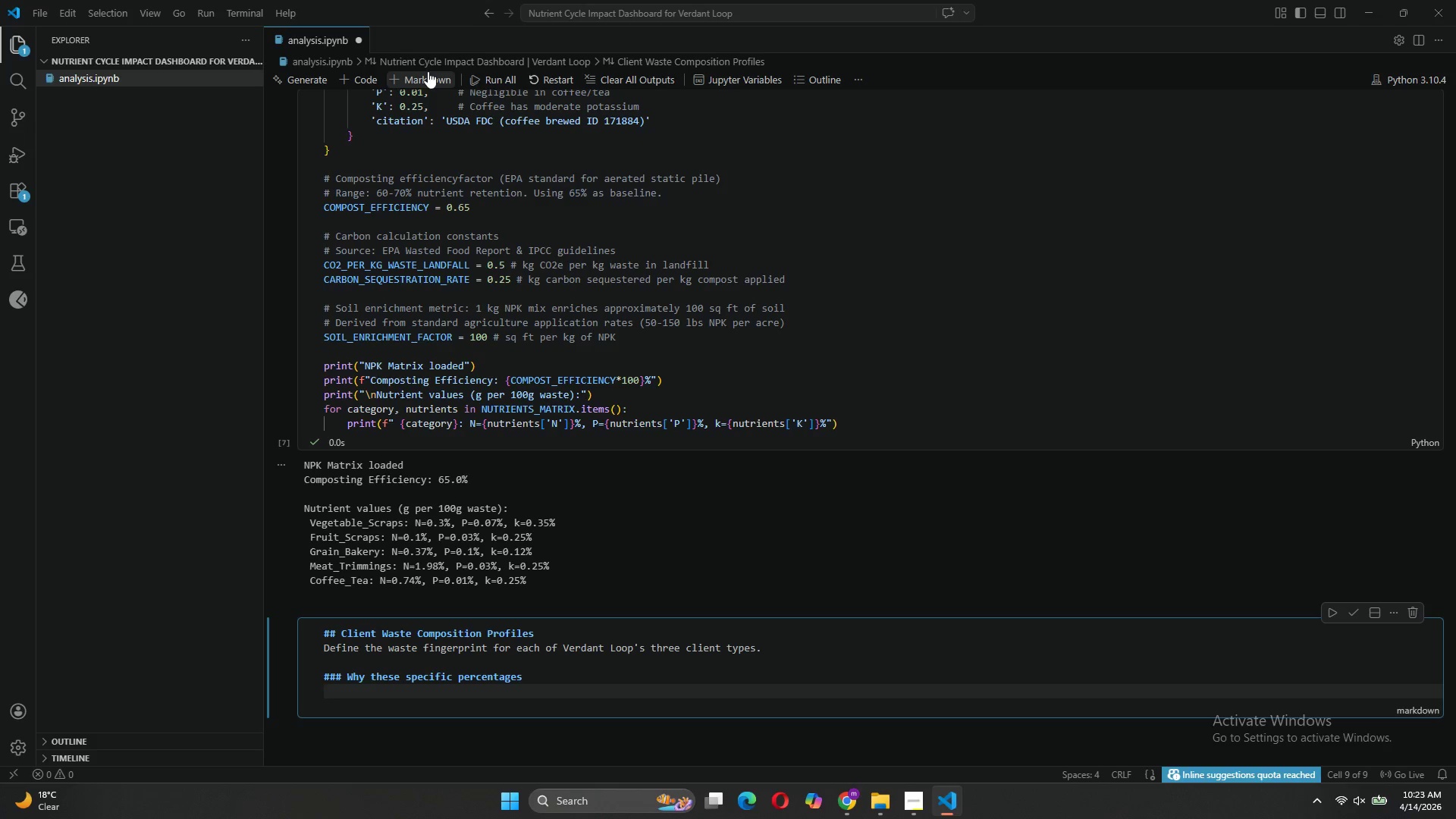 
key(CapsLock)
 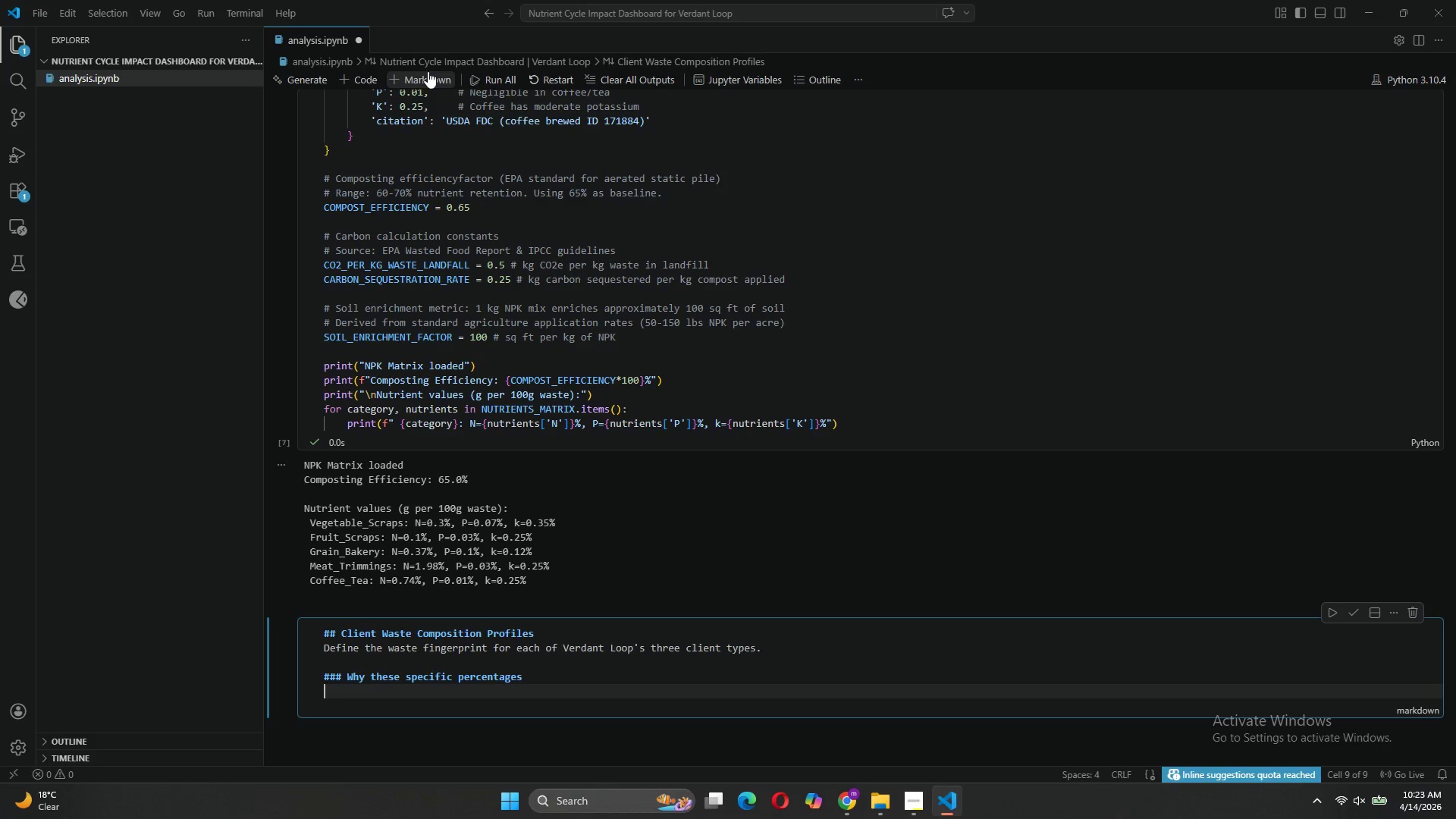 
type(Vegan Bistro ()
 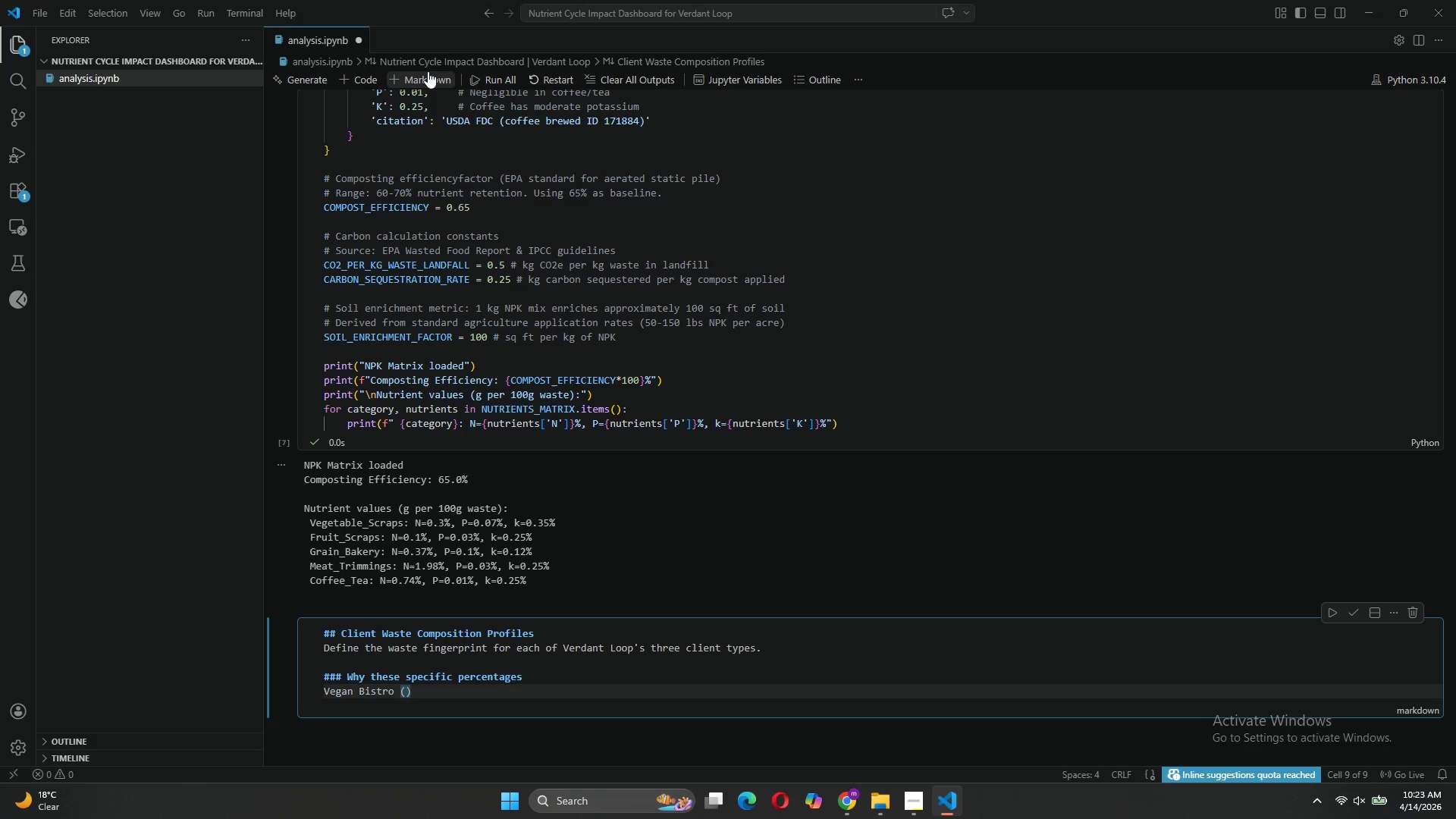 
hold_key(key=ShiftLeft, duration=2.17)
 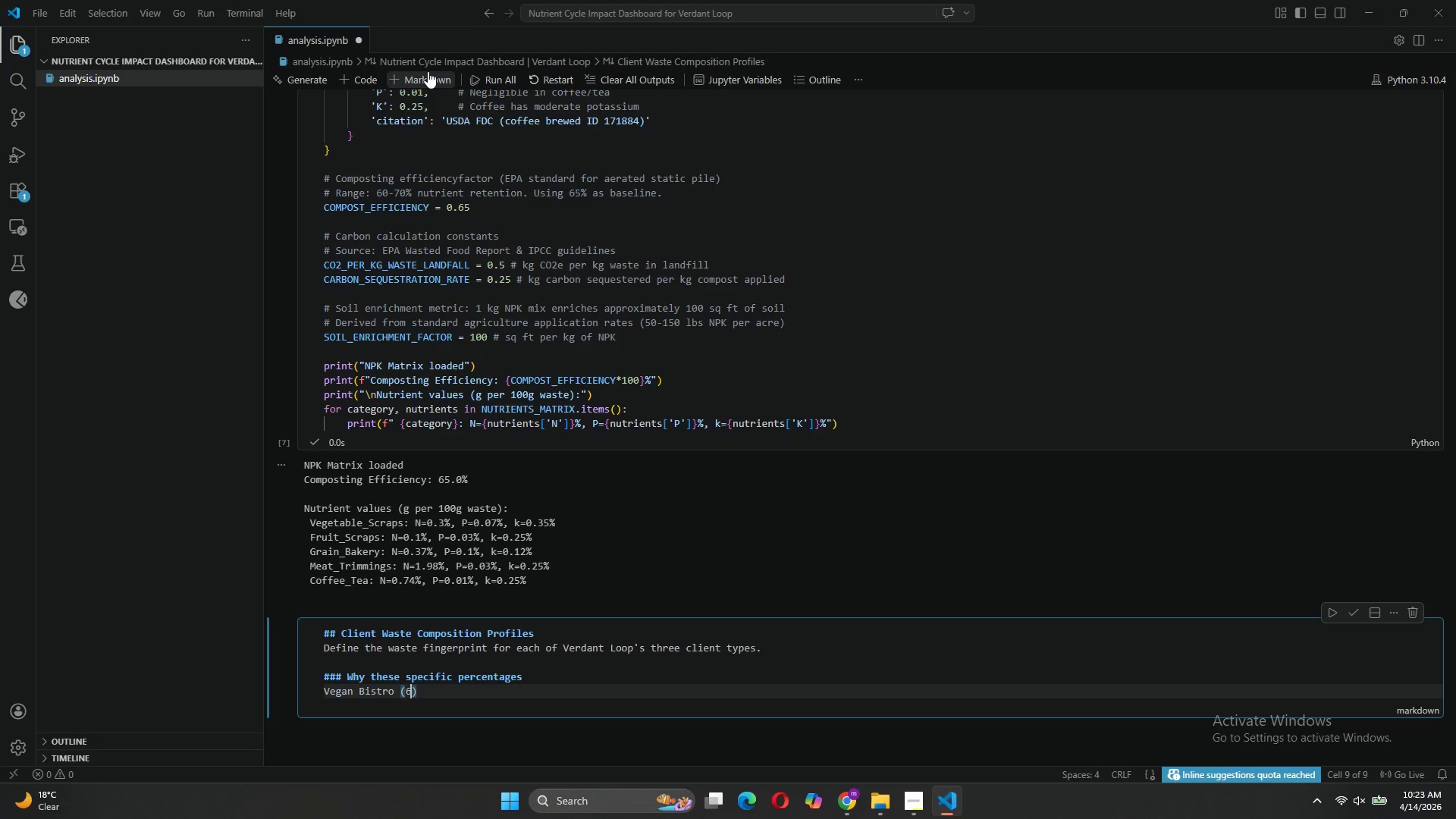 
type(60% veg, 25% fruit)
 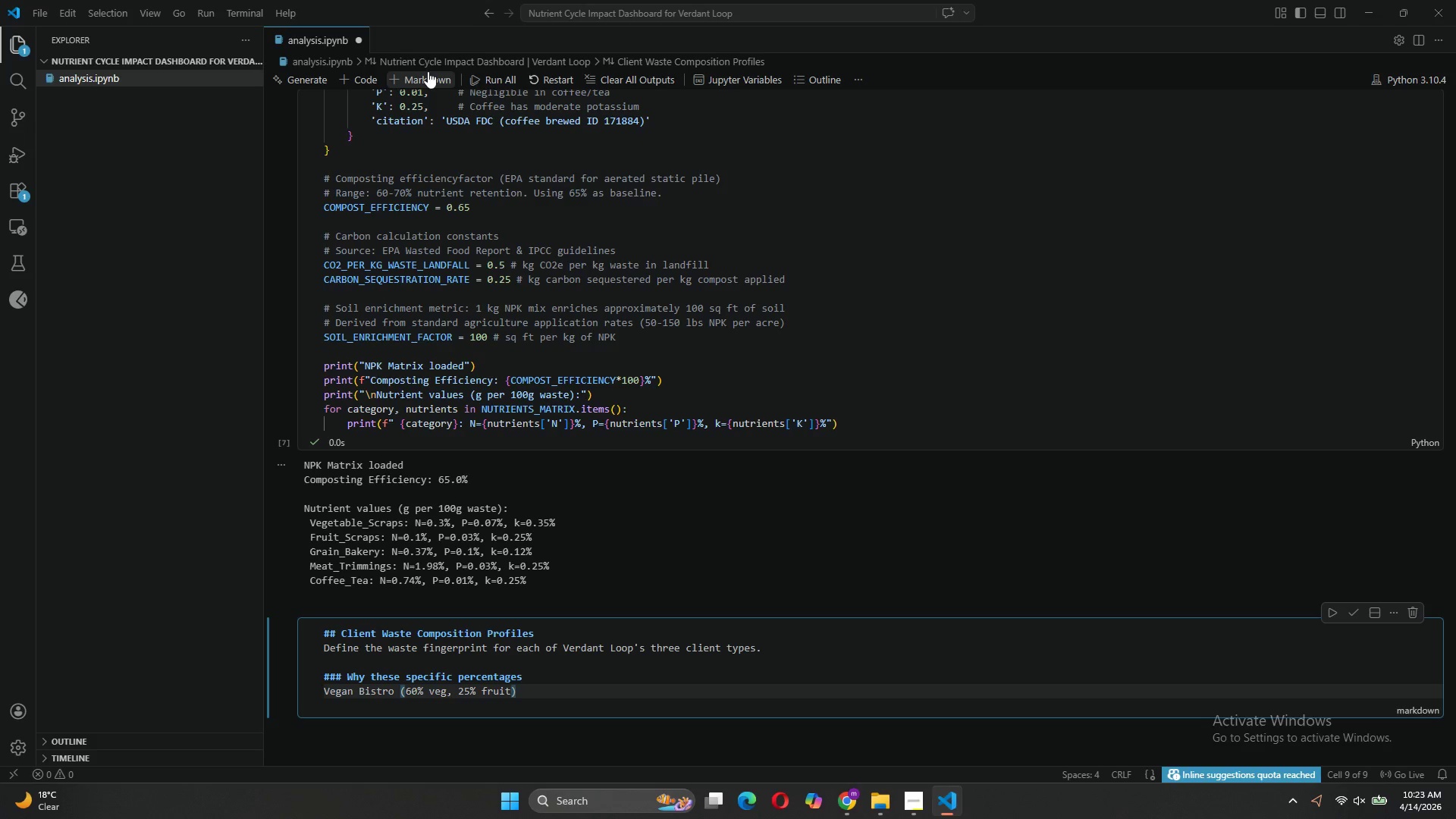 
key(ArrowRight)
 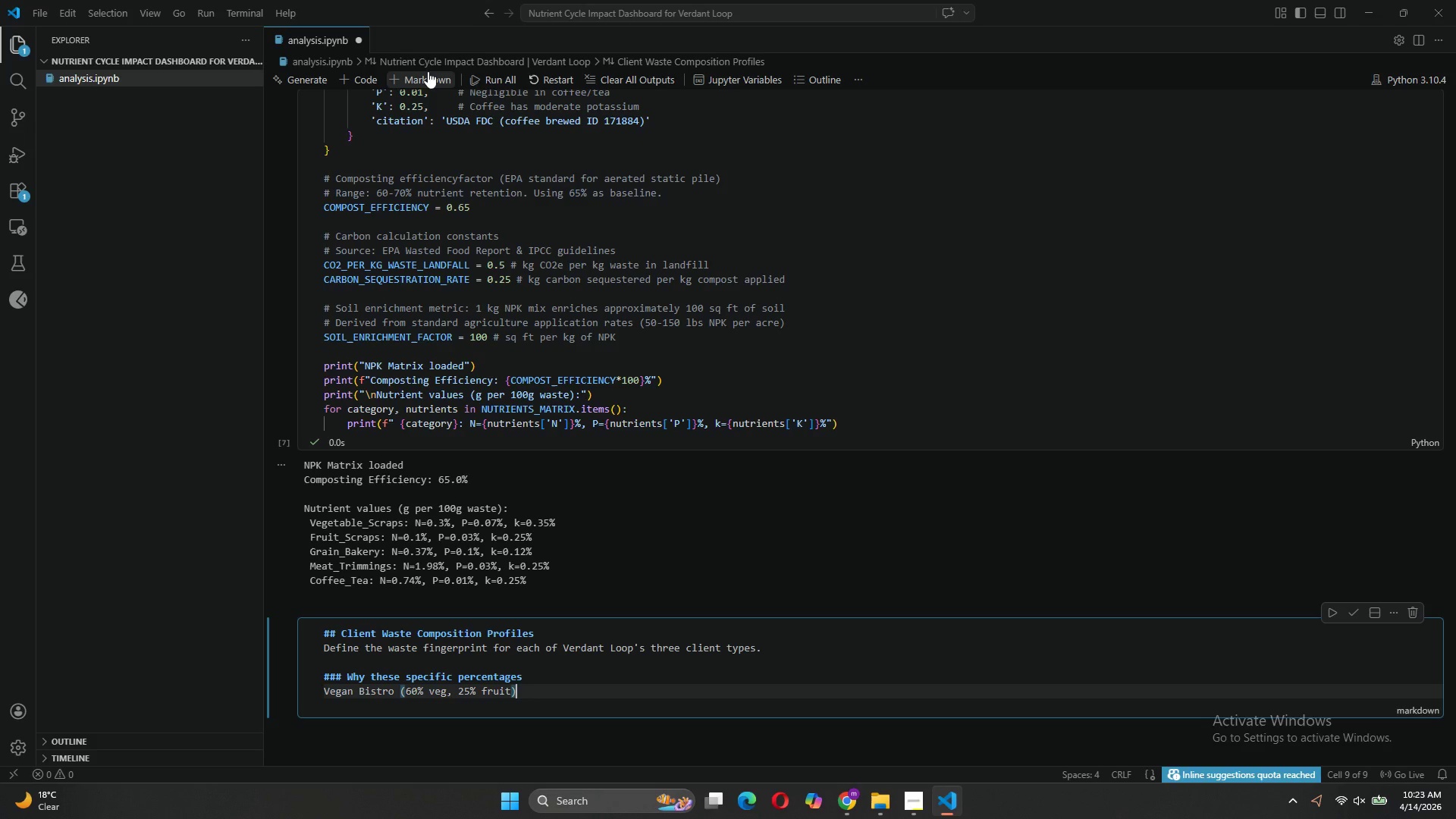 
key(ArrowRight)
 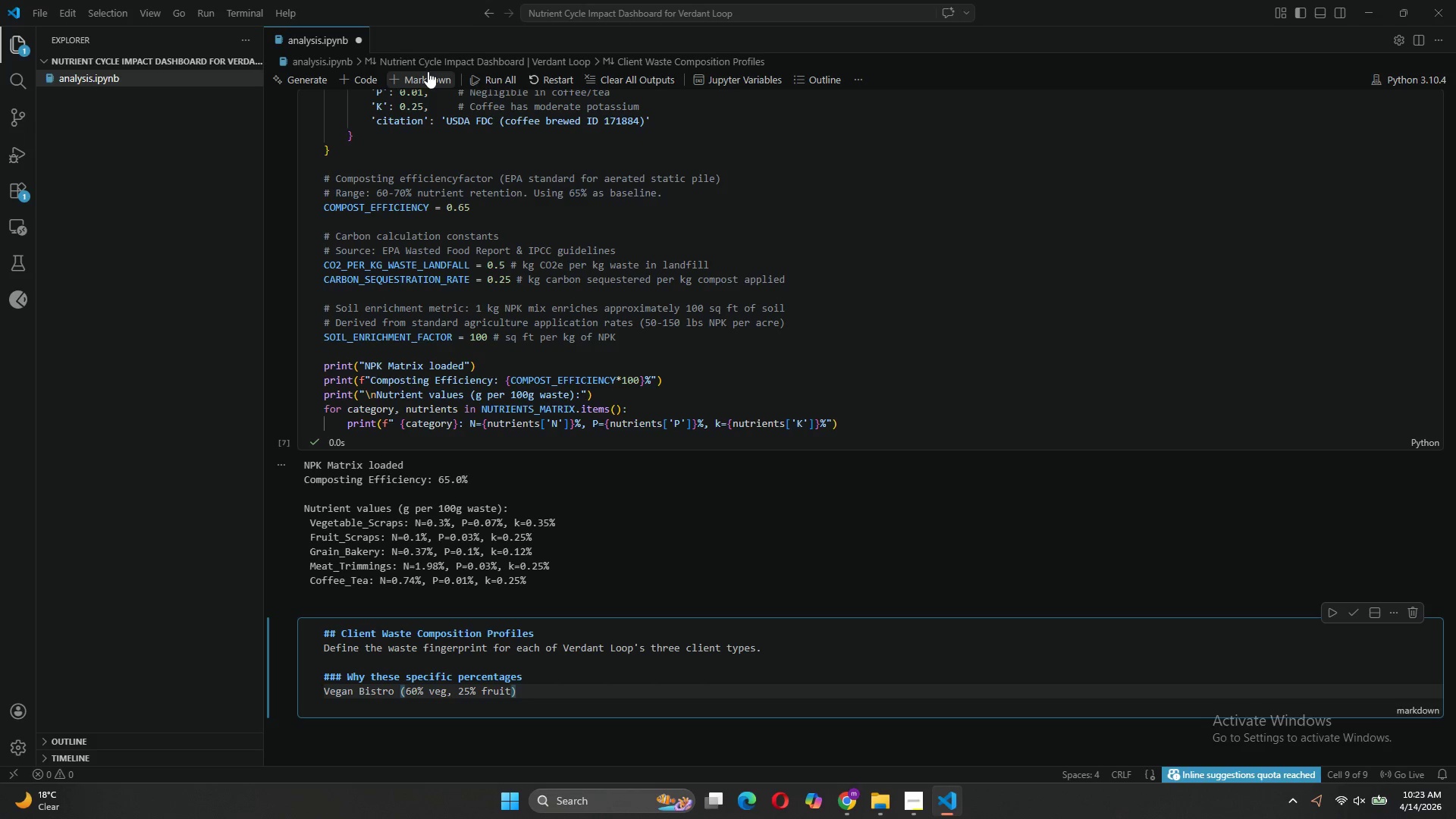 
key(Enter)
 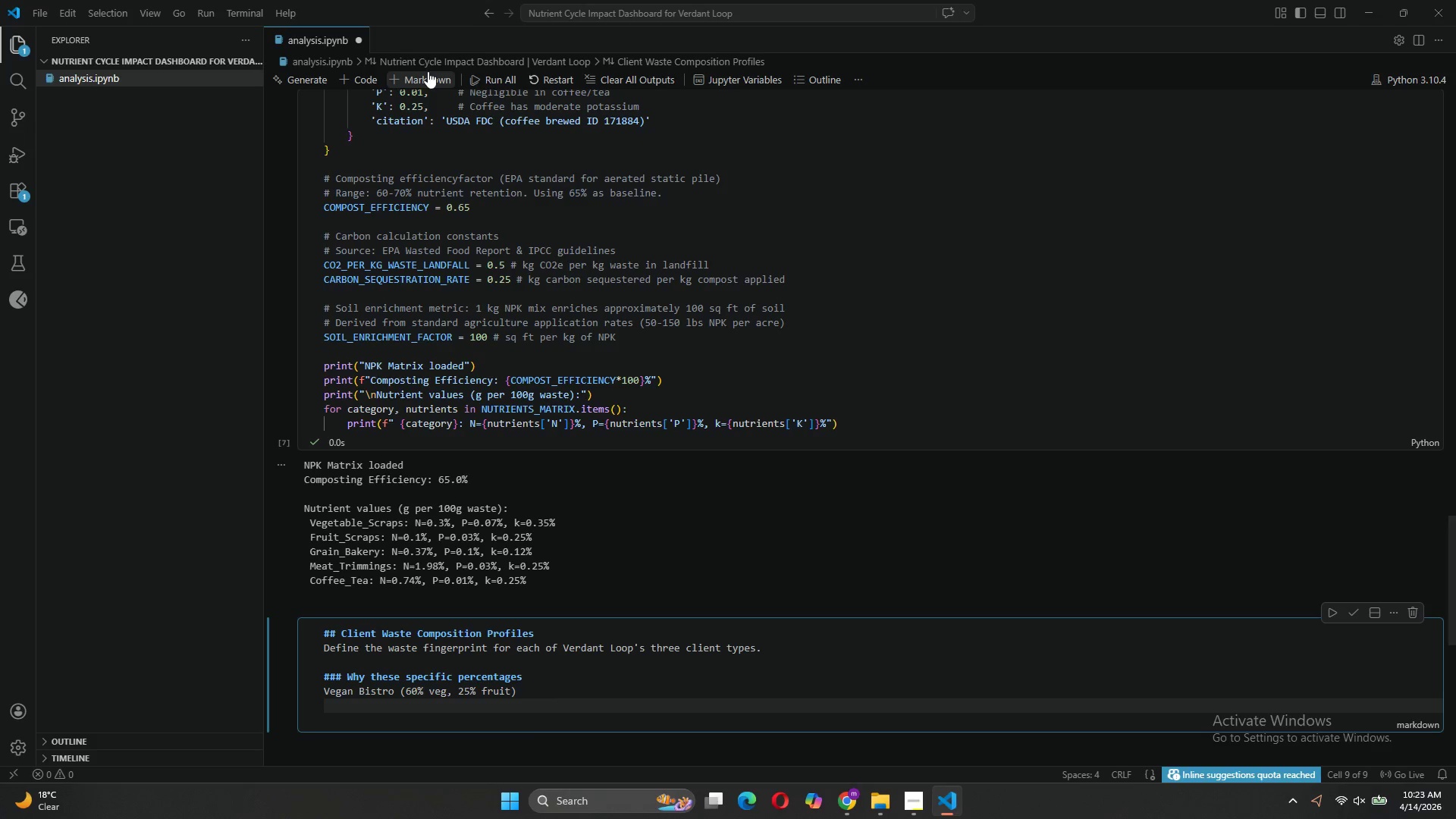 
key(Minus)
 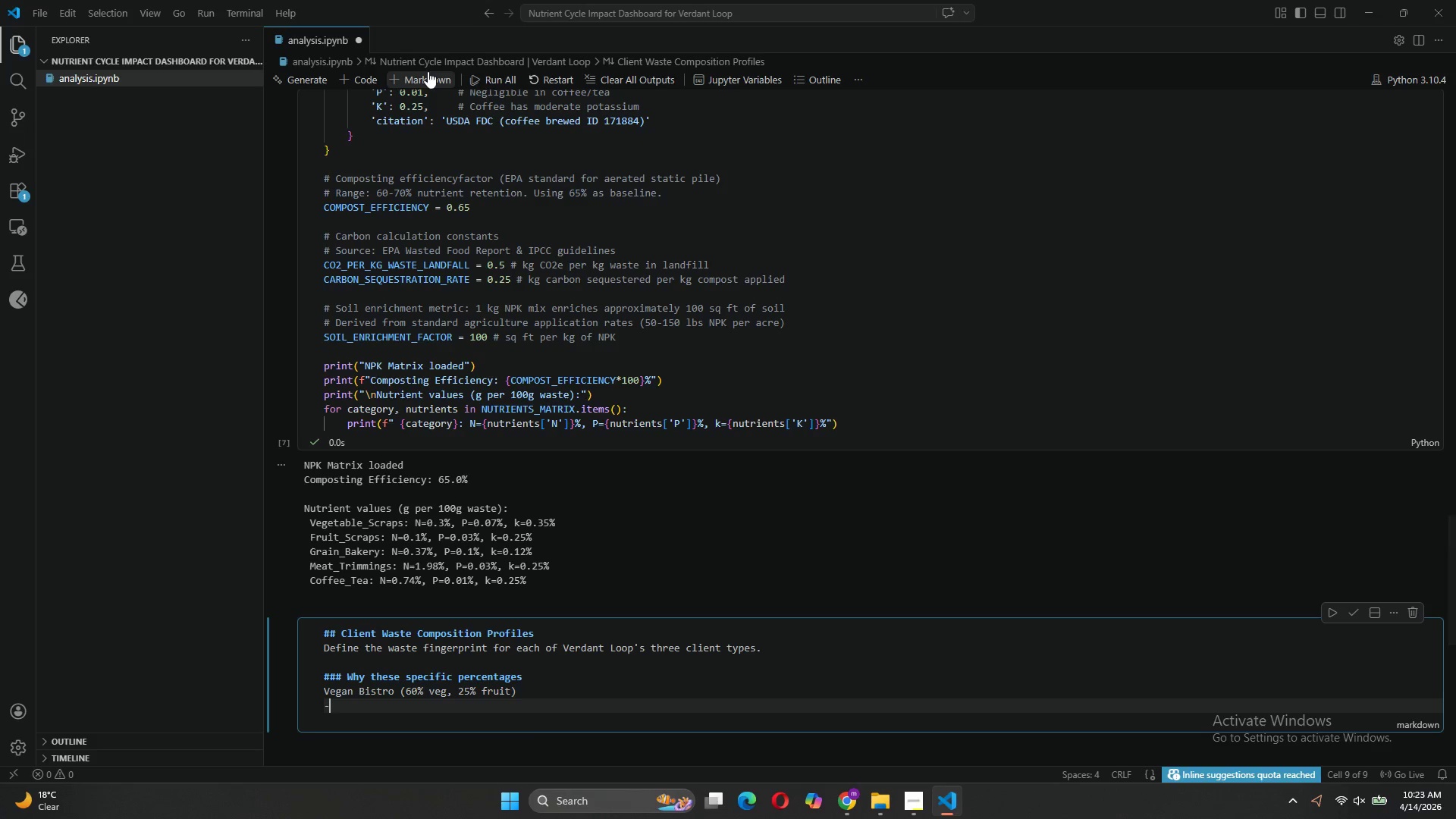 
key(Space)
 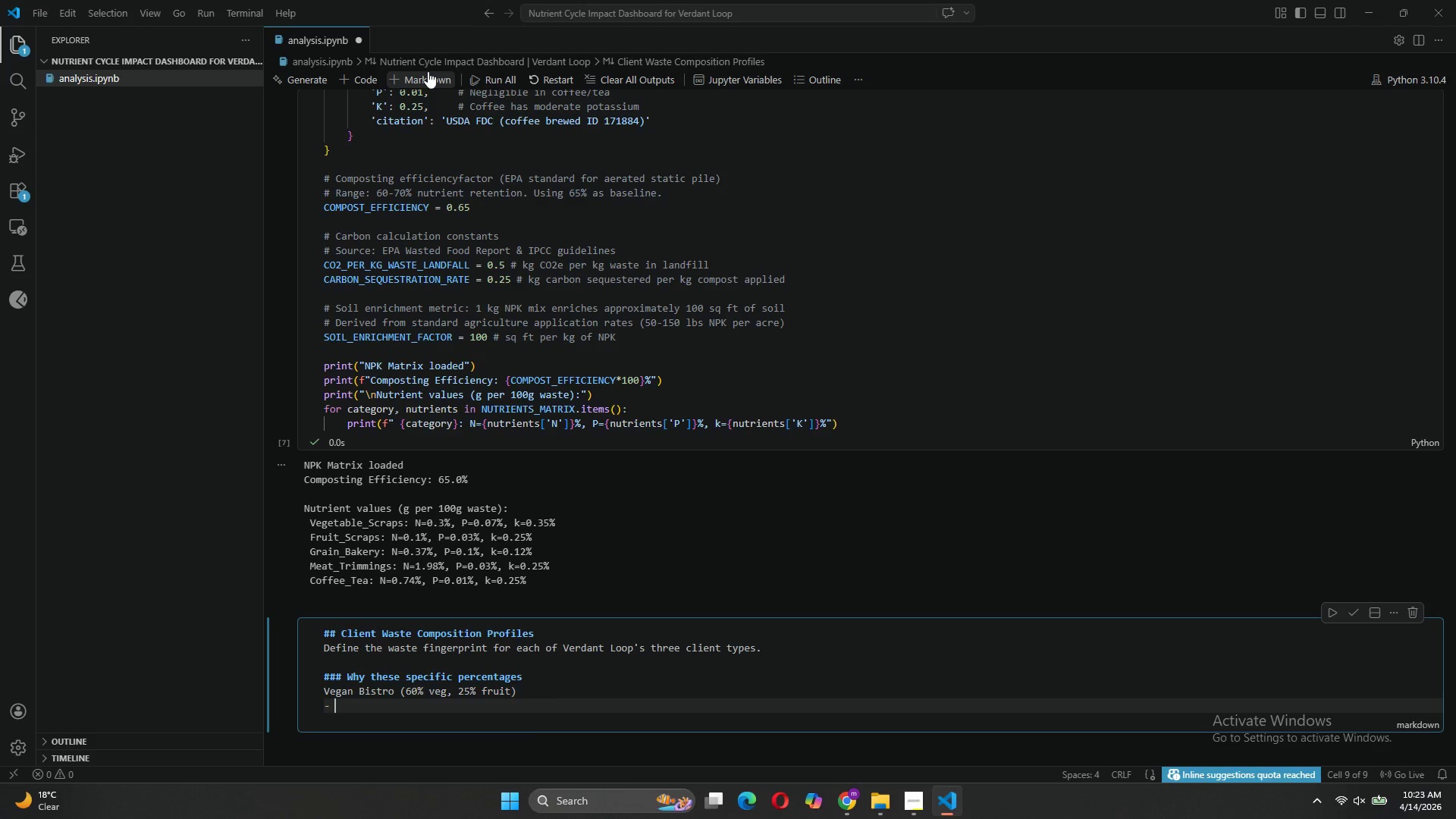 
wait(5.17)
 